 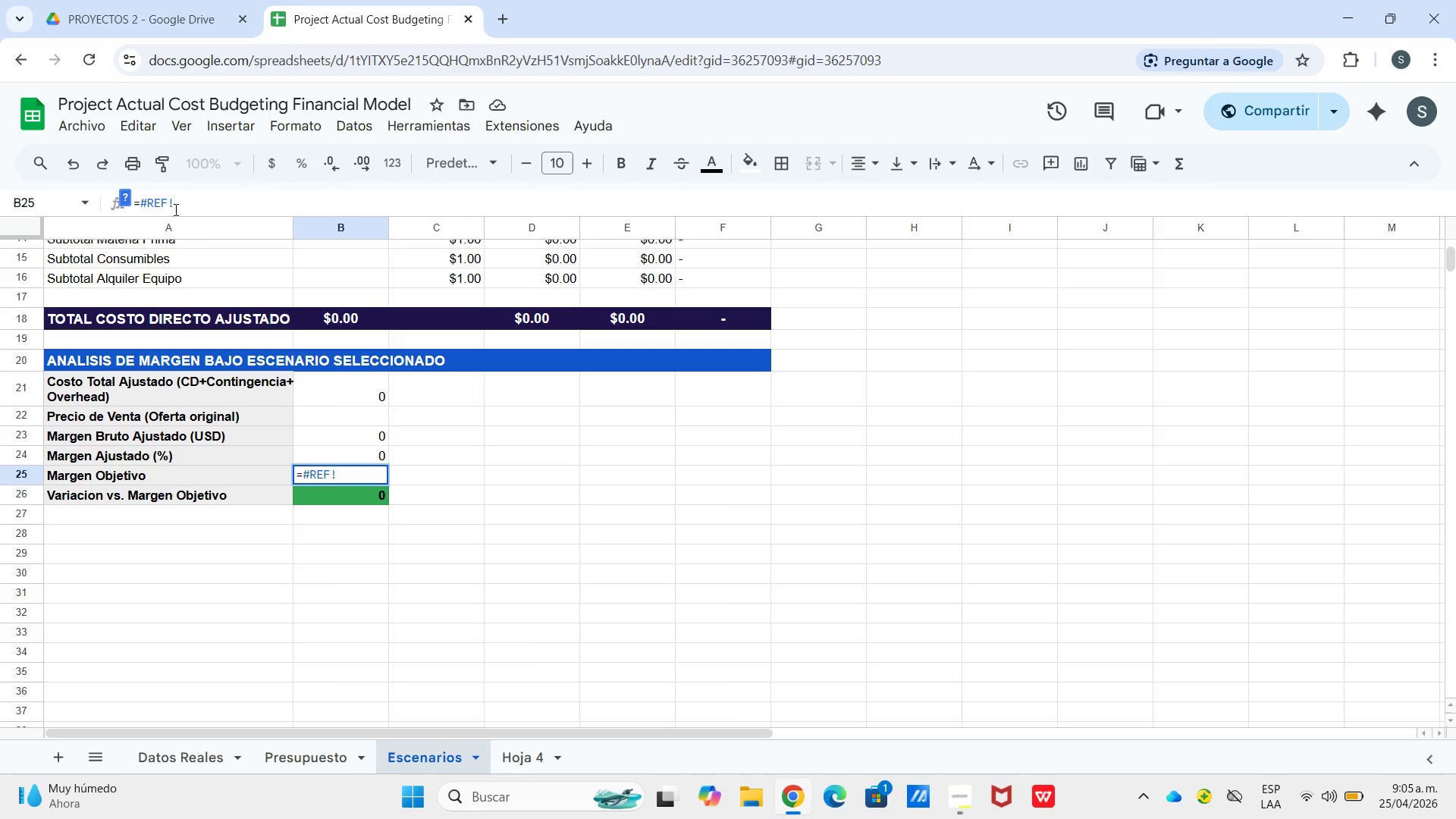 
left_click_drag(start_coordinate=[174, 209], to_coordinate=[140, 209])
 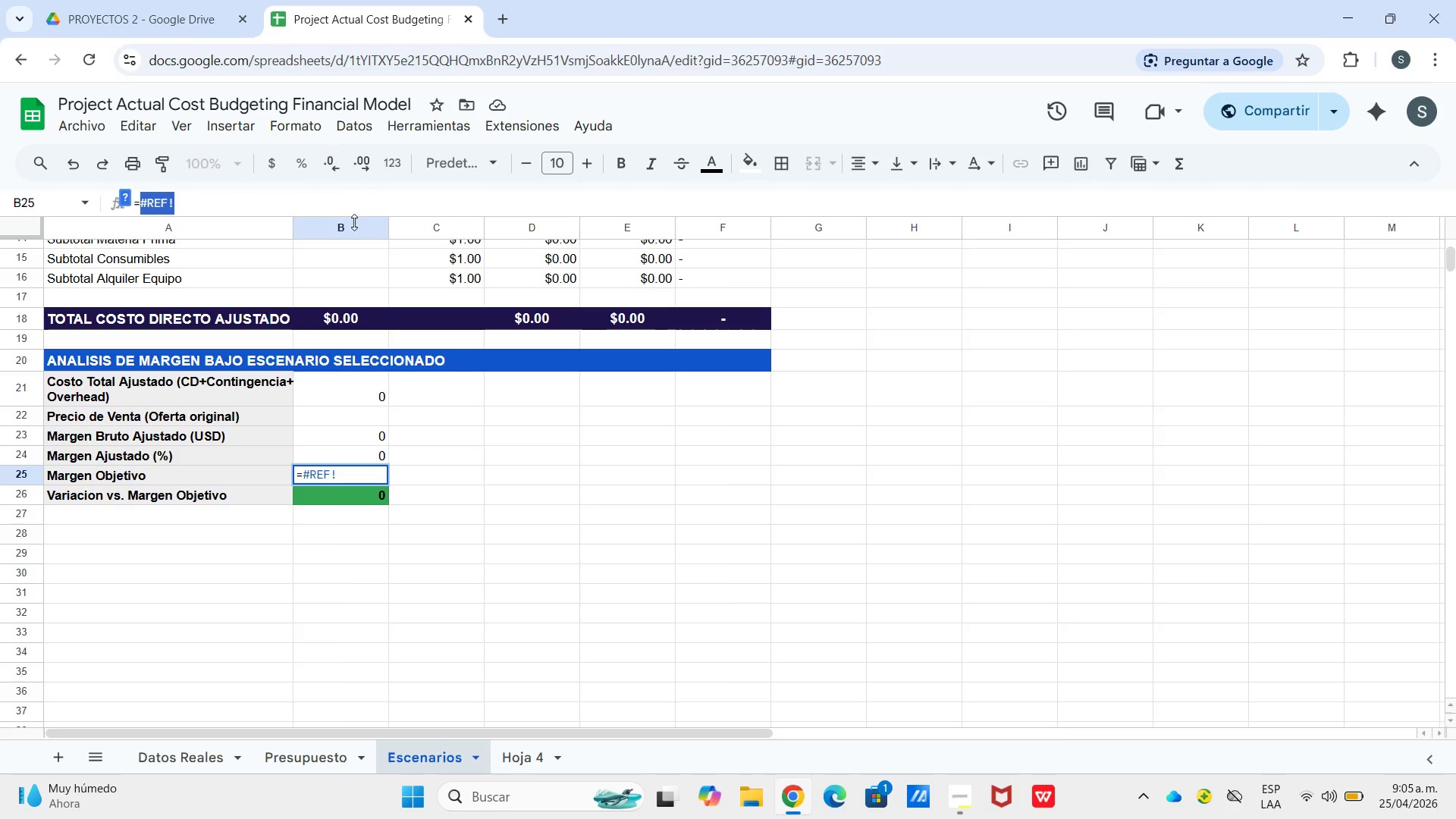 
left_click([422, 519])
 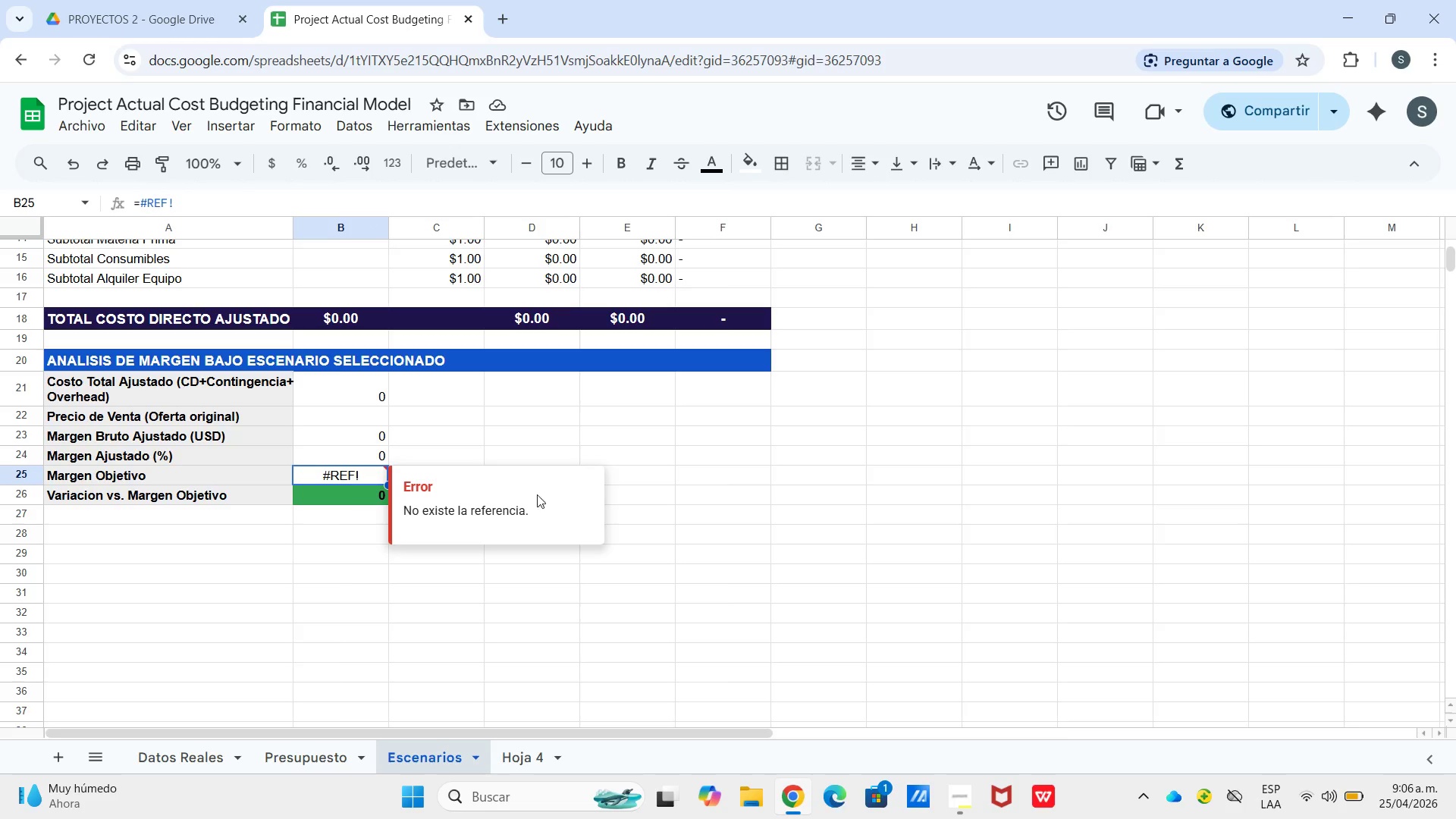 
left_click([503, 455])
 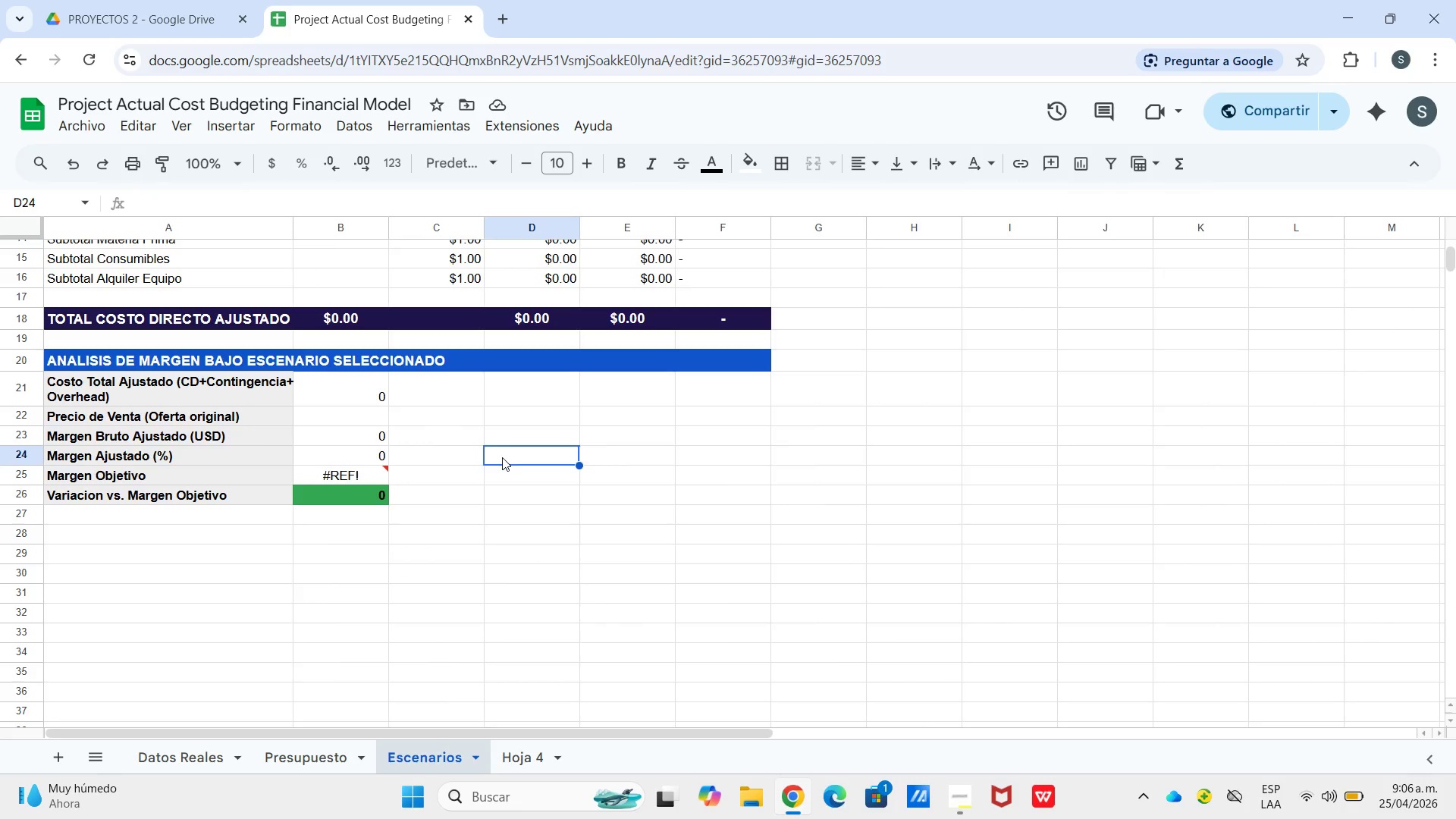 
double_click([502, 457])
 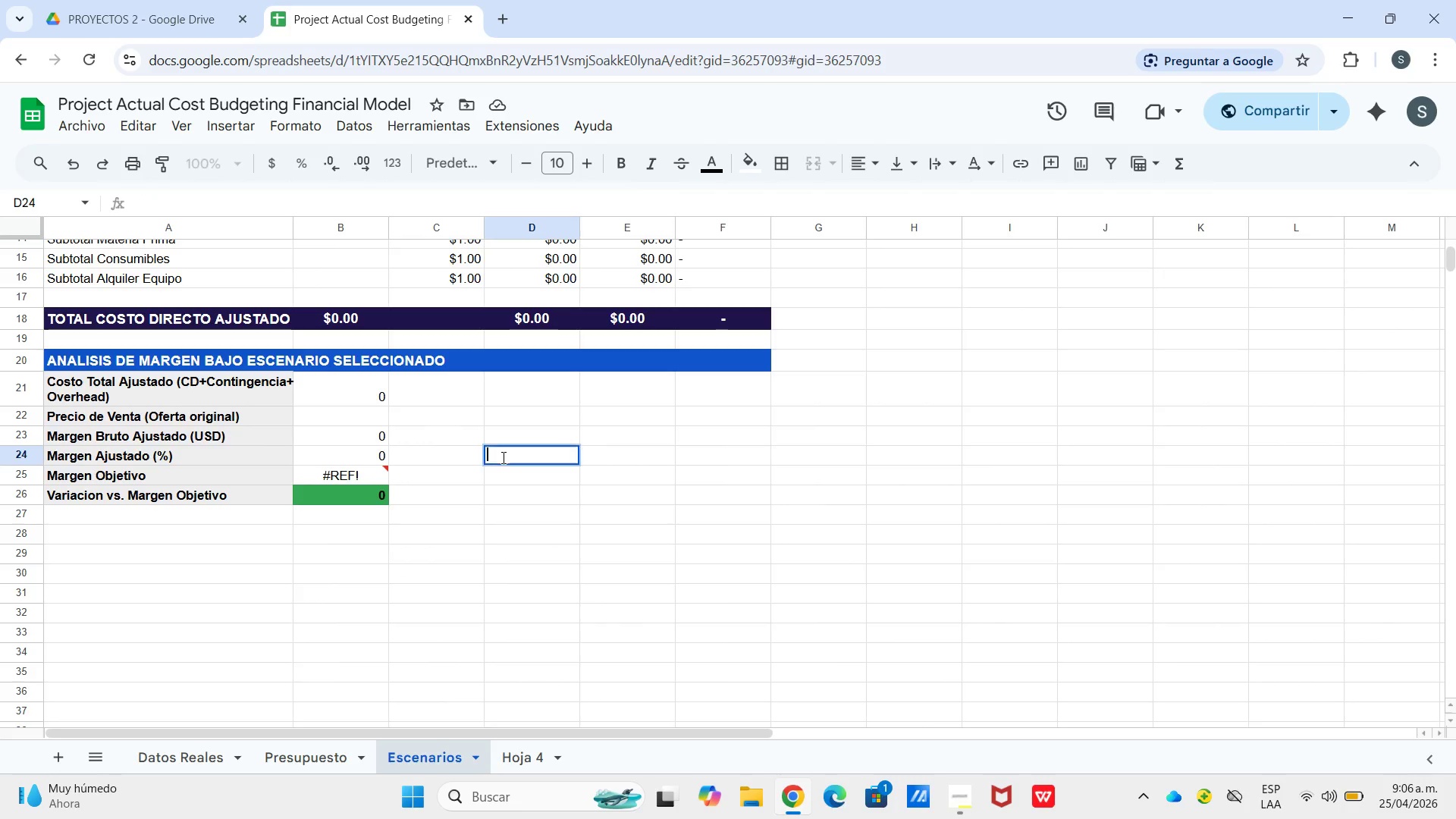 
triple_click([502, 457])
 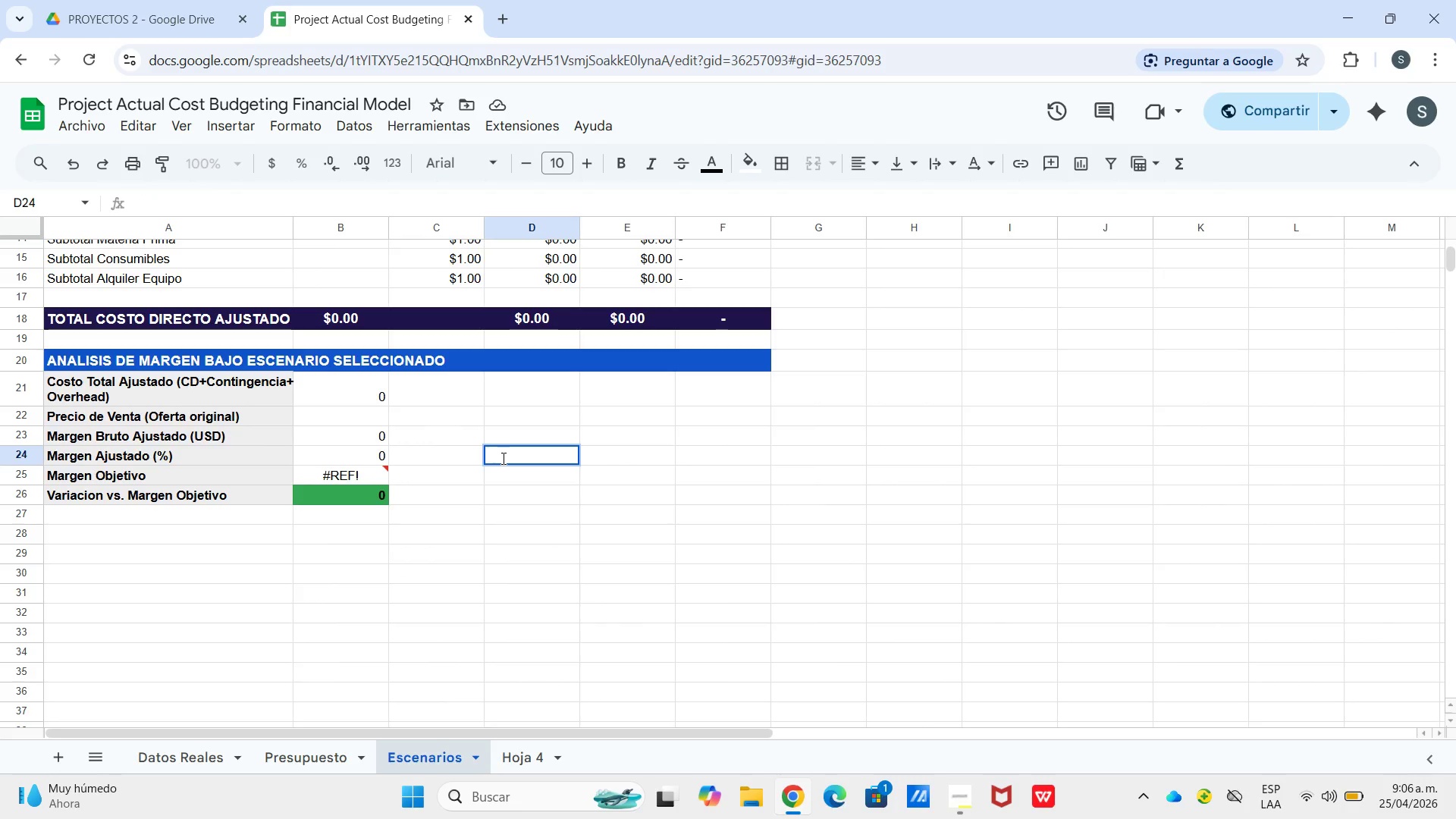 
wait(13.52)
 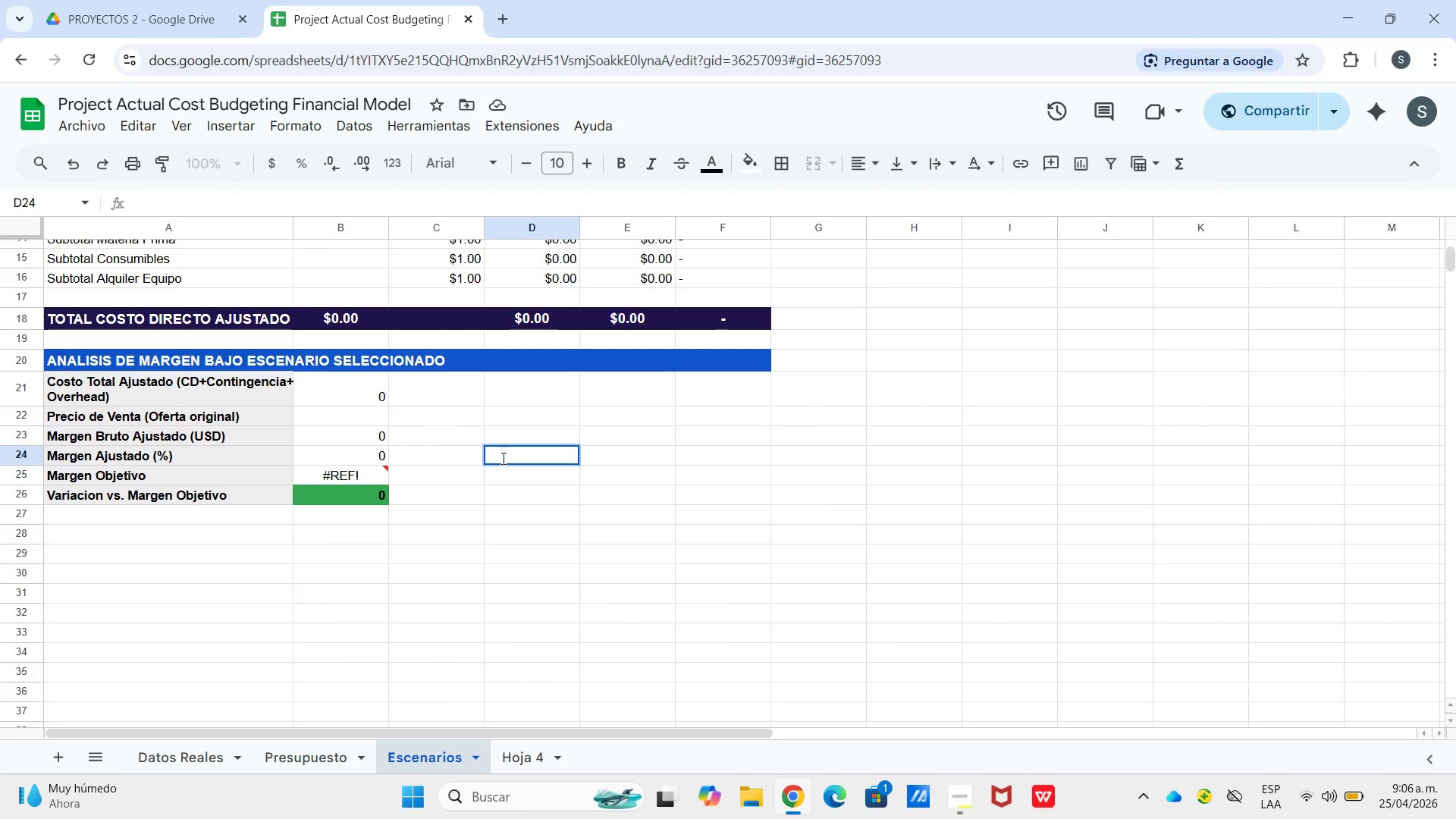 
double_click([360, 481])
 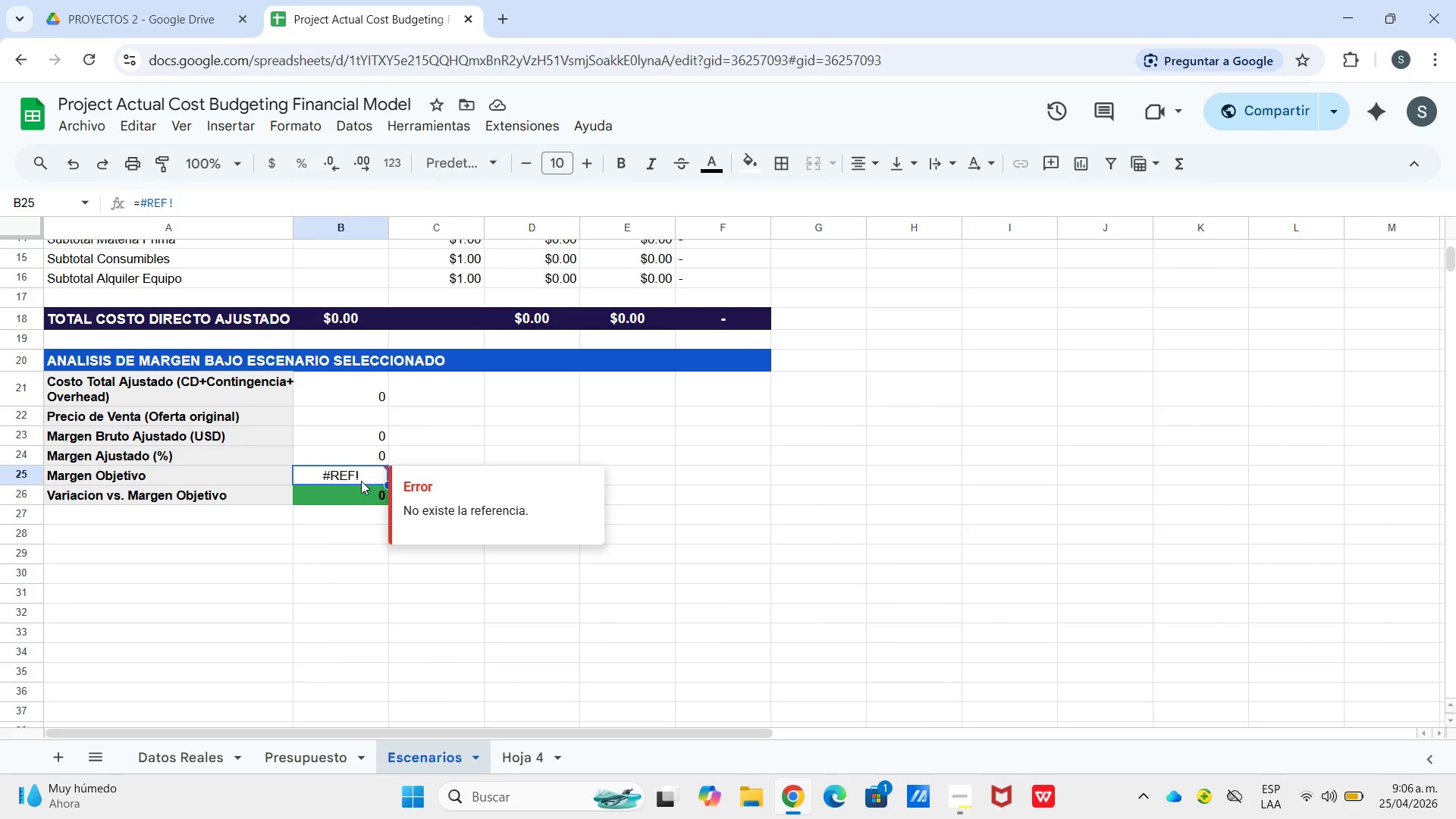 
double_click([361, 481])
 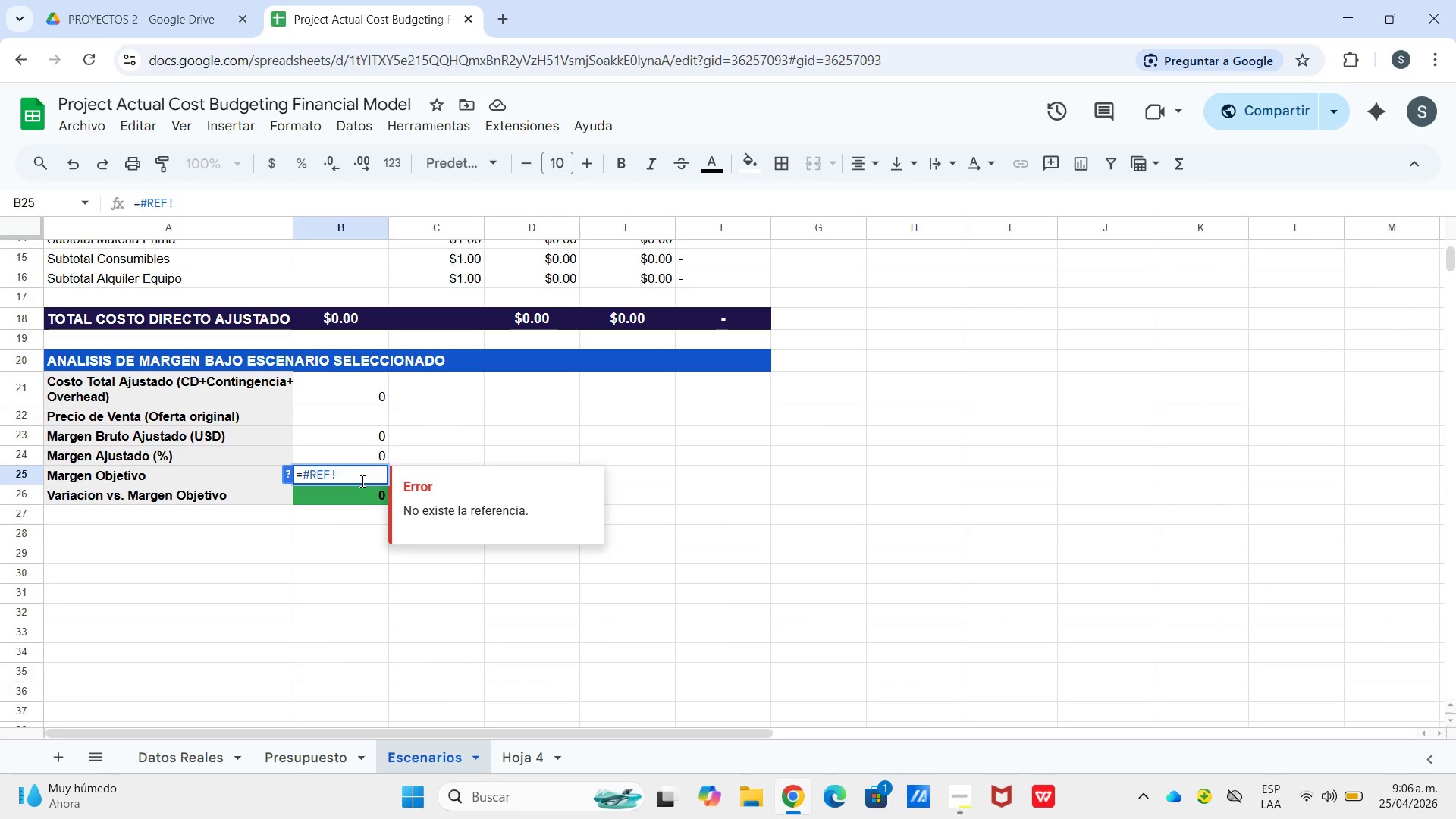 
hold_key(key=Backspace, duration=0.48)
 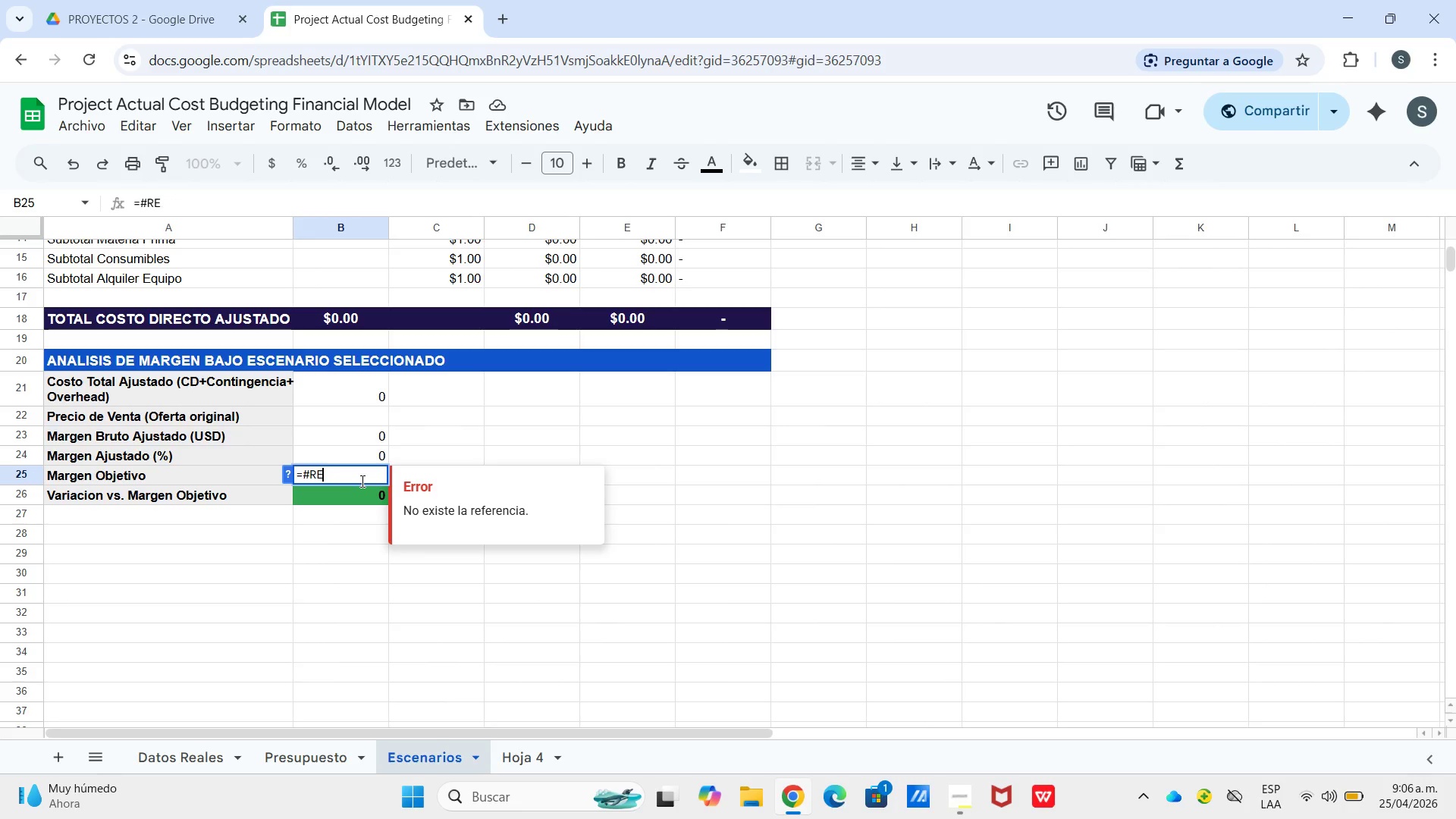 
key(Backspace)
key(Backspace)
key(Backspace)
key(Backspace)
type(Presupuest)
 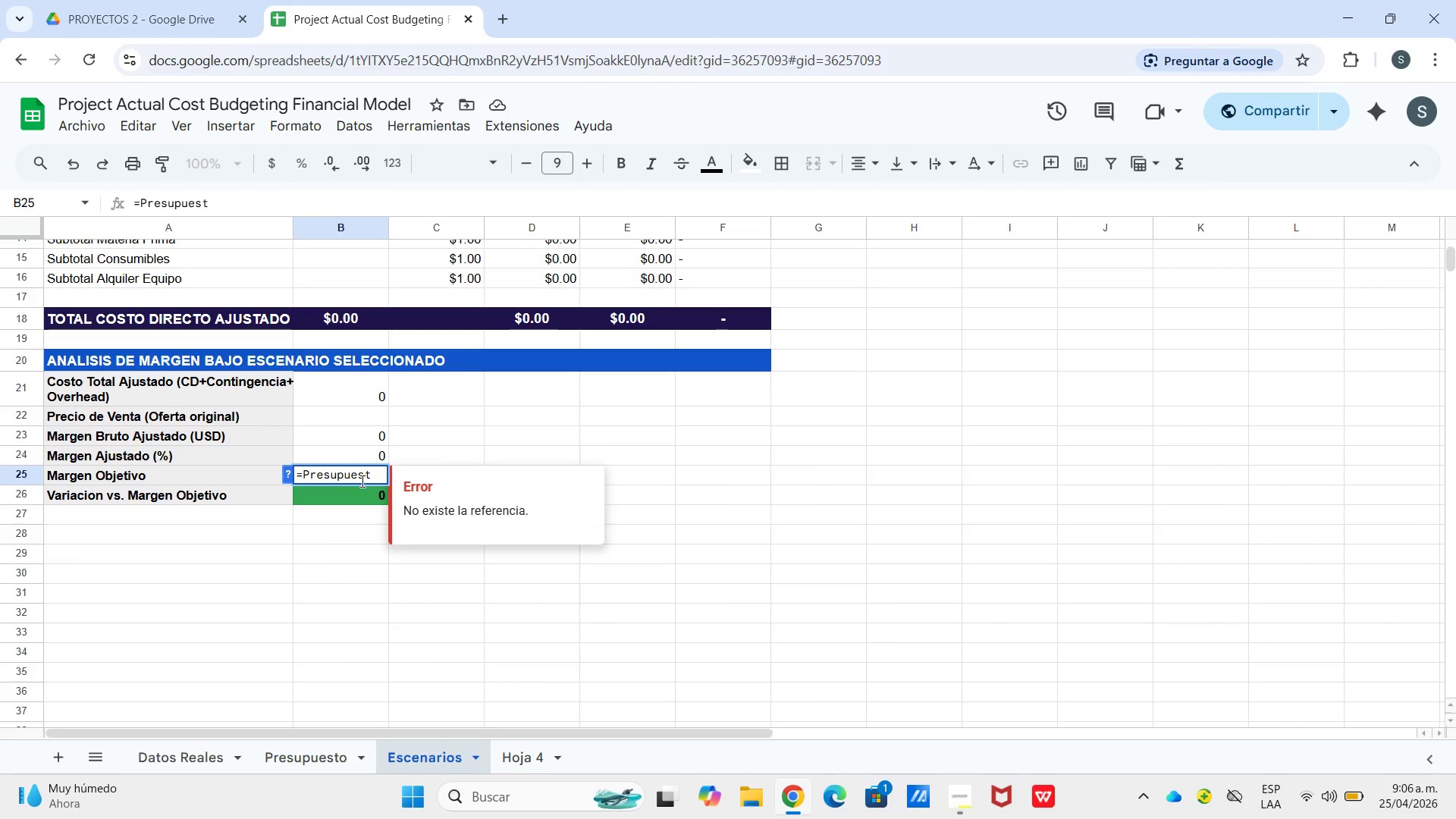 
type(o!)
 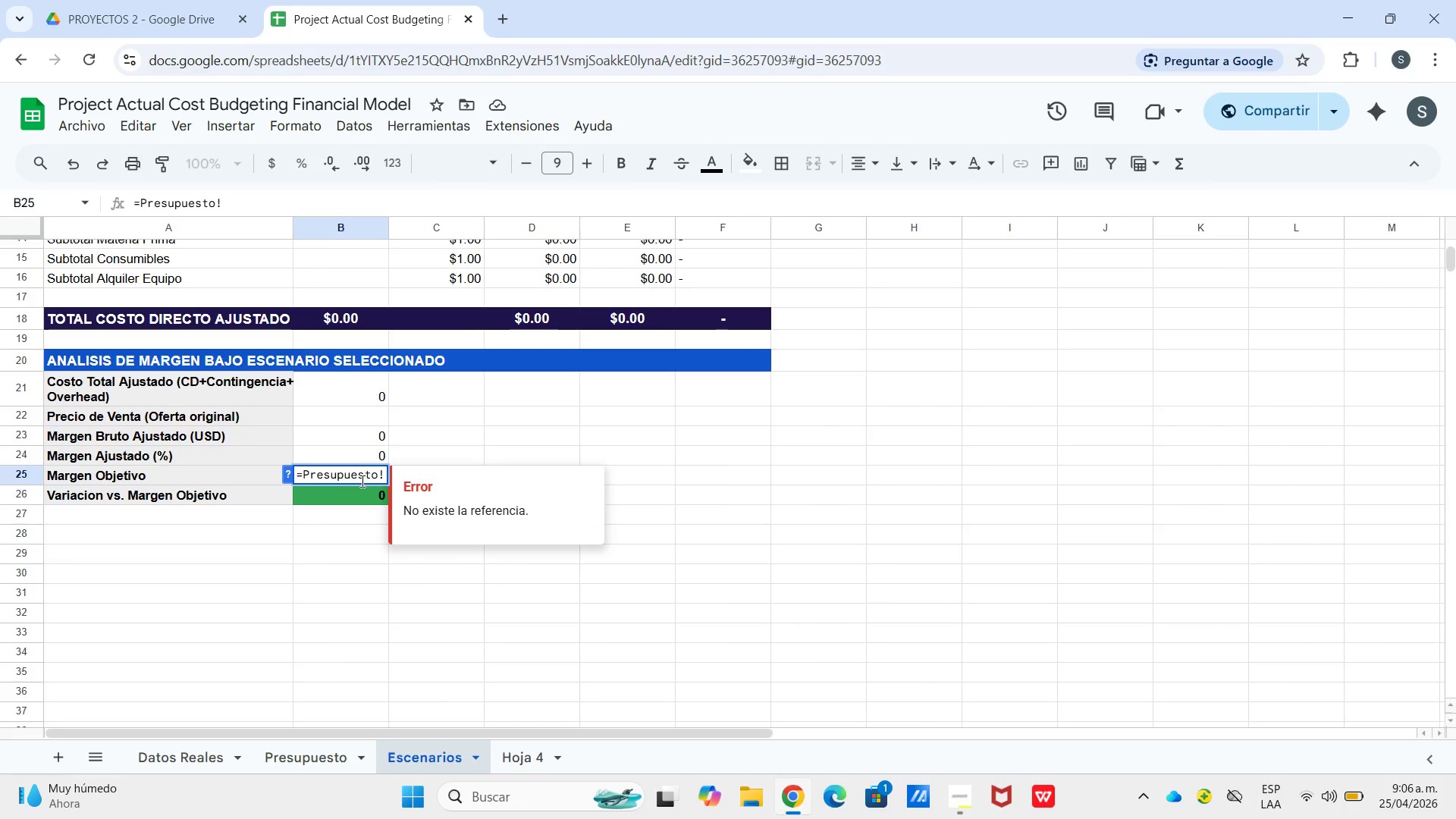 
type(b12)
 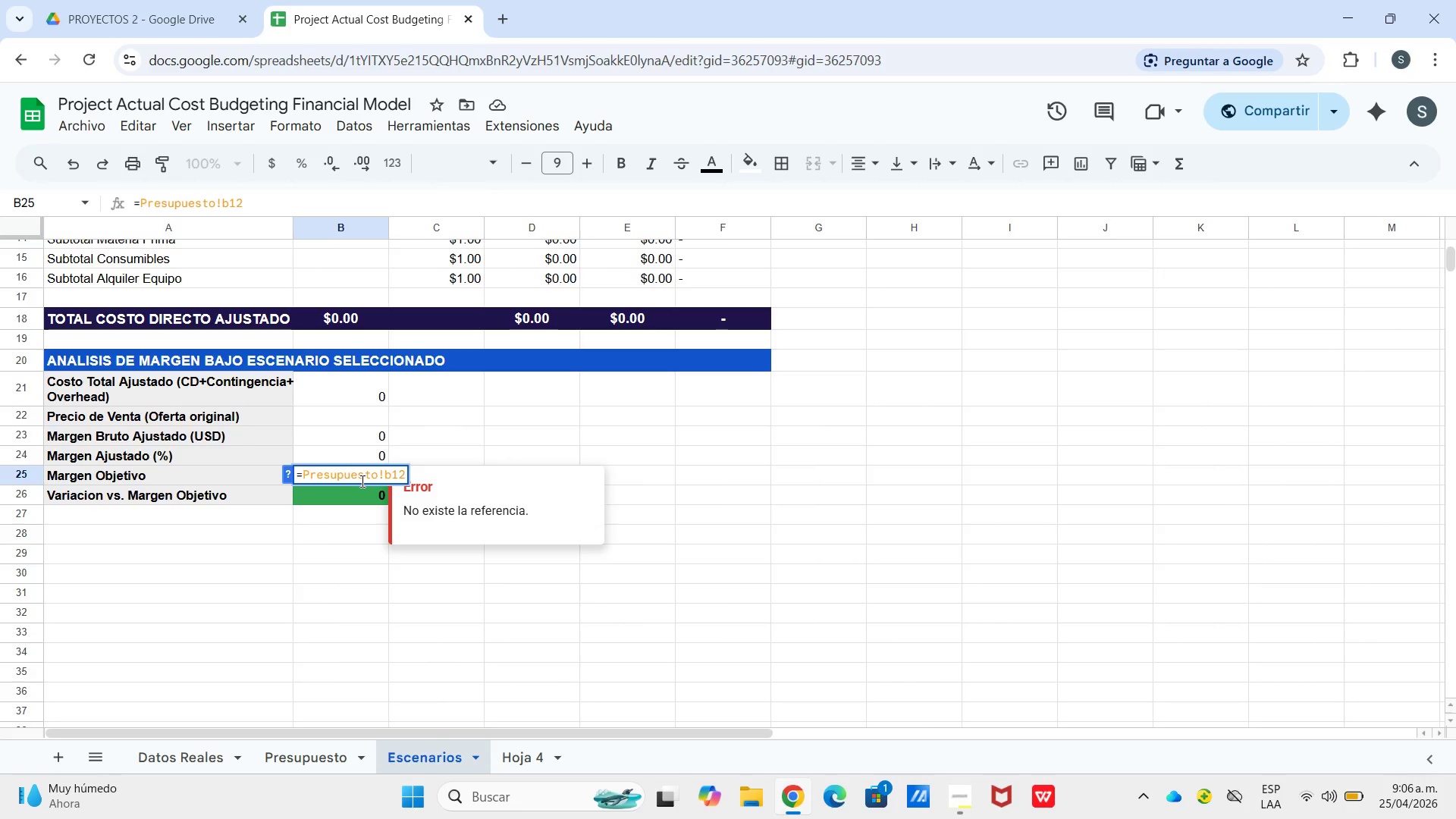 
key(Enter)
 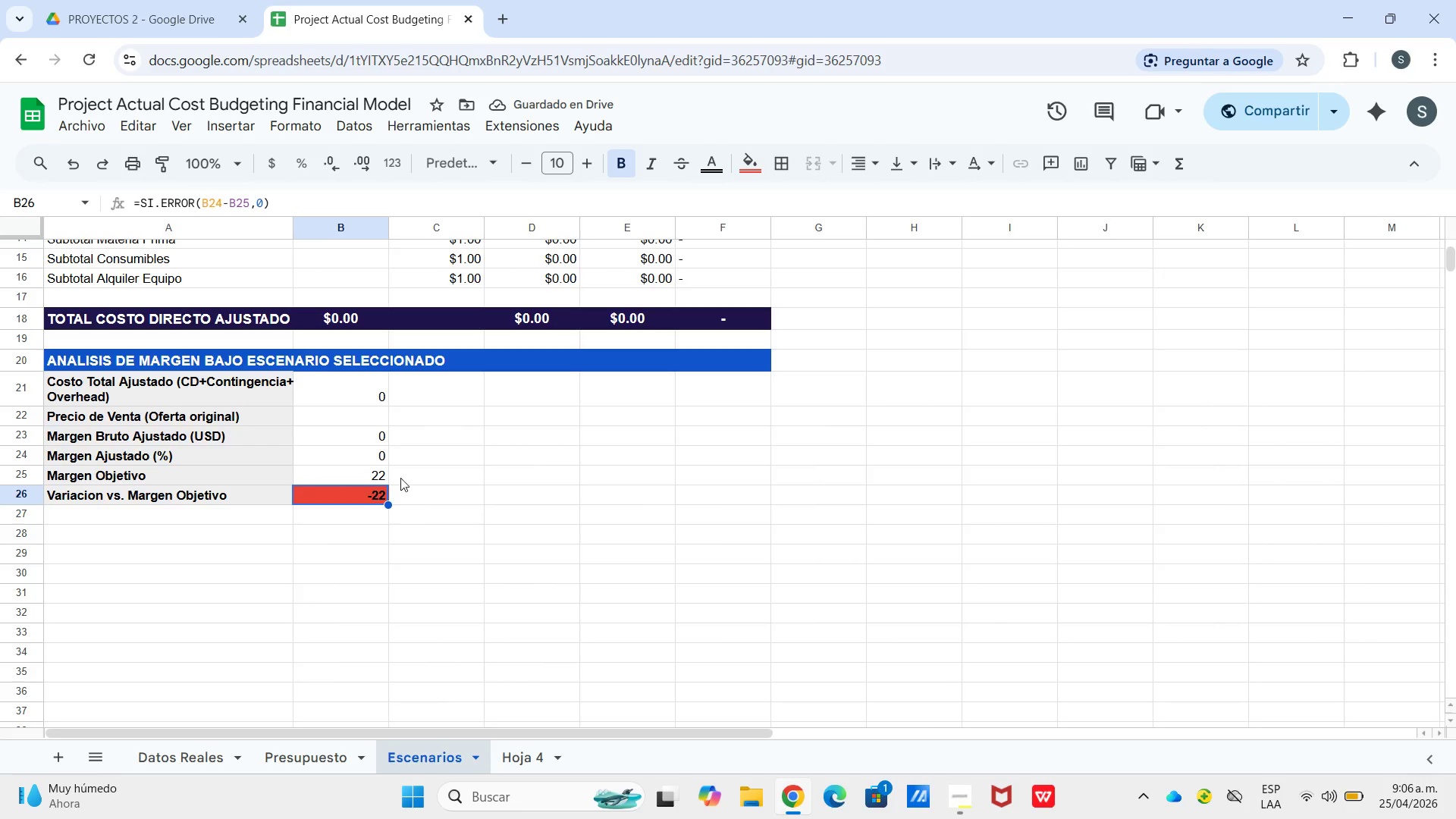 
left_click([369, 461])
 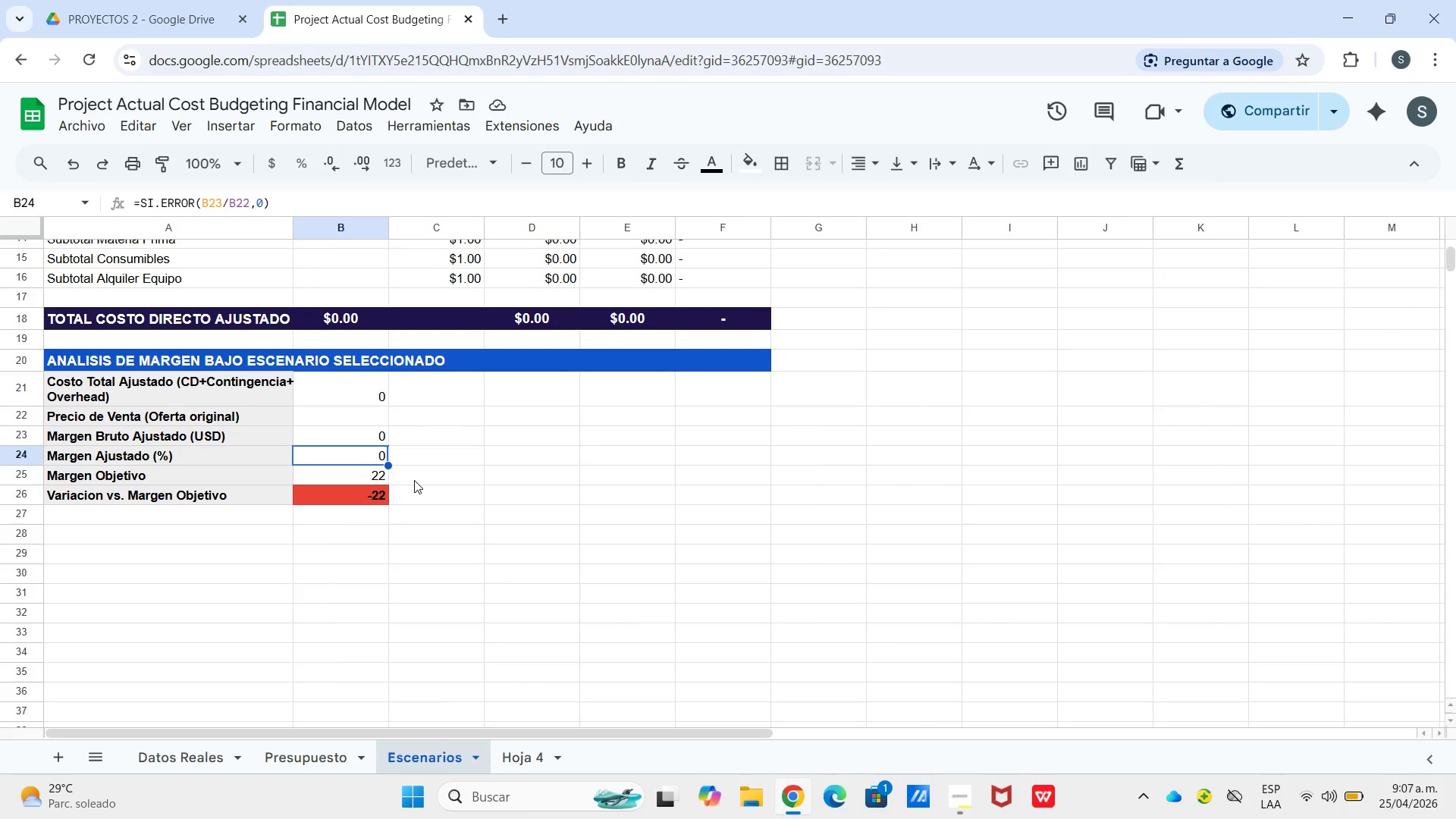 
wait(26.66)
 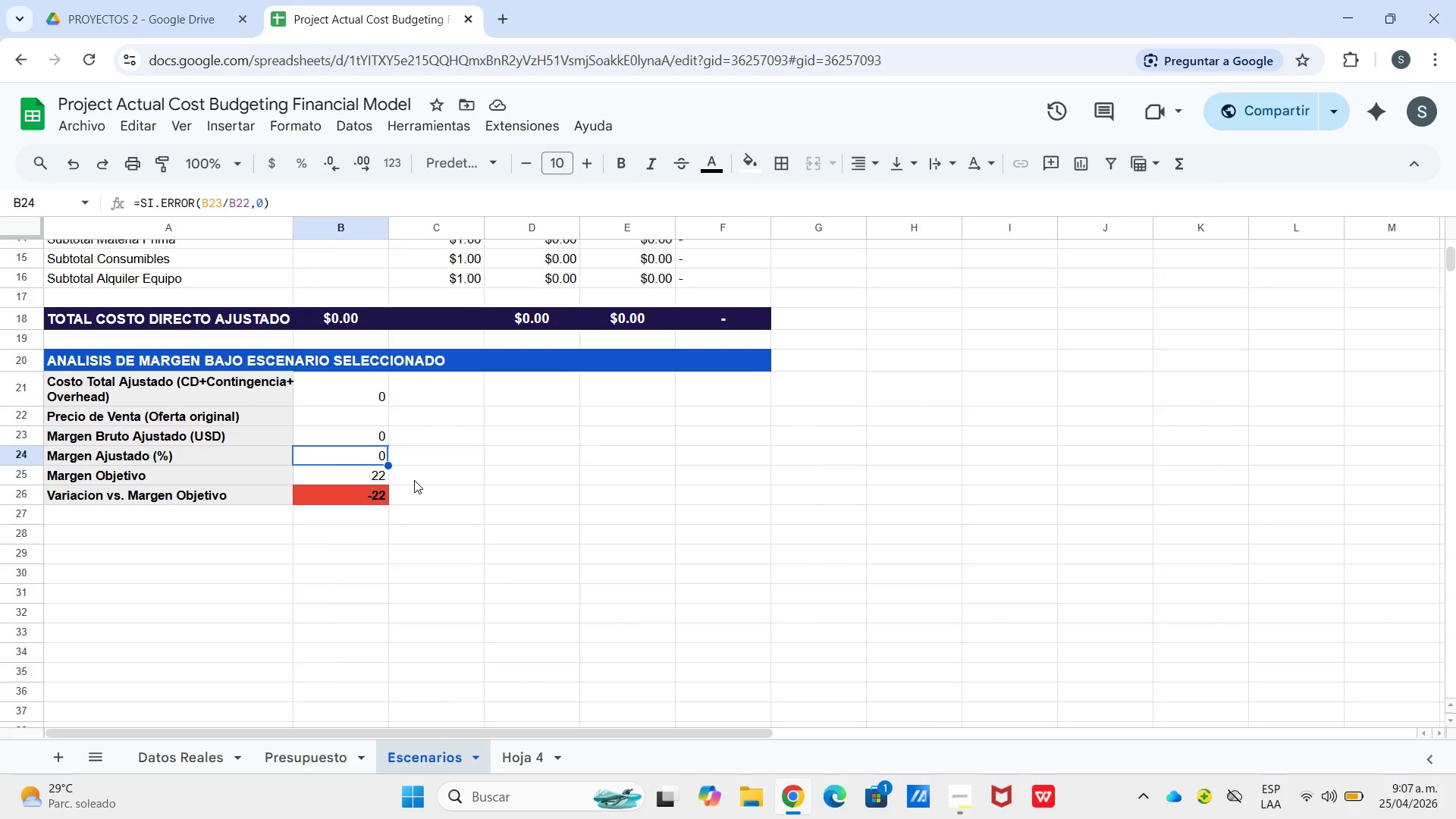 
left_click([519, 748])
 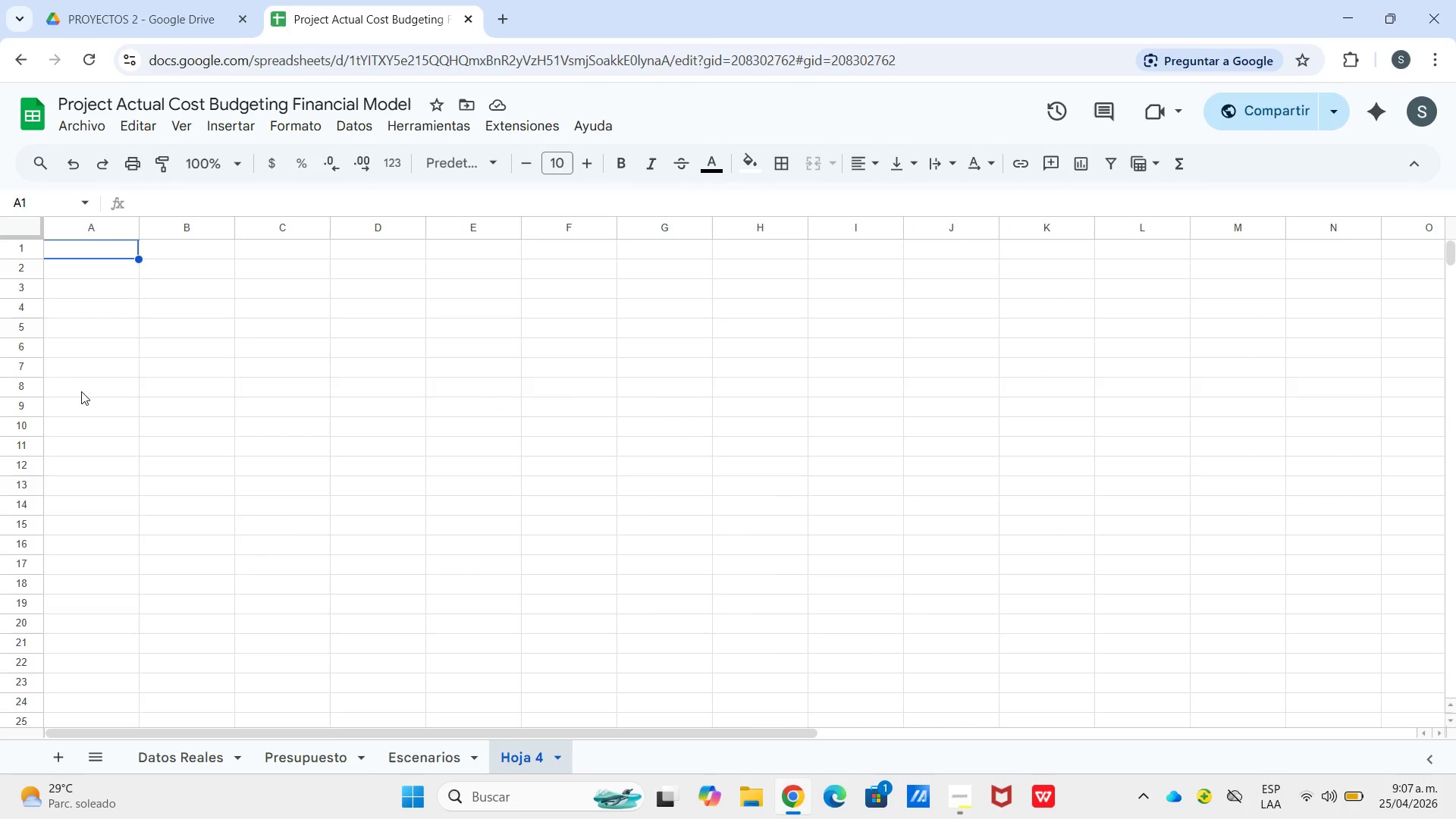 
scroll: coordinate [93, 428], scroll_direction: up, amount: 6.0
 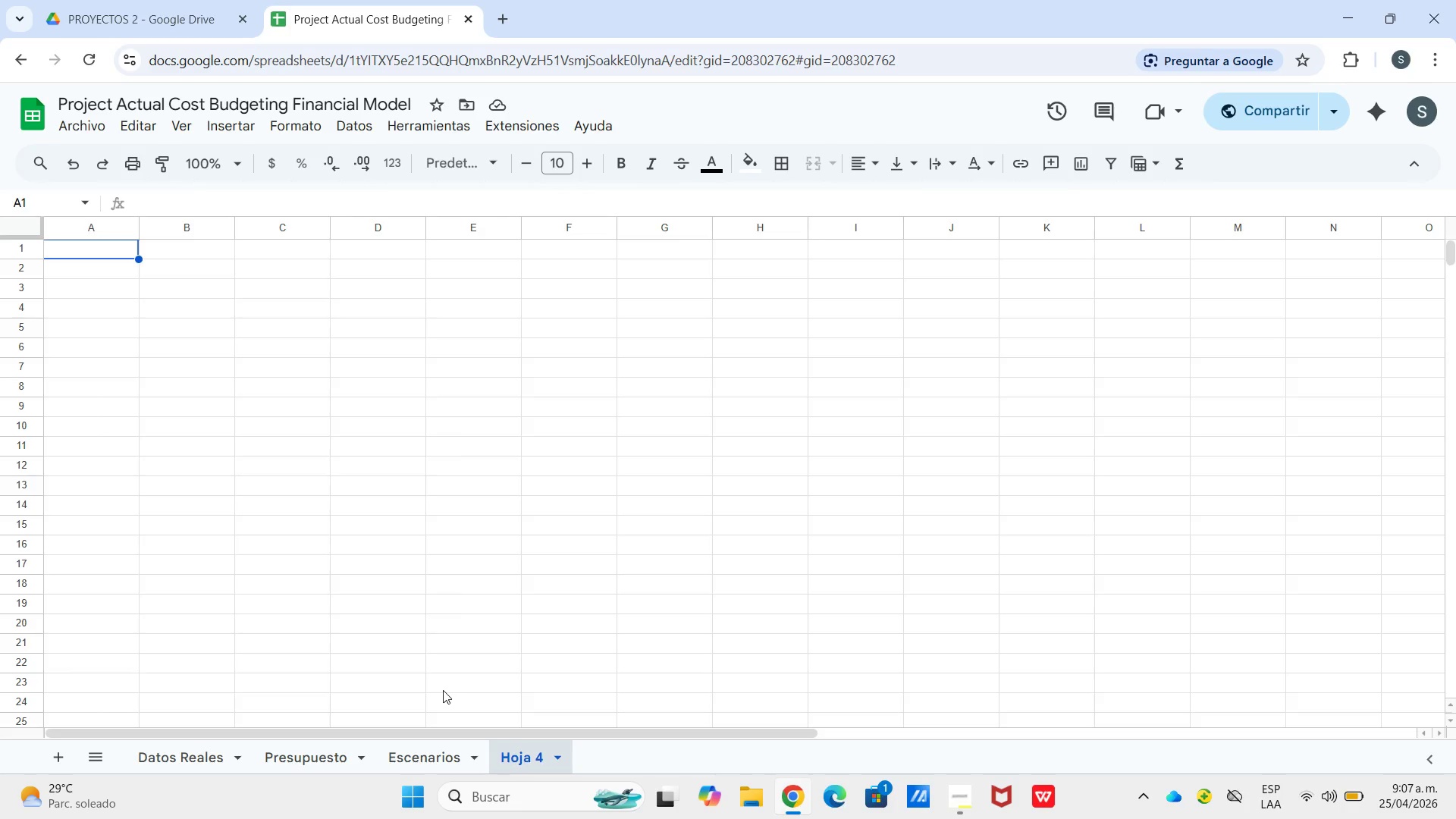 
wait(12.83)
 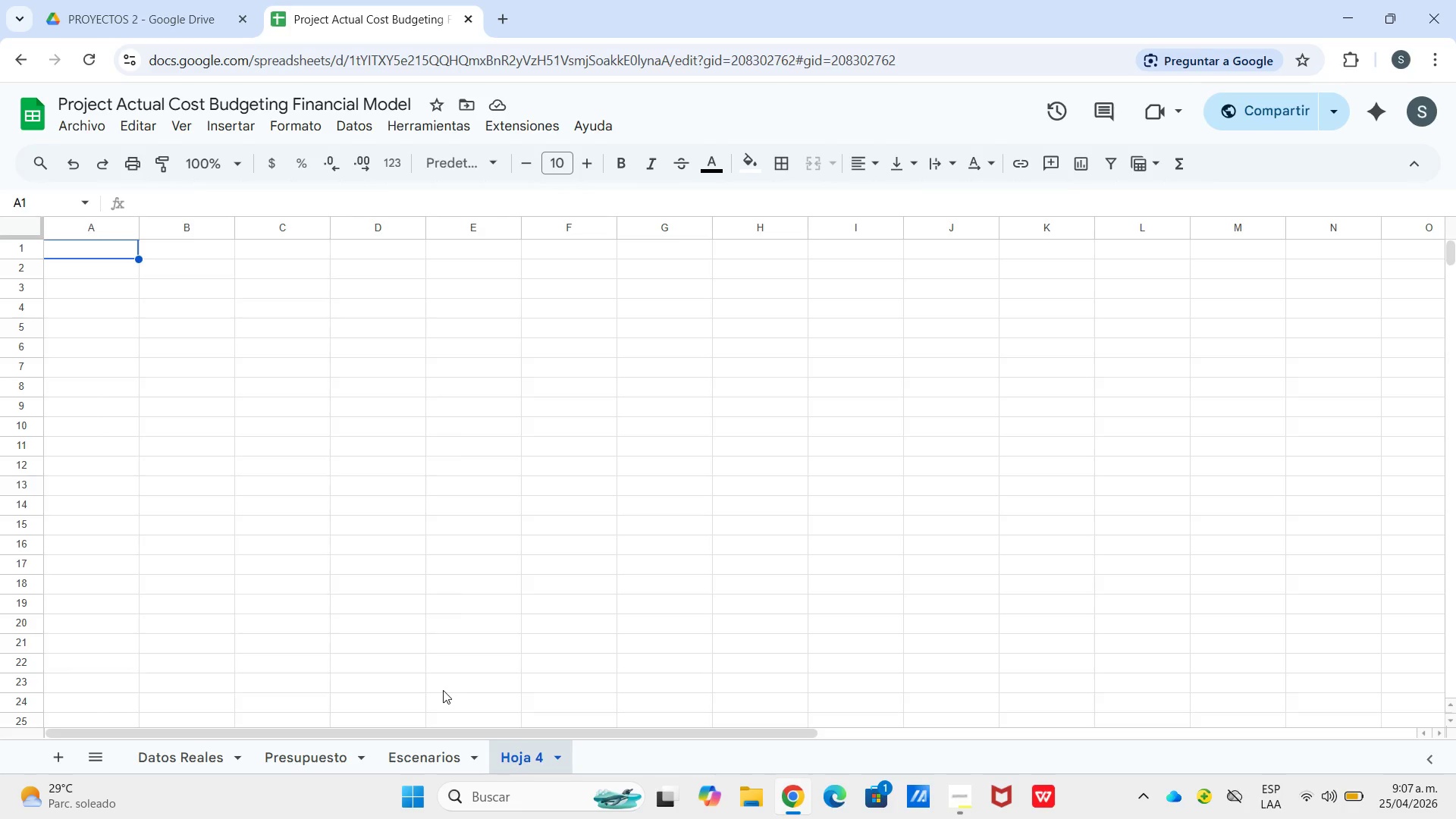 
double_click([508, 745])
 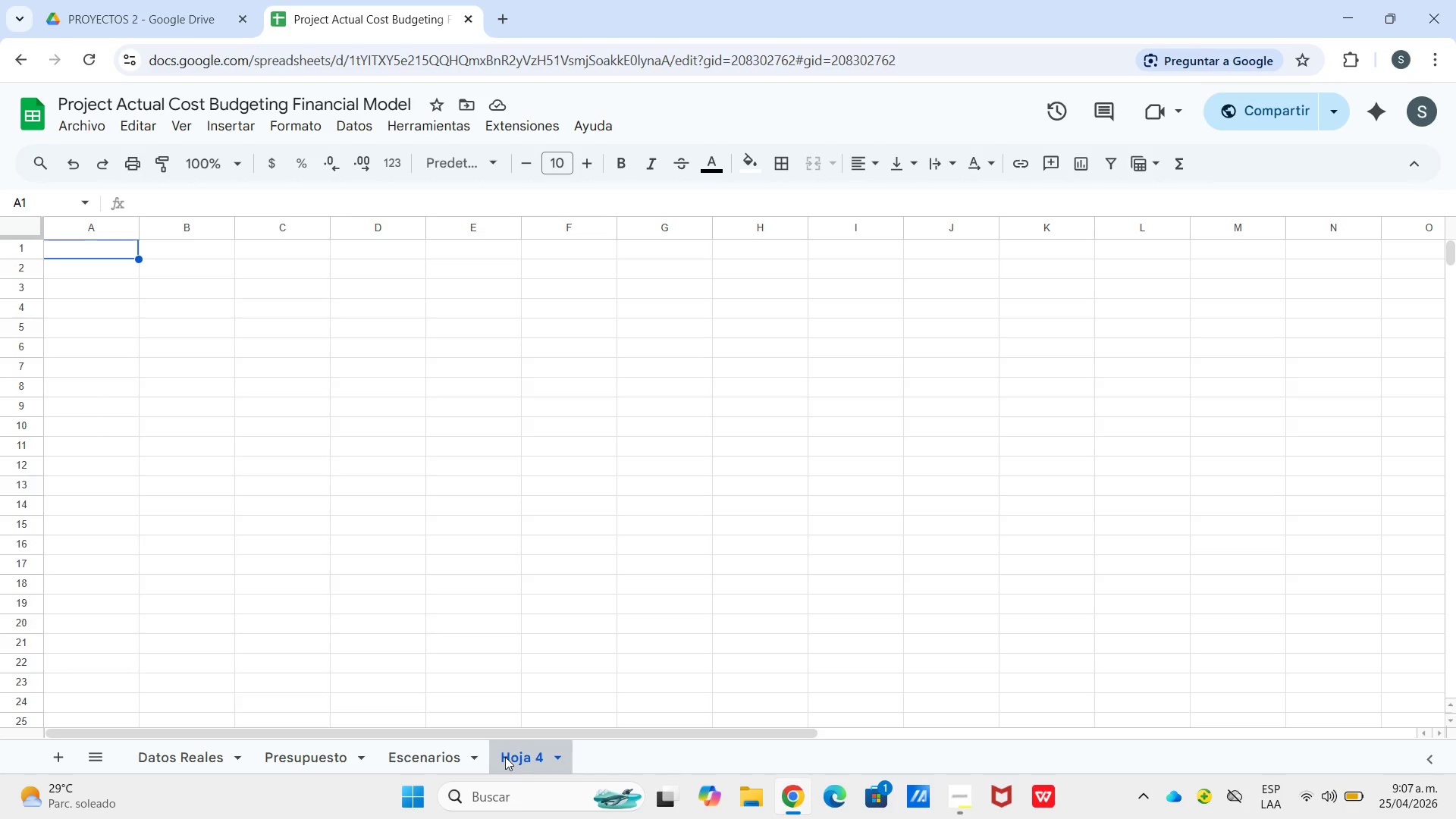 
double_click([506, 758])
 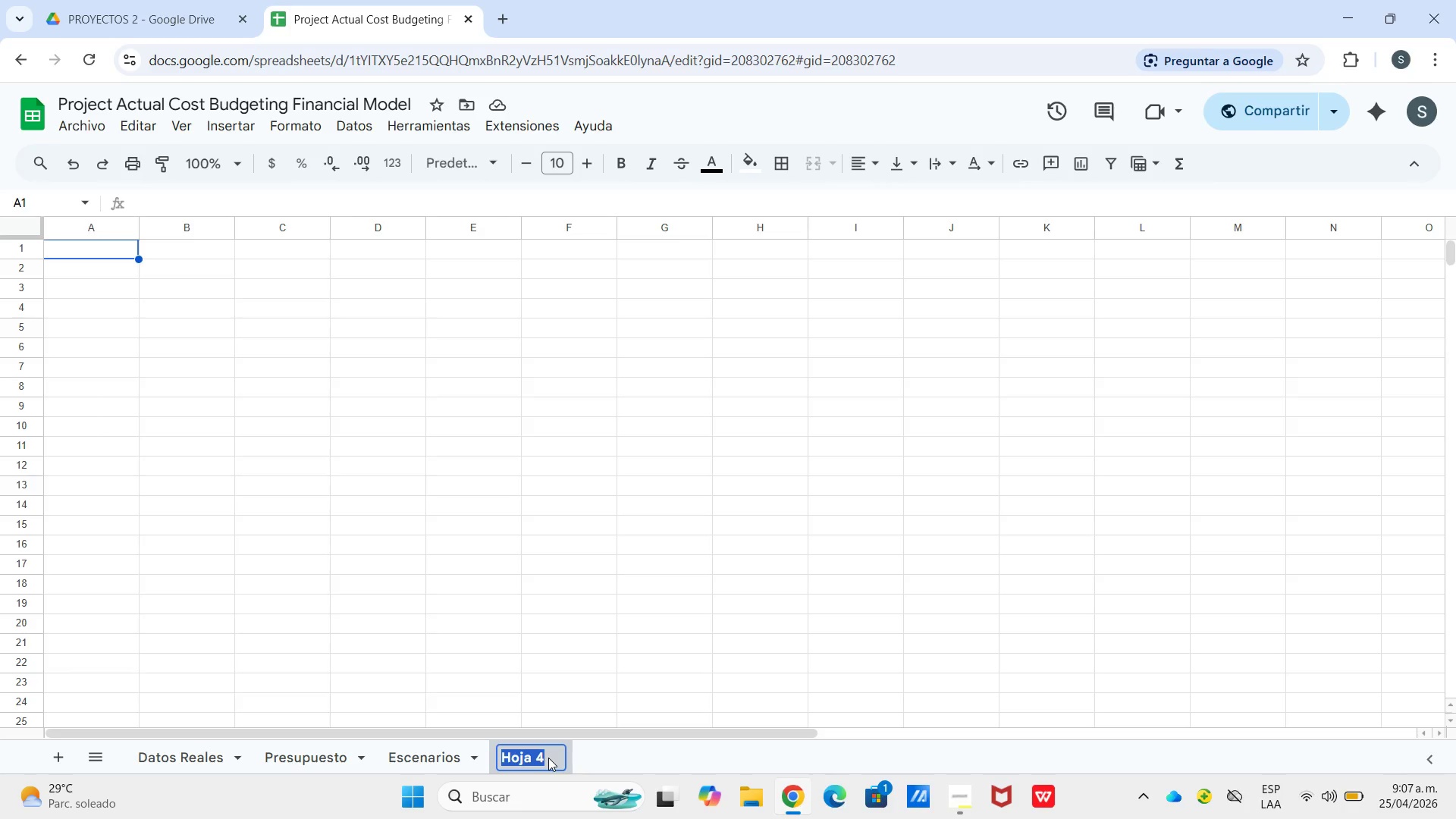 
type(Conrol P resupuesto)
 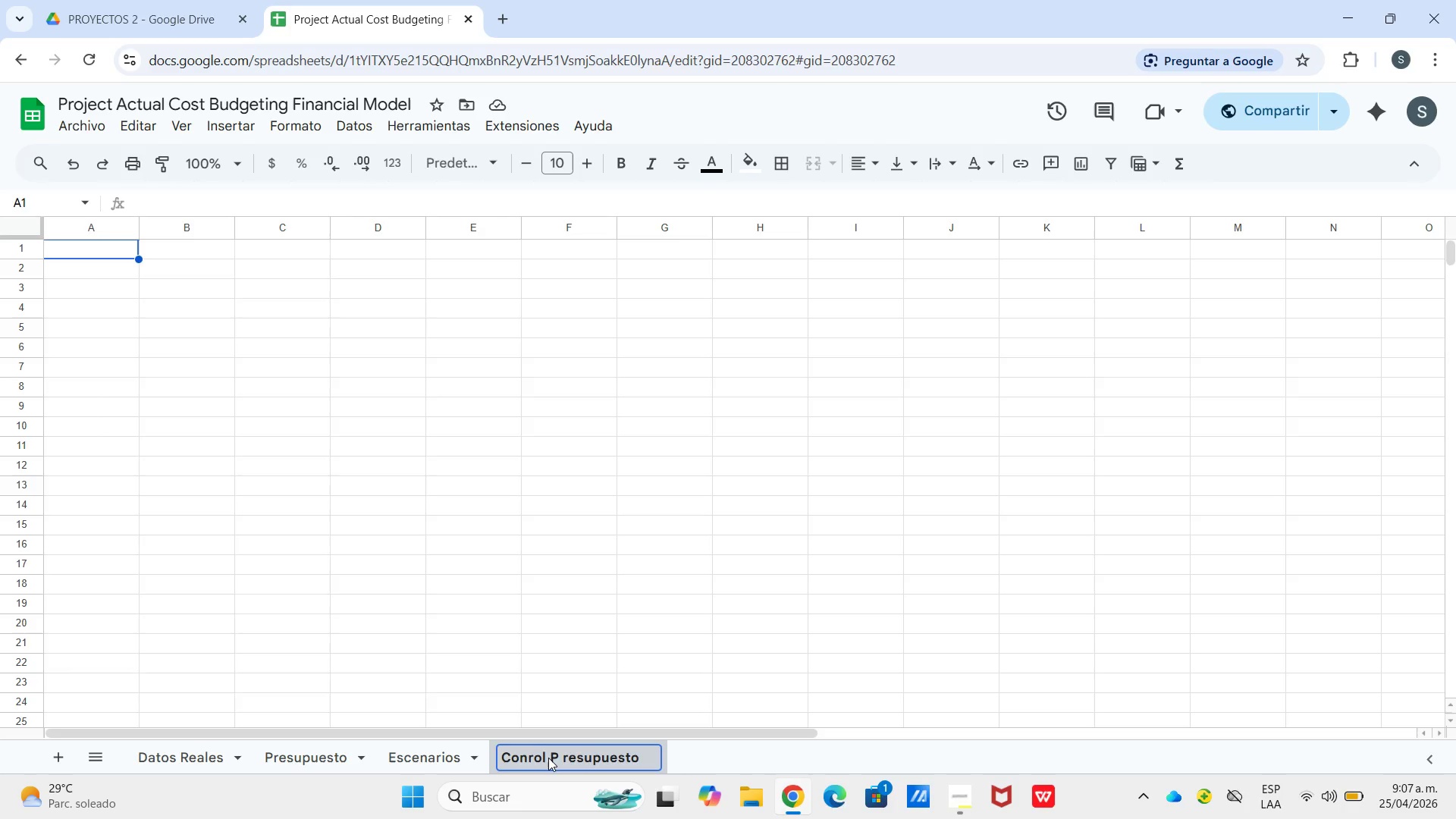 
left_click([139, 297])
 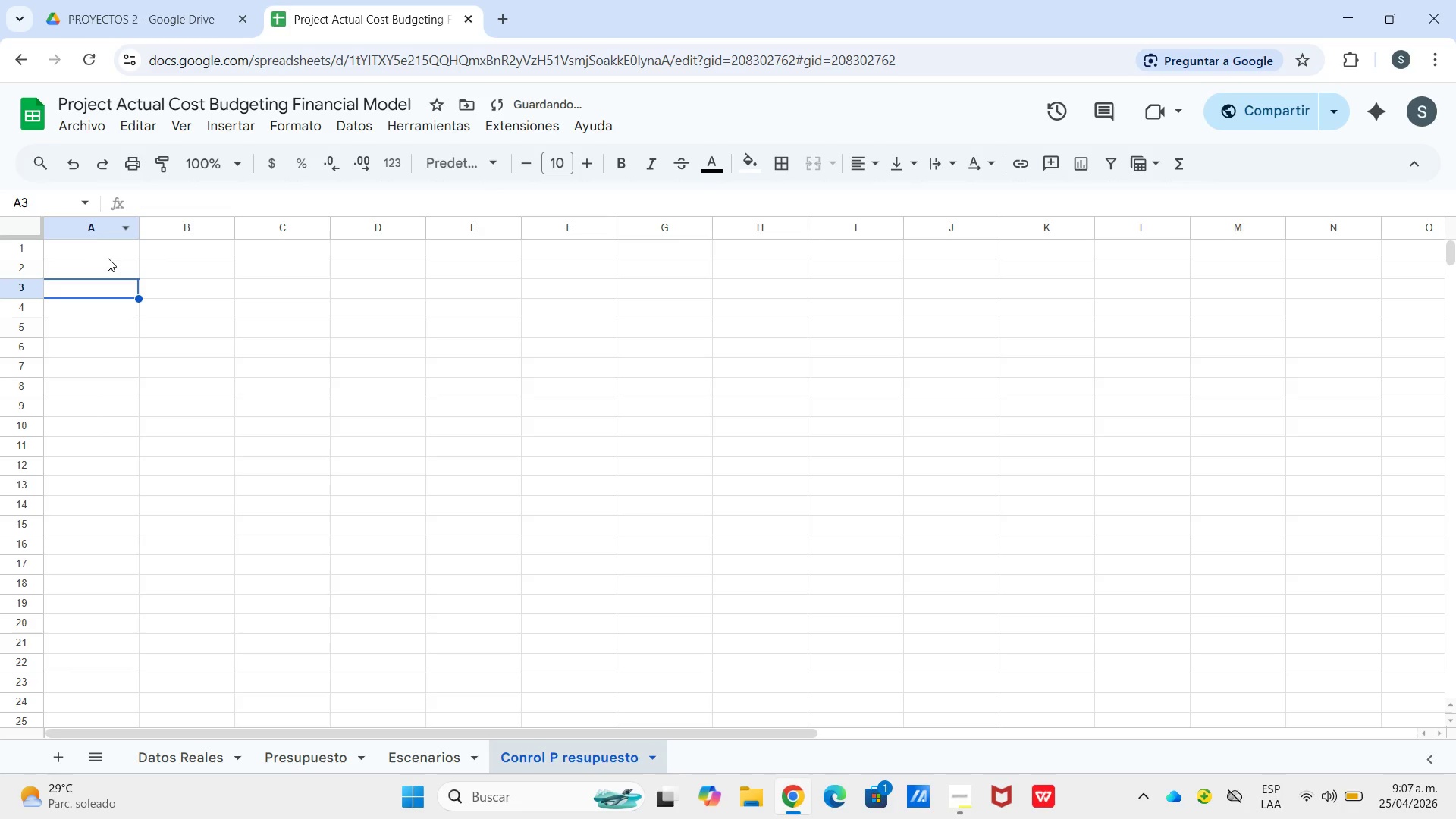 
left_click([101, 243])
 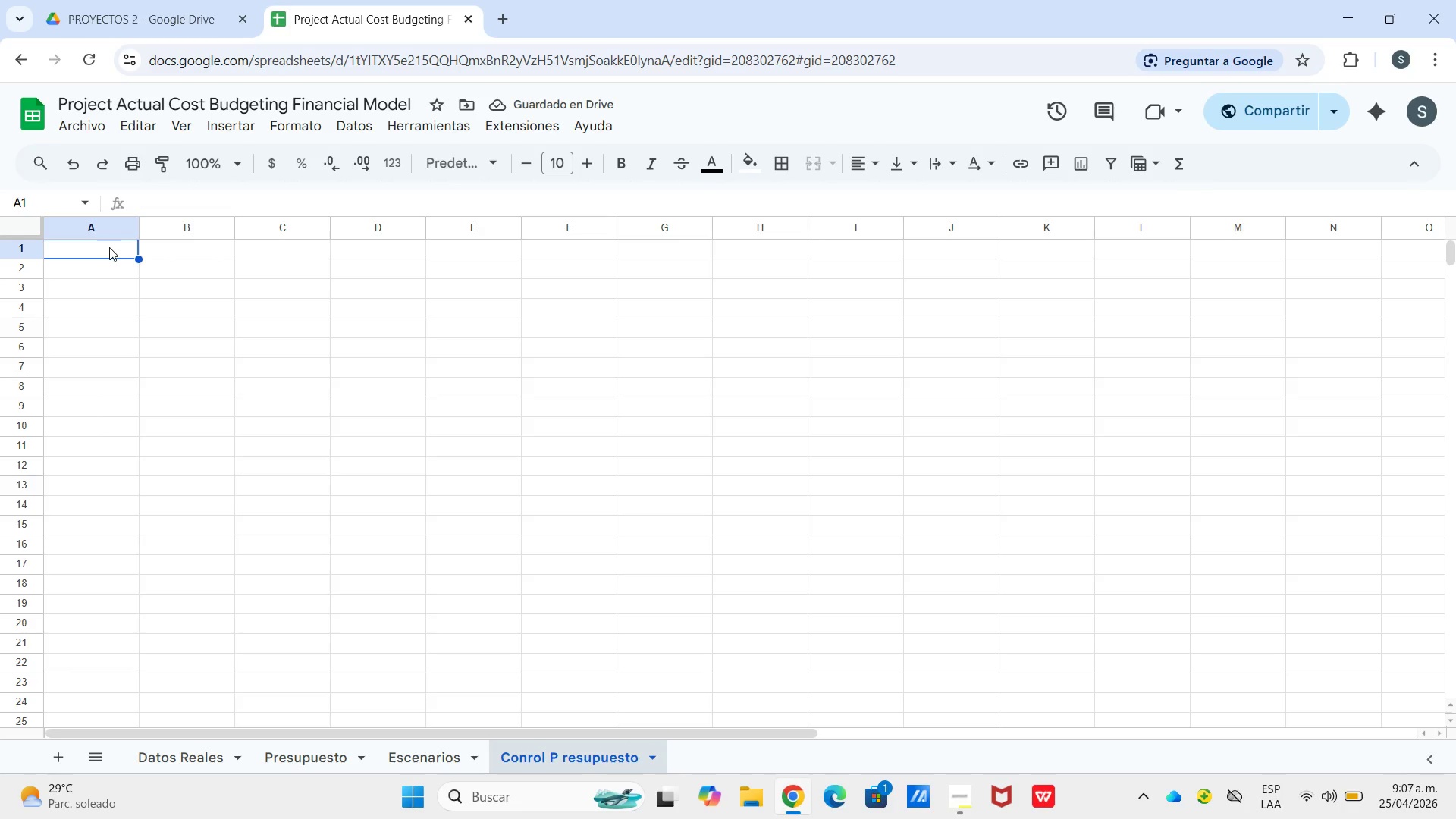 
left_click_drag(start_coordinate=[111, 249], to_coordinate=[739, 254])
 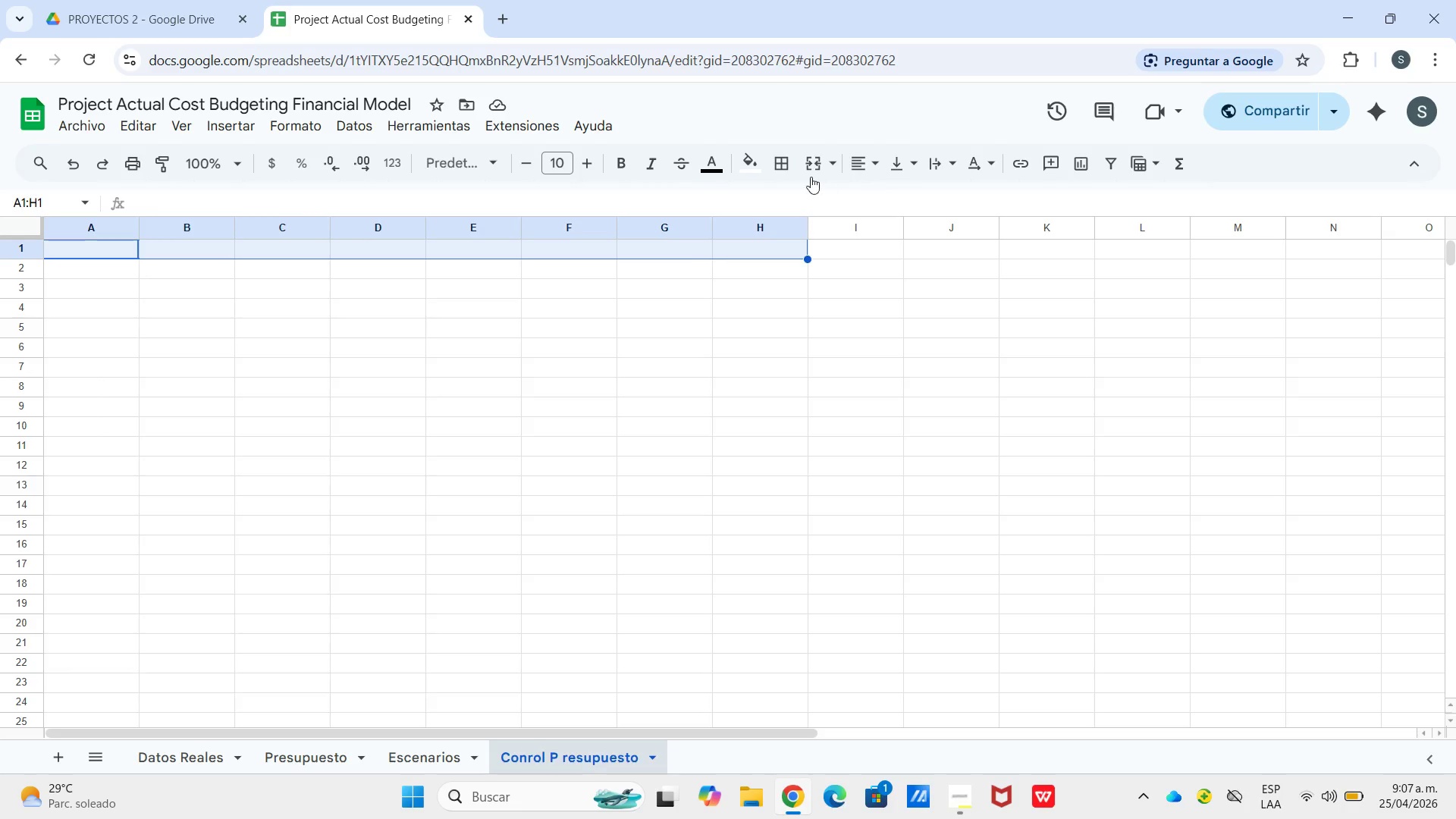 
left_click_drag(start_coordinate=[808, 171], to_coordinate=[817, 171])
 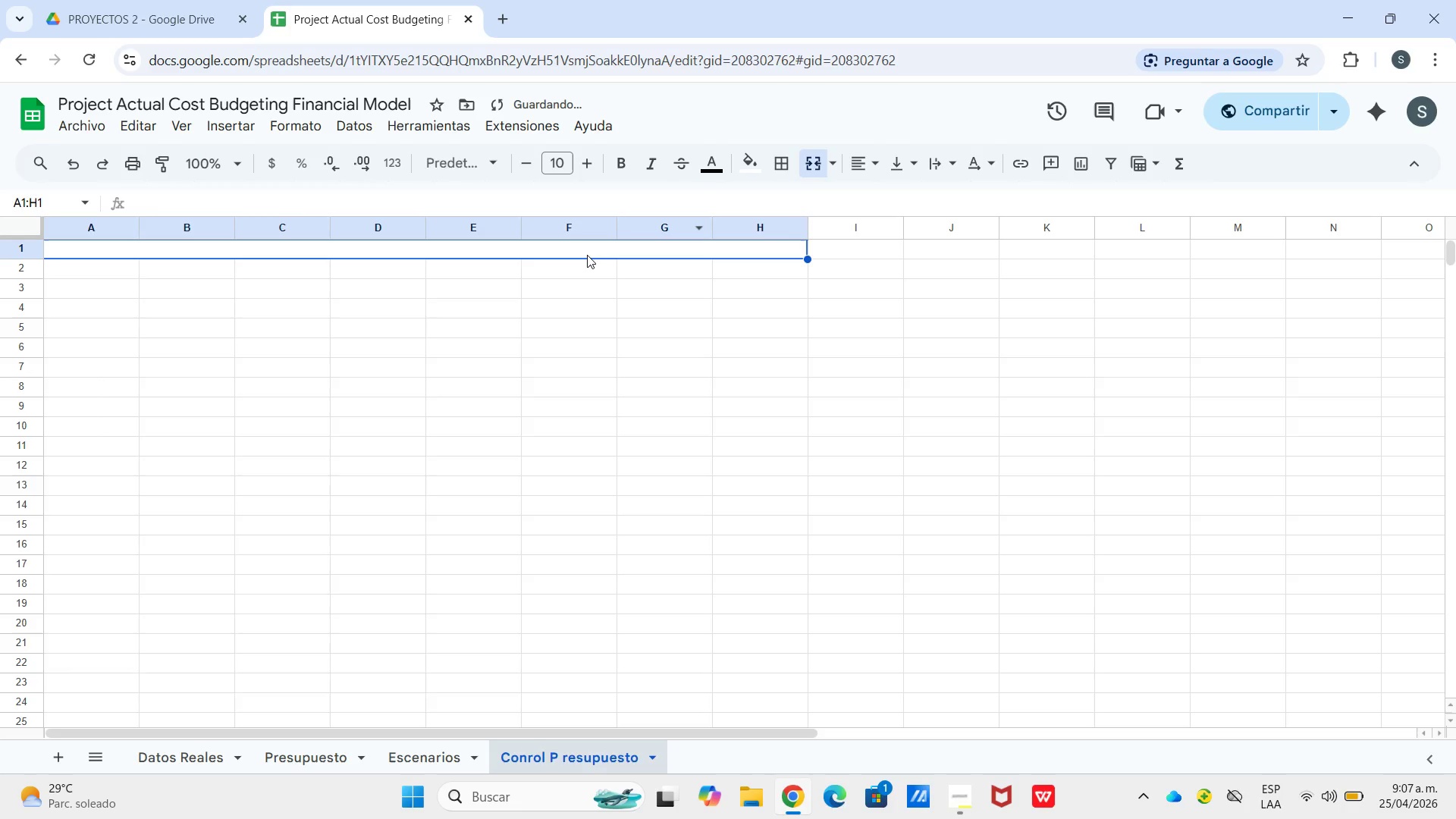 
double_click([587, 255])
 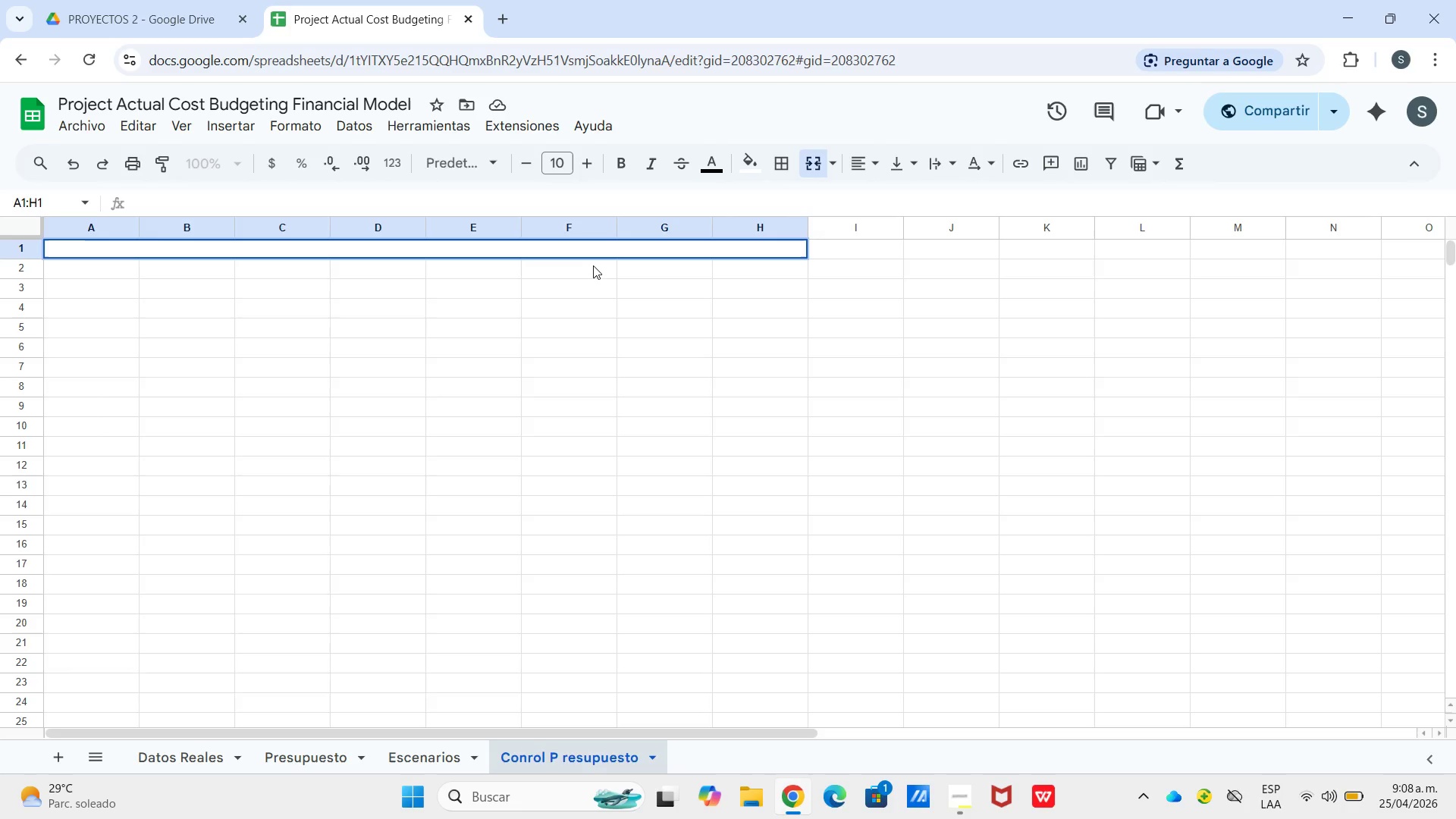 
wait(20.92)
 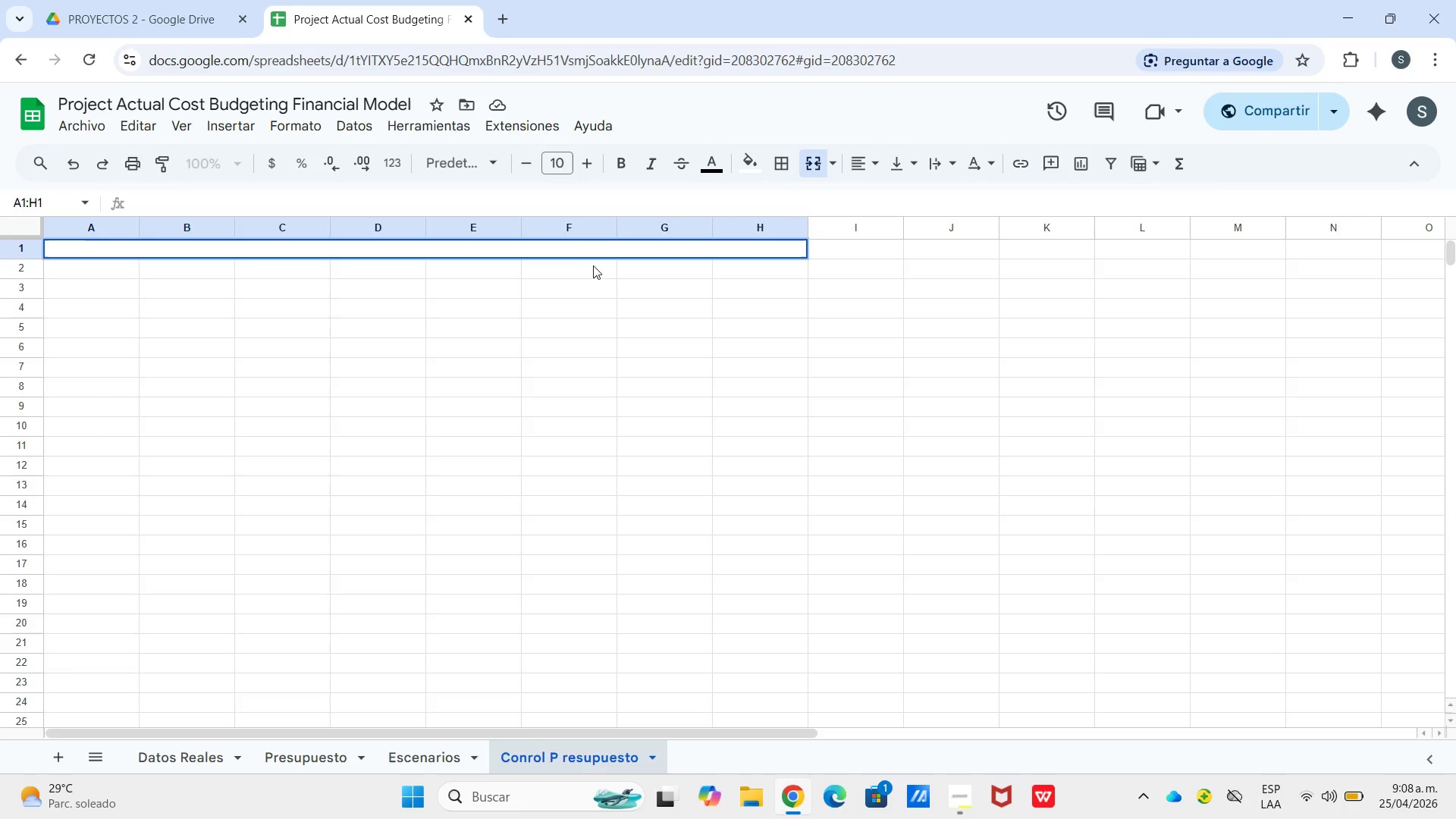 
type(conrt)
key(Backspace)
key(Backspace)
type(trol presupuesto VS. costo resa)
key(Backspace)
key(Backspace)
type(al ---)
 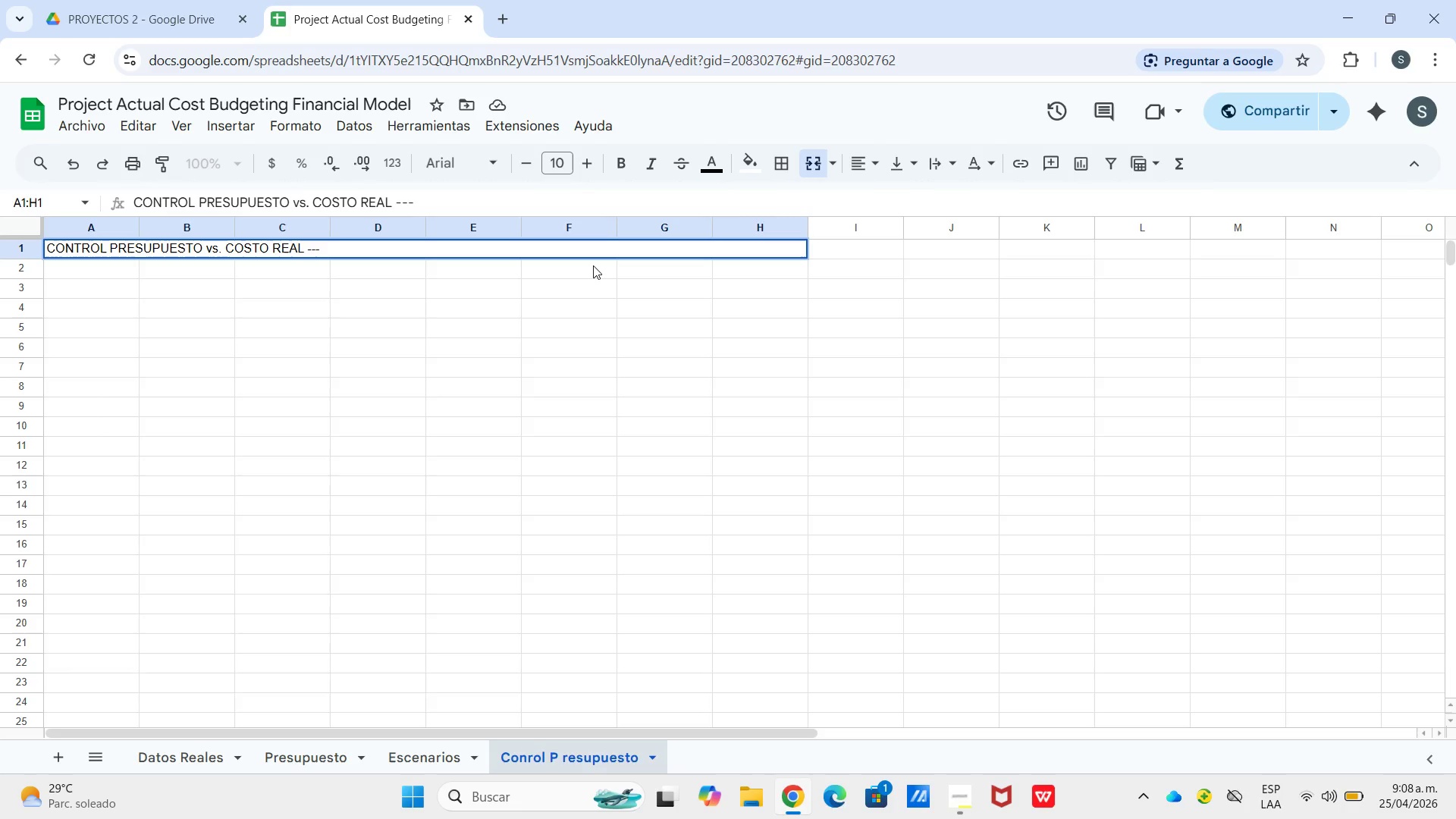 
type( !ironbound infrastructure)
 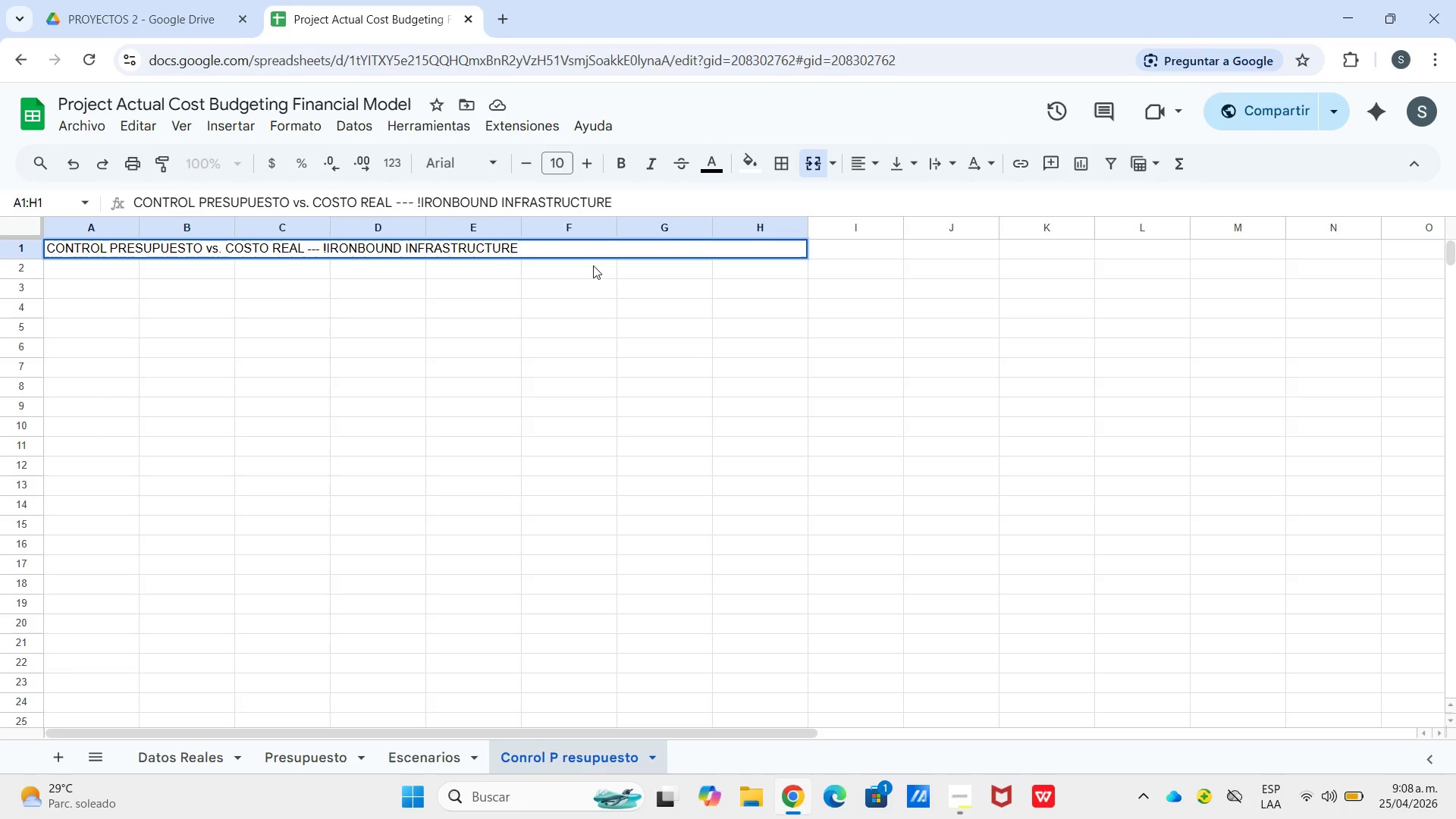 
left_click([163, 749])
 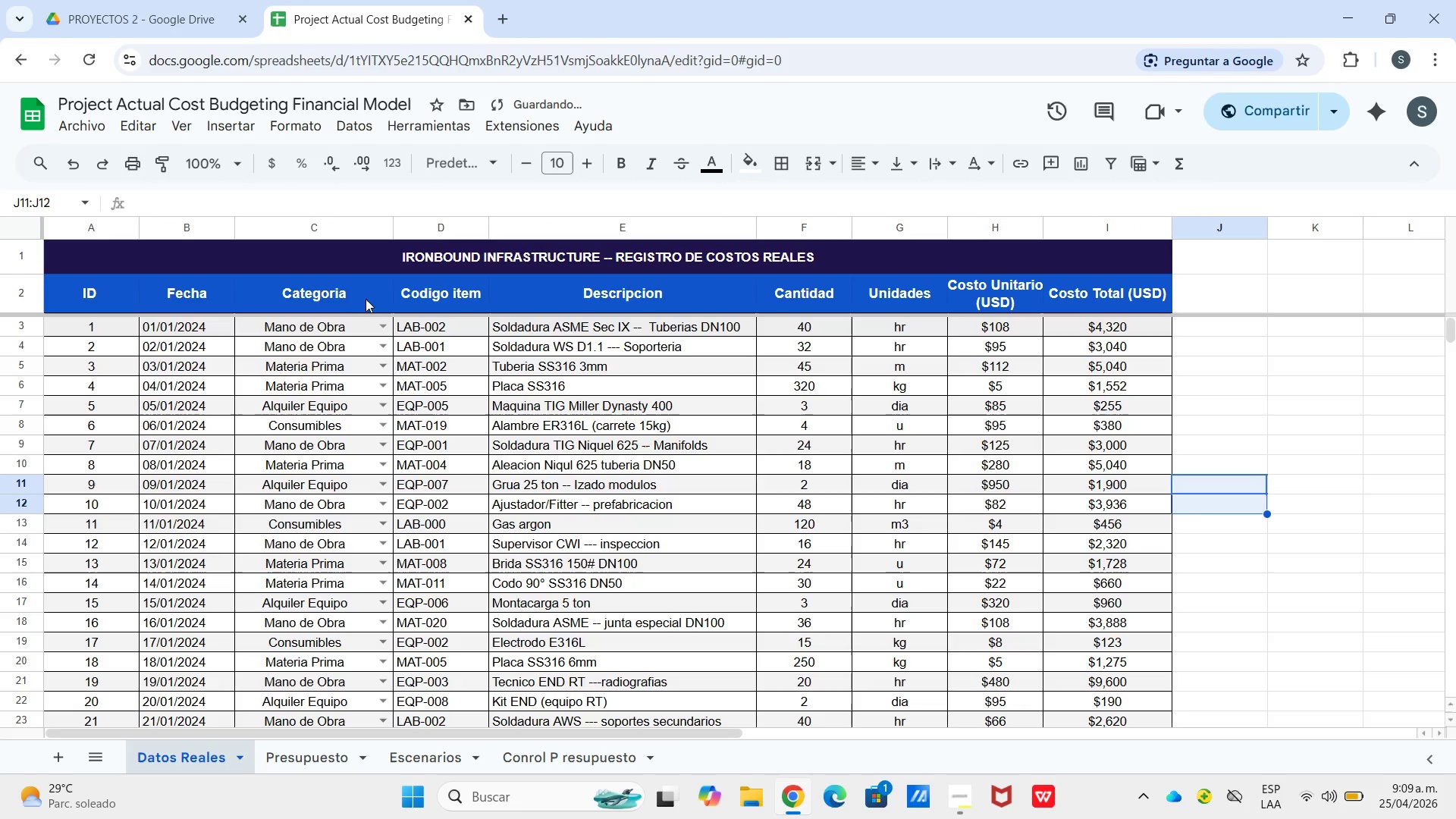 
double_click([376, 257])
 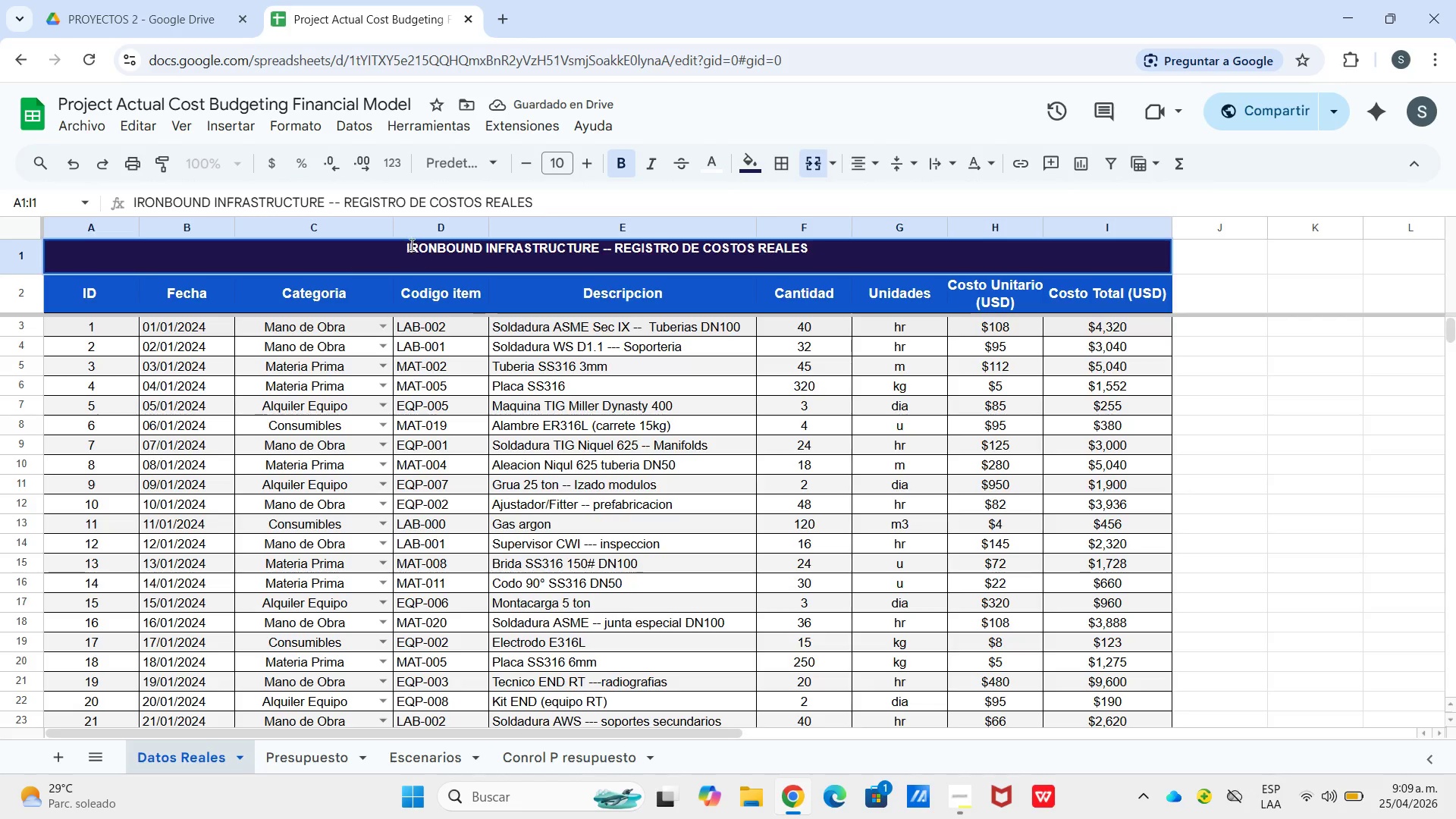 
left_click([410, 244])
 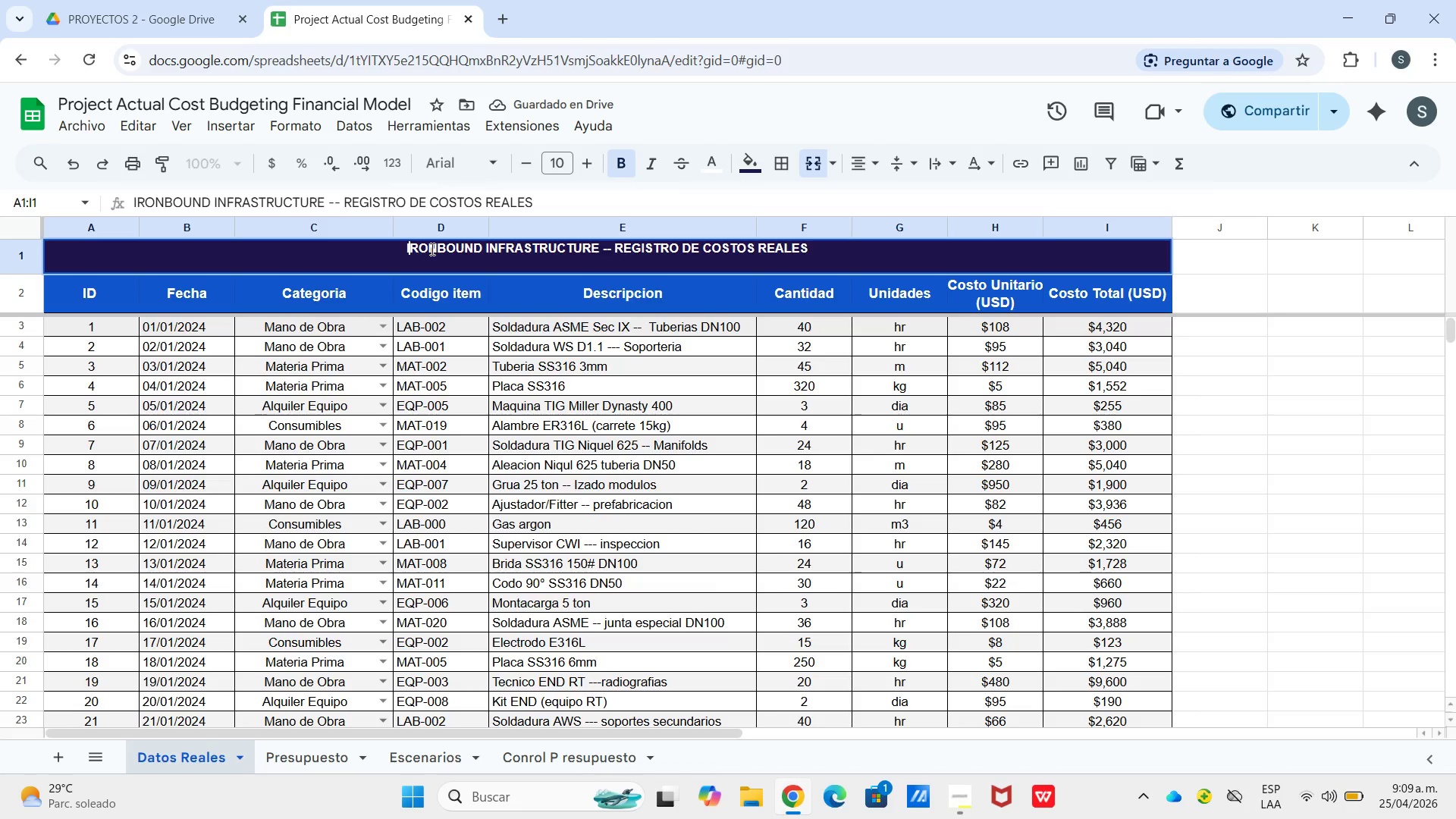 
key(Backspace)
 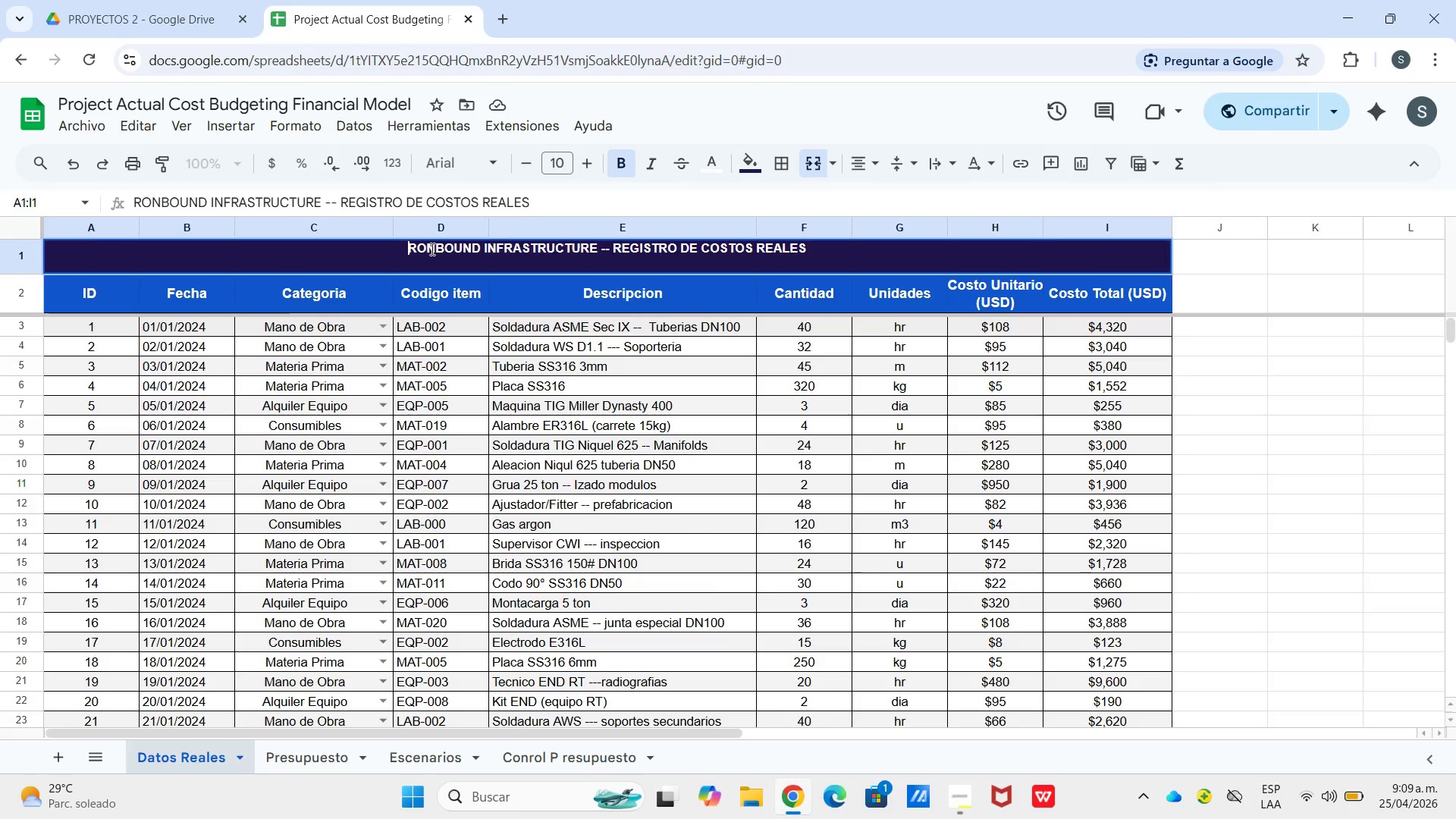 
key(Shift+1)
 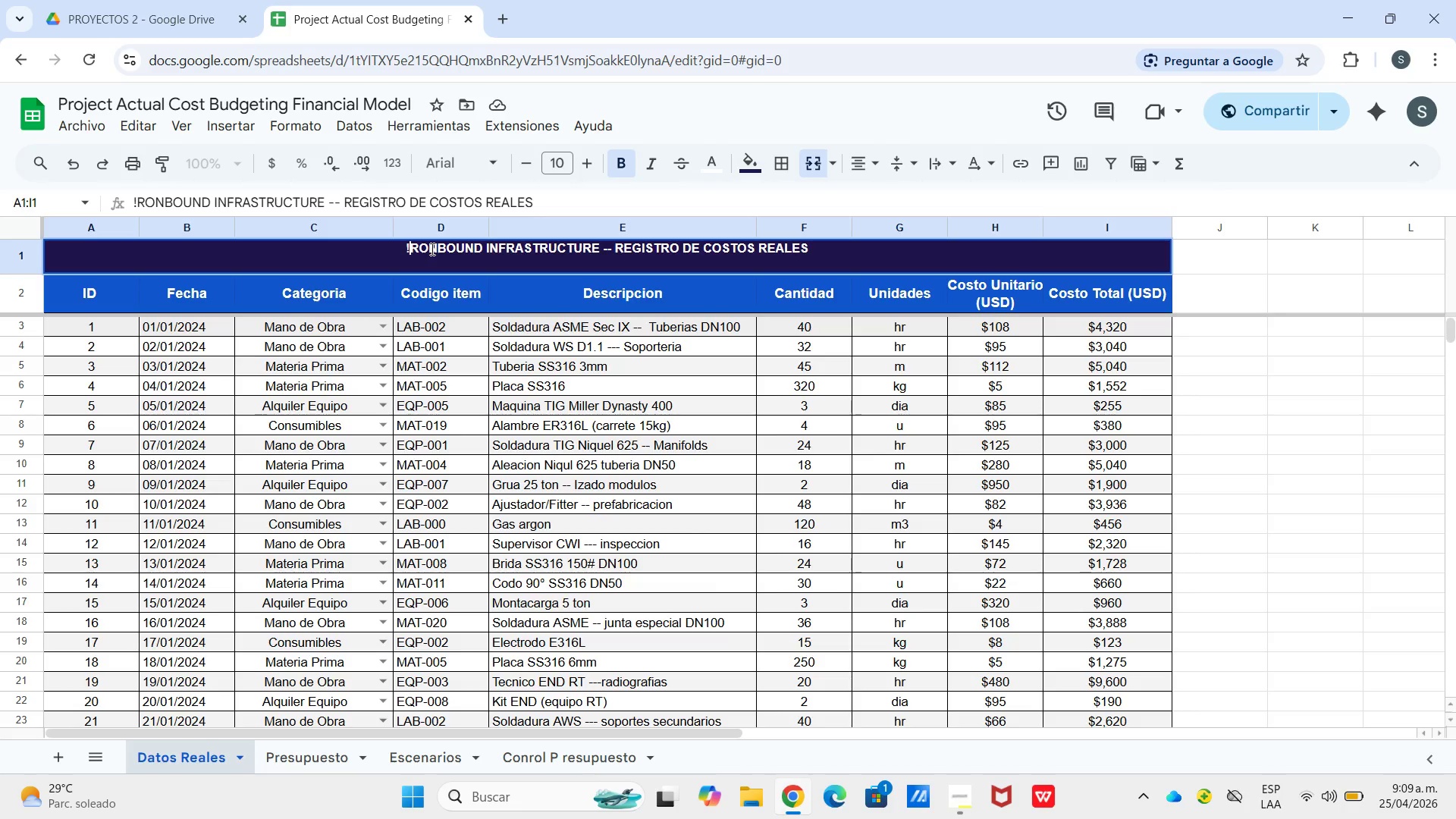 
key(Backspace)
 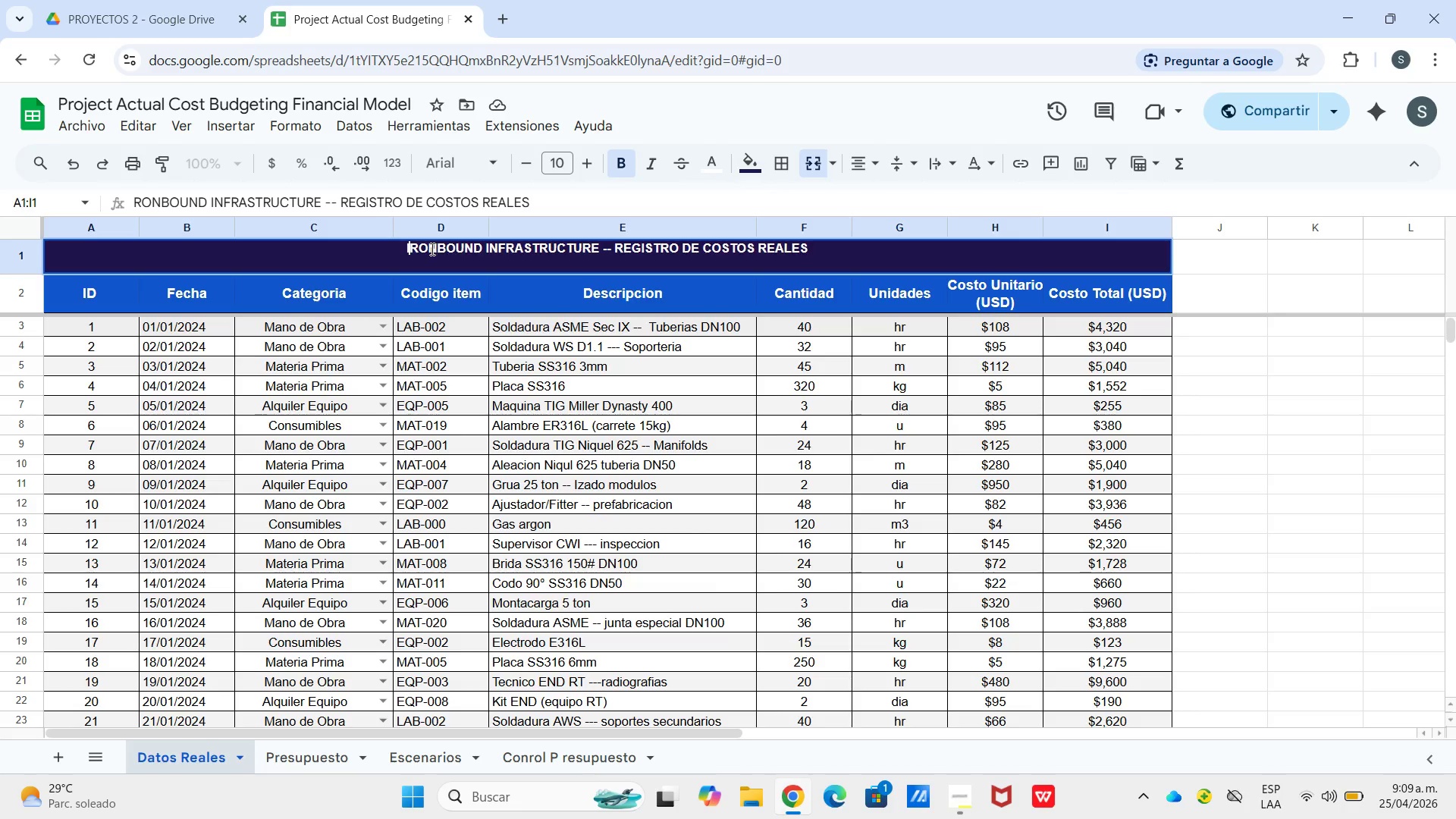 
key(I)
 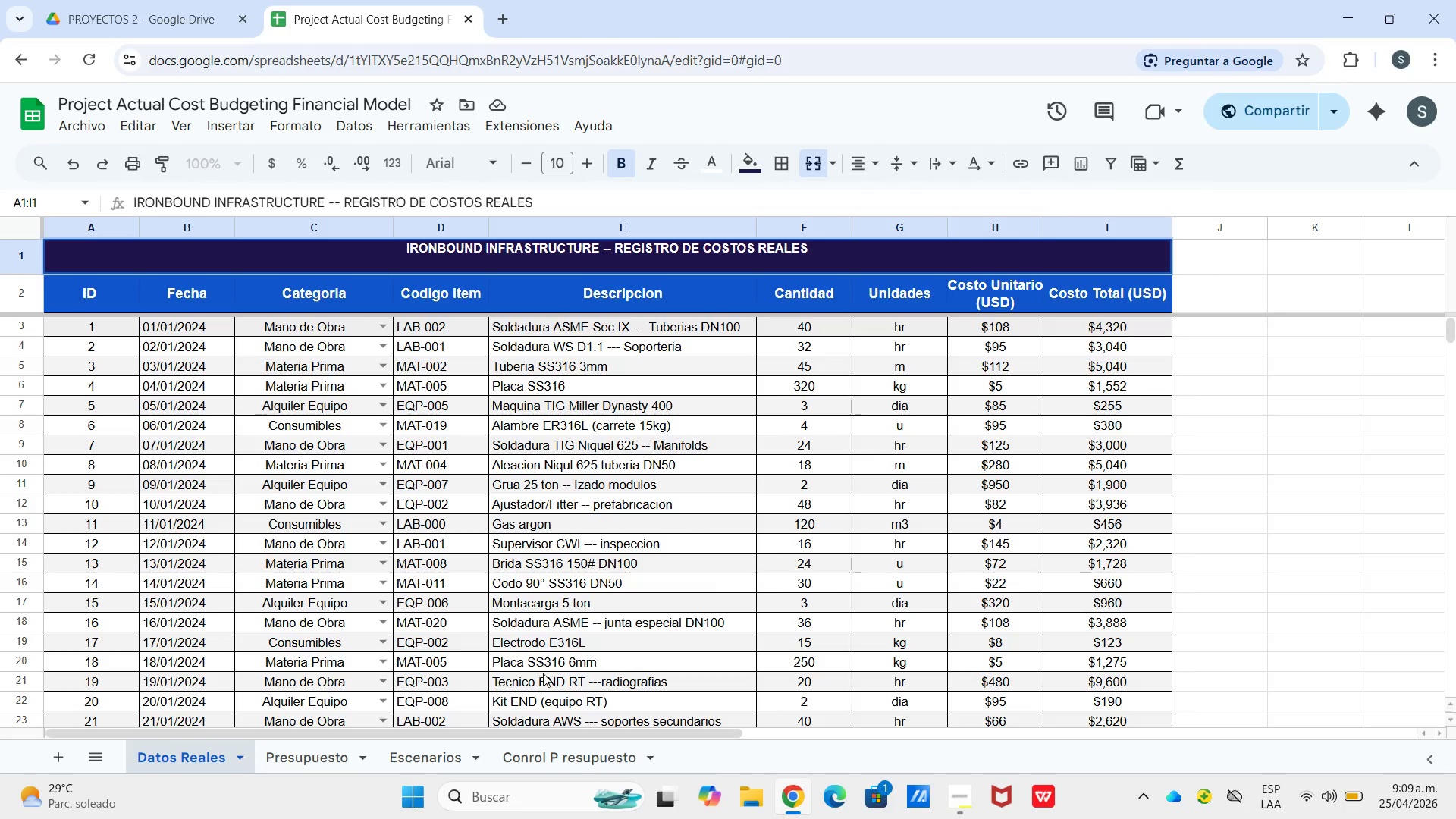 
left_click([550, 764])
 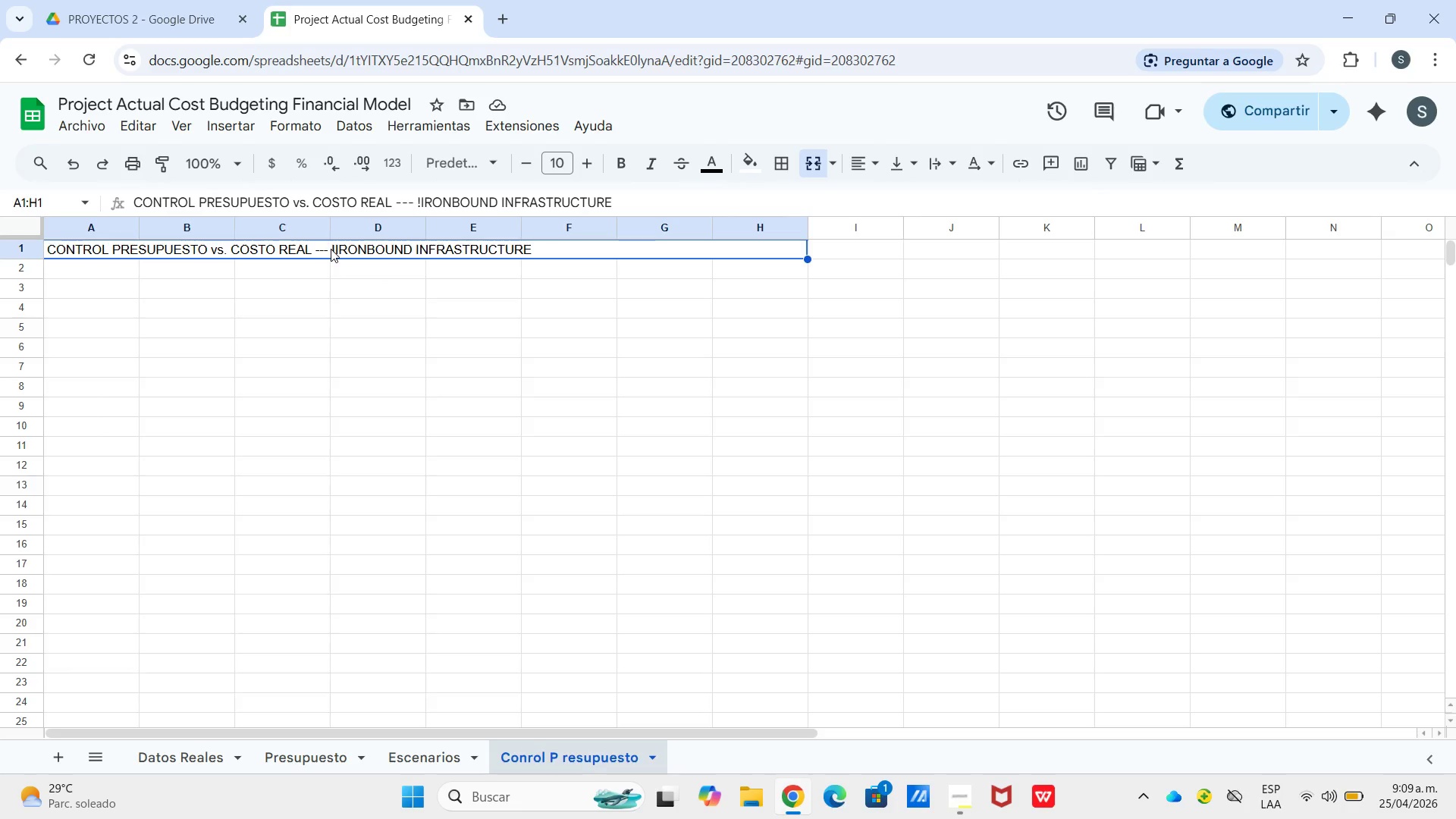 
double_click([337, 247])
 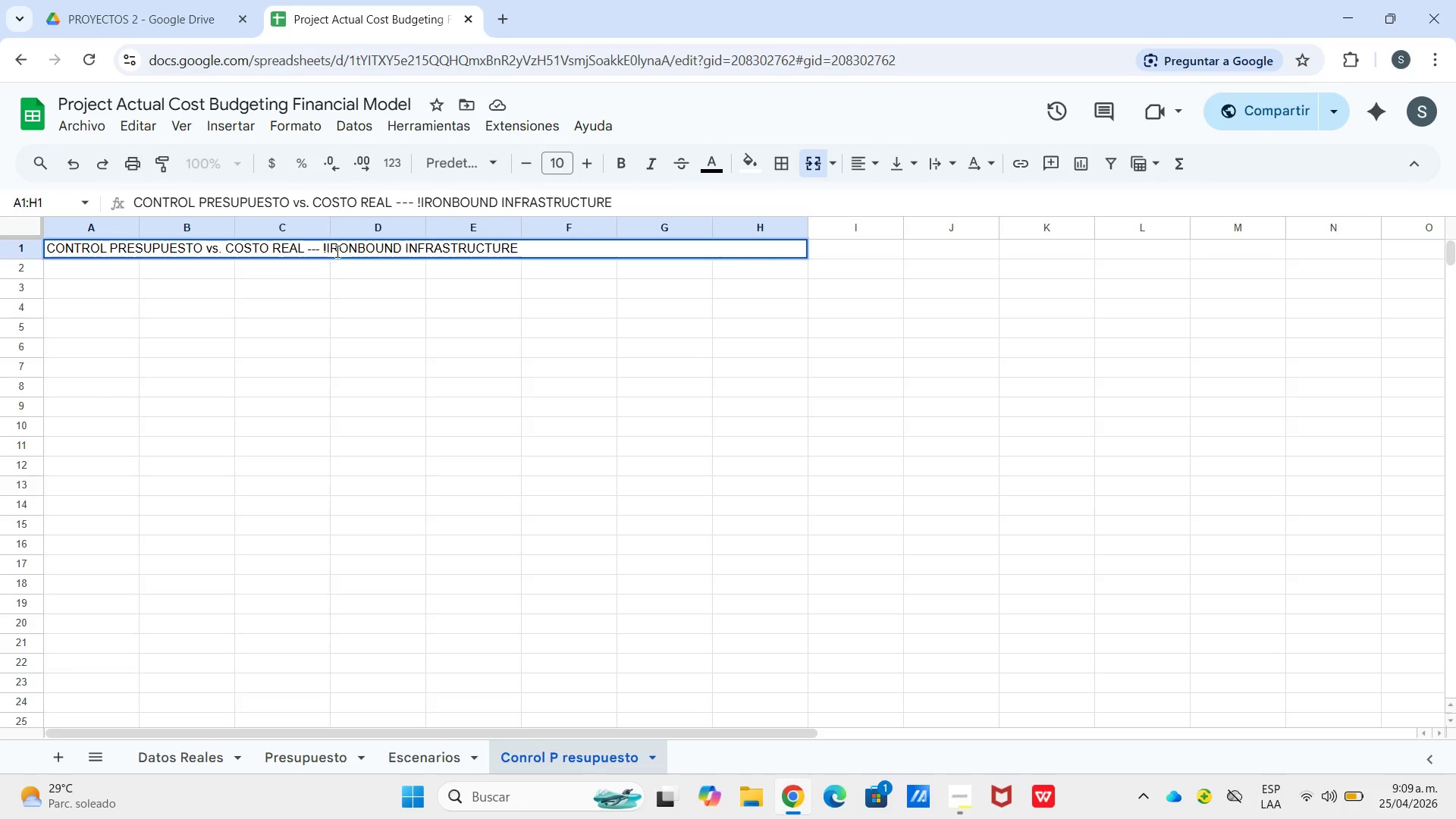 
wait(5.59)
 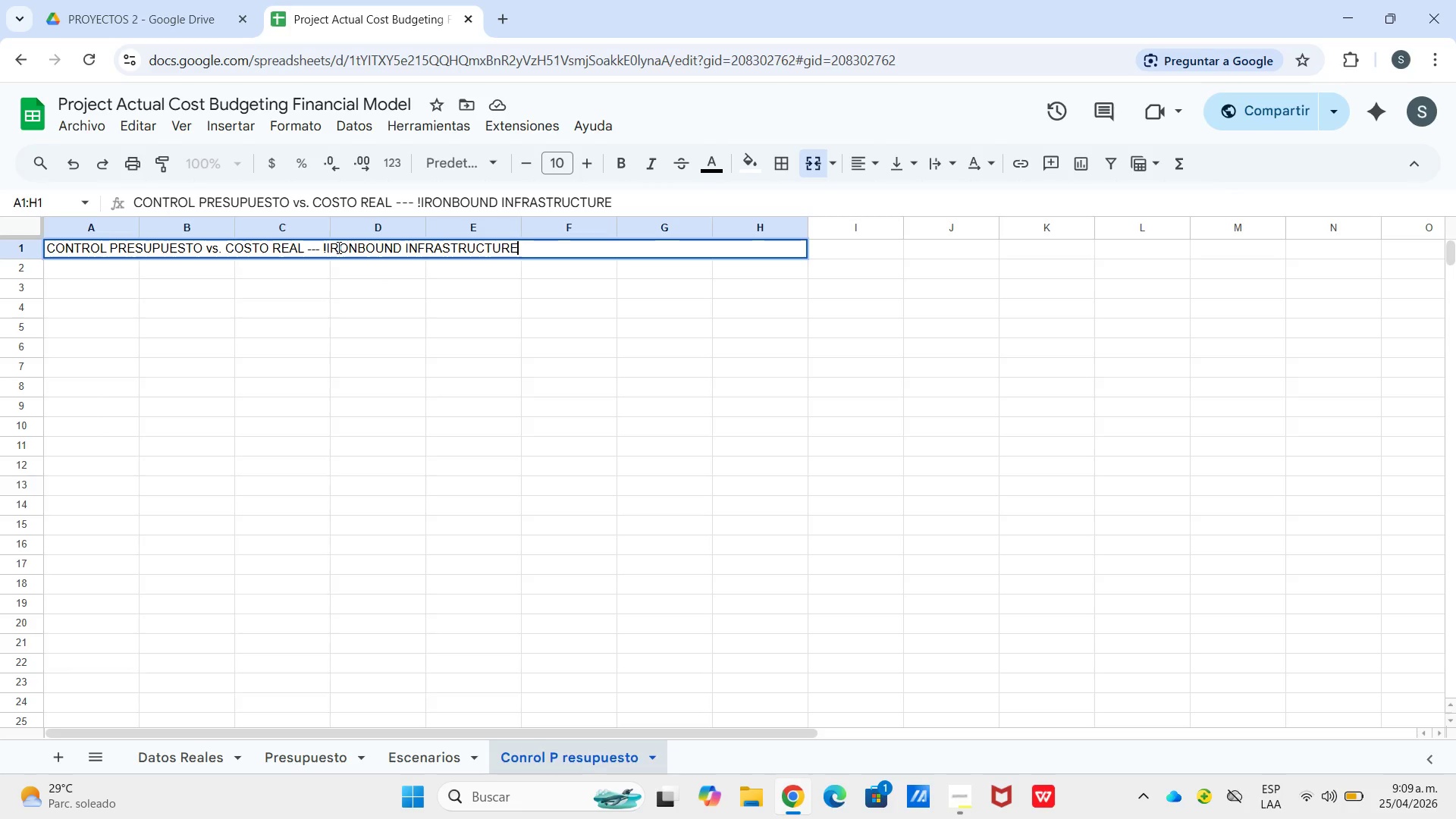 
left_click([328, 249])
 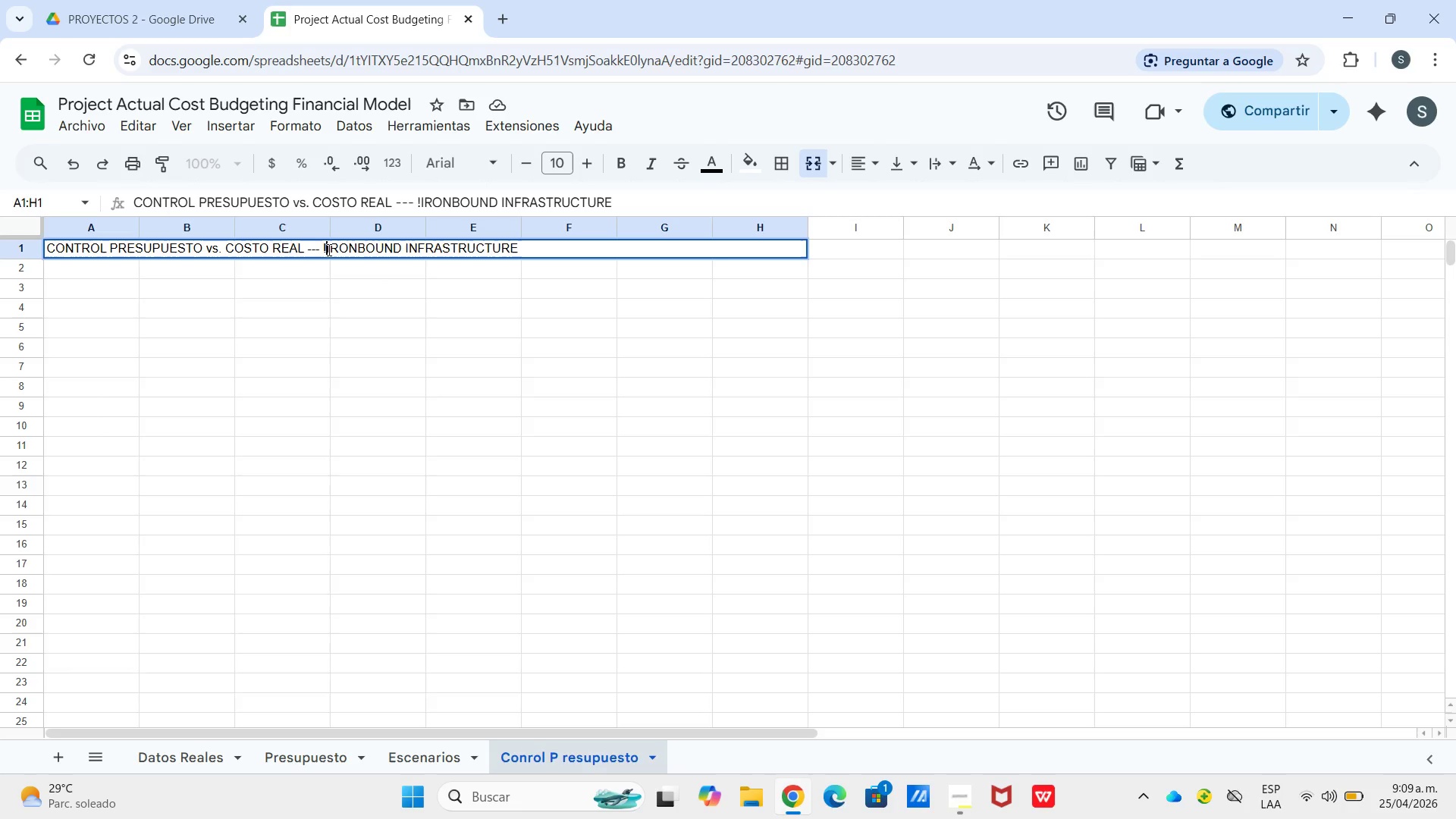 
key(Backspace)
 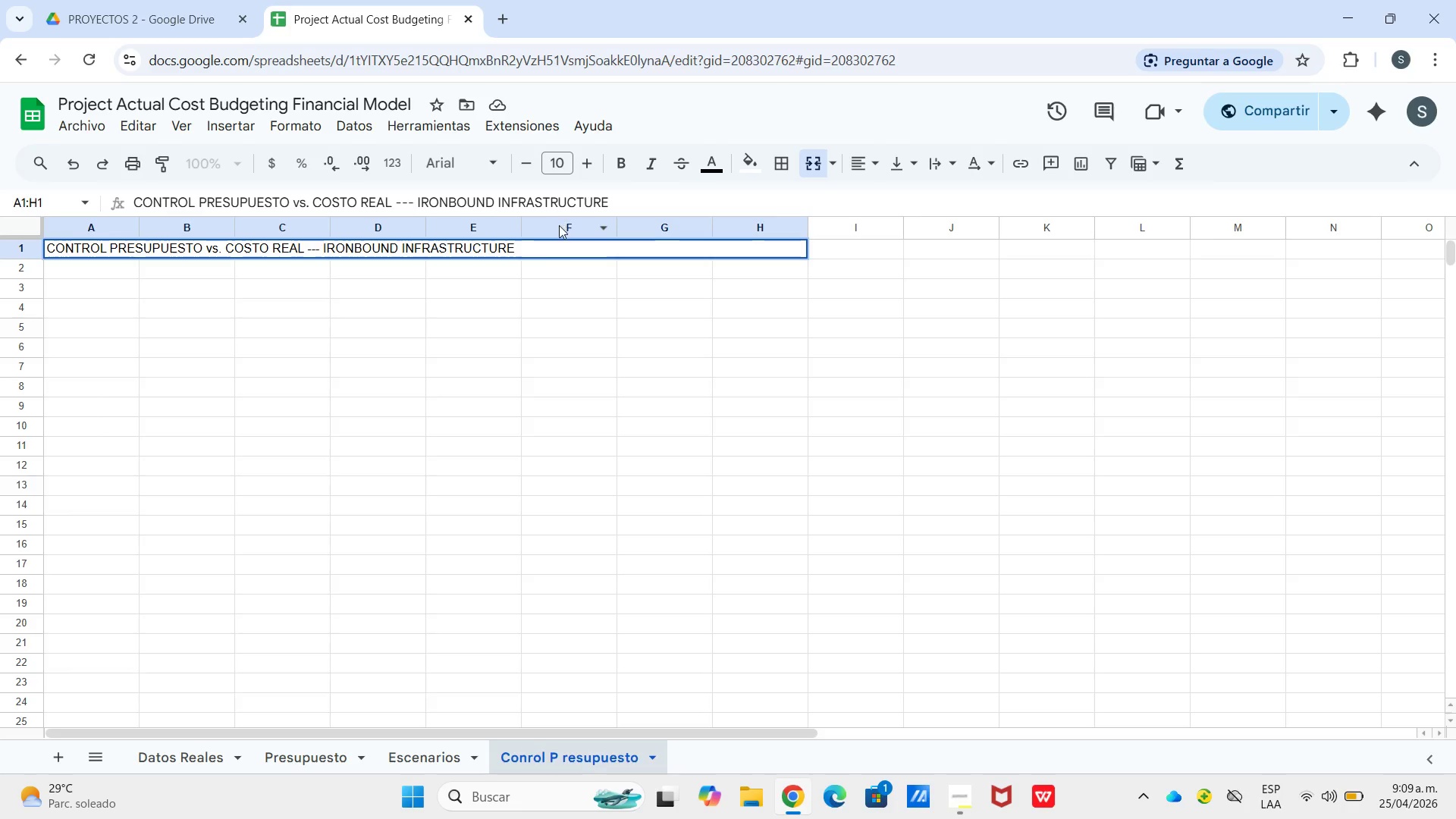 
left_click([556, 256])
 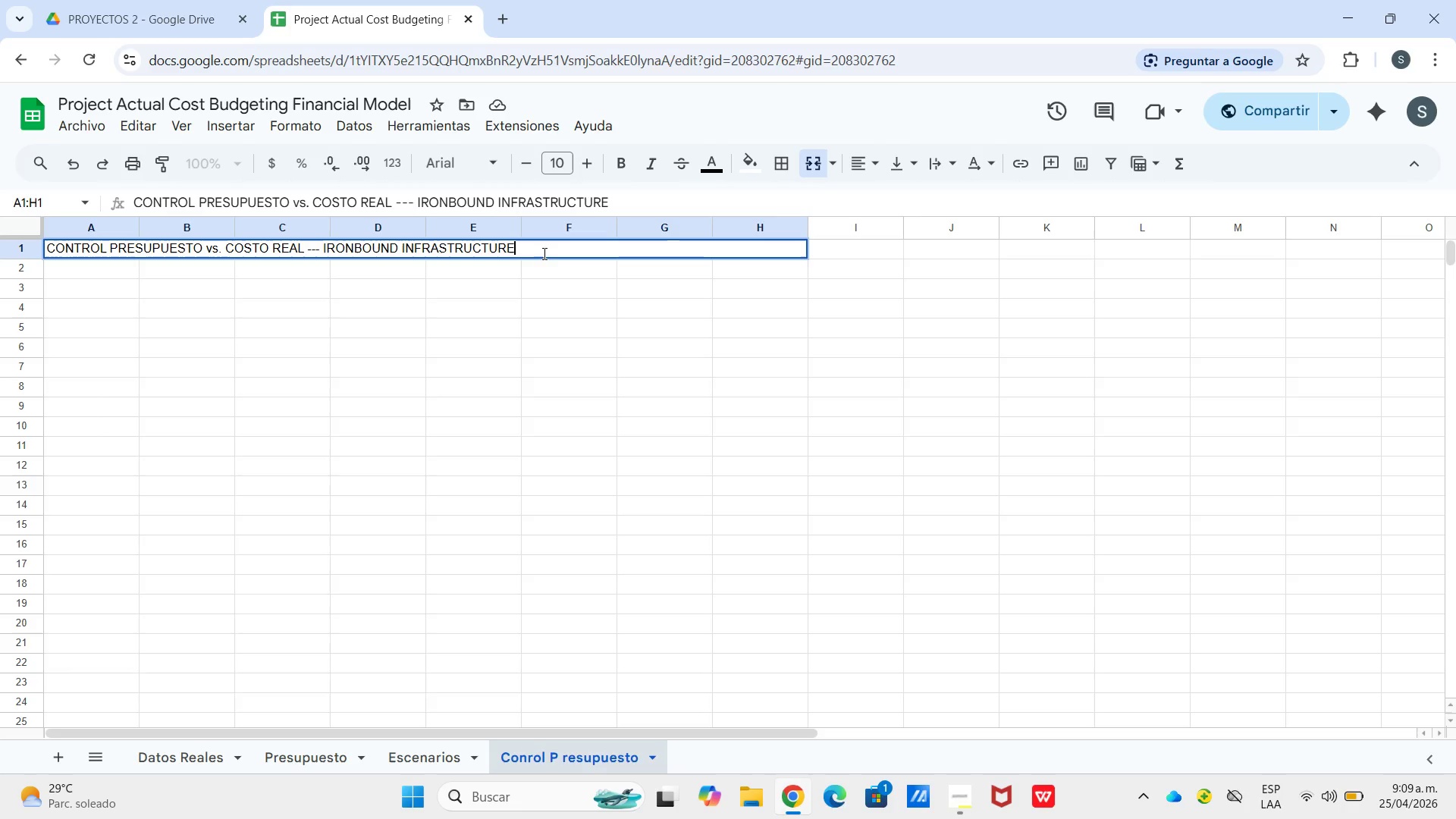 
double_click([542, 253])
 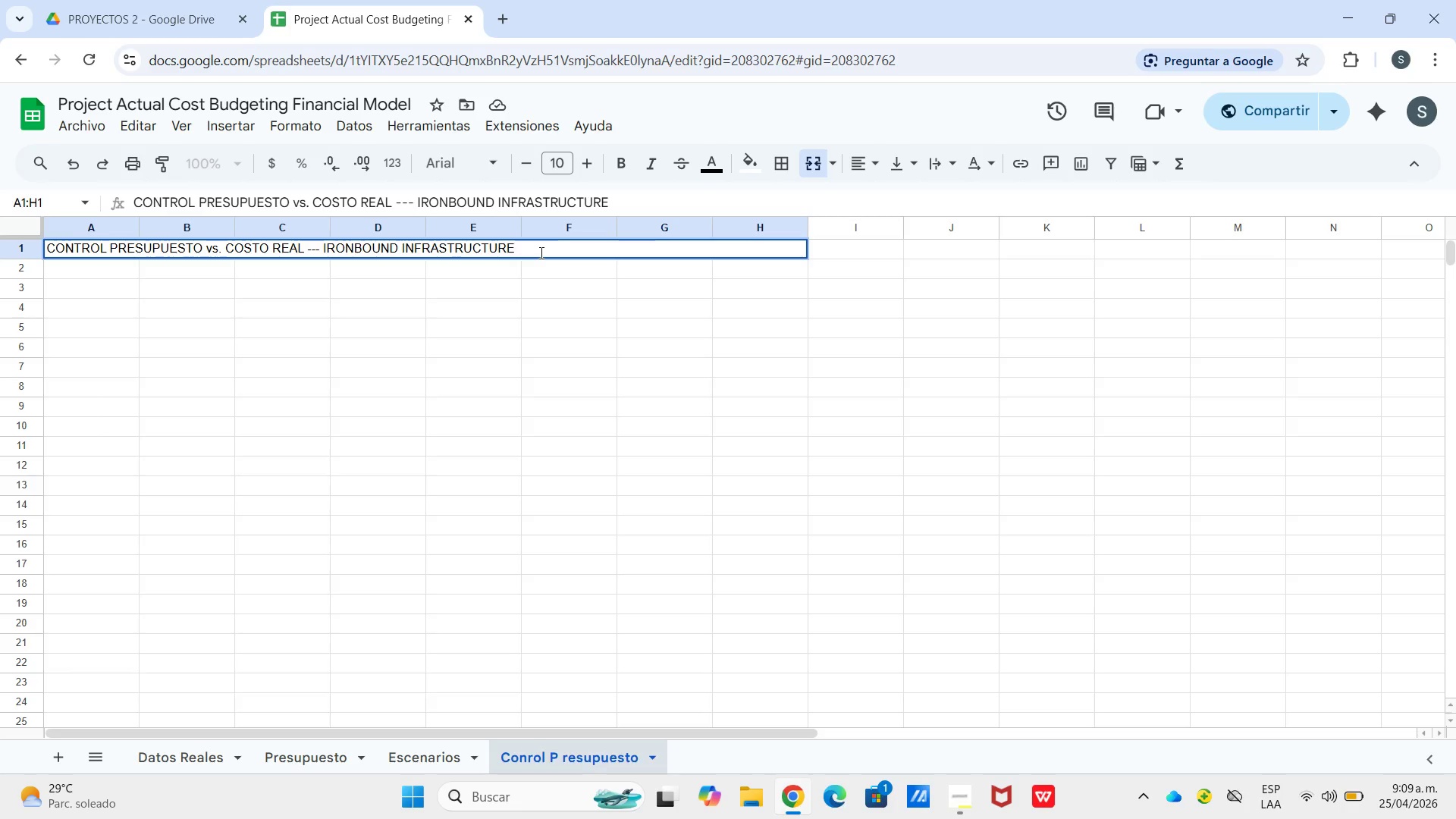 
wait(7.34)
 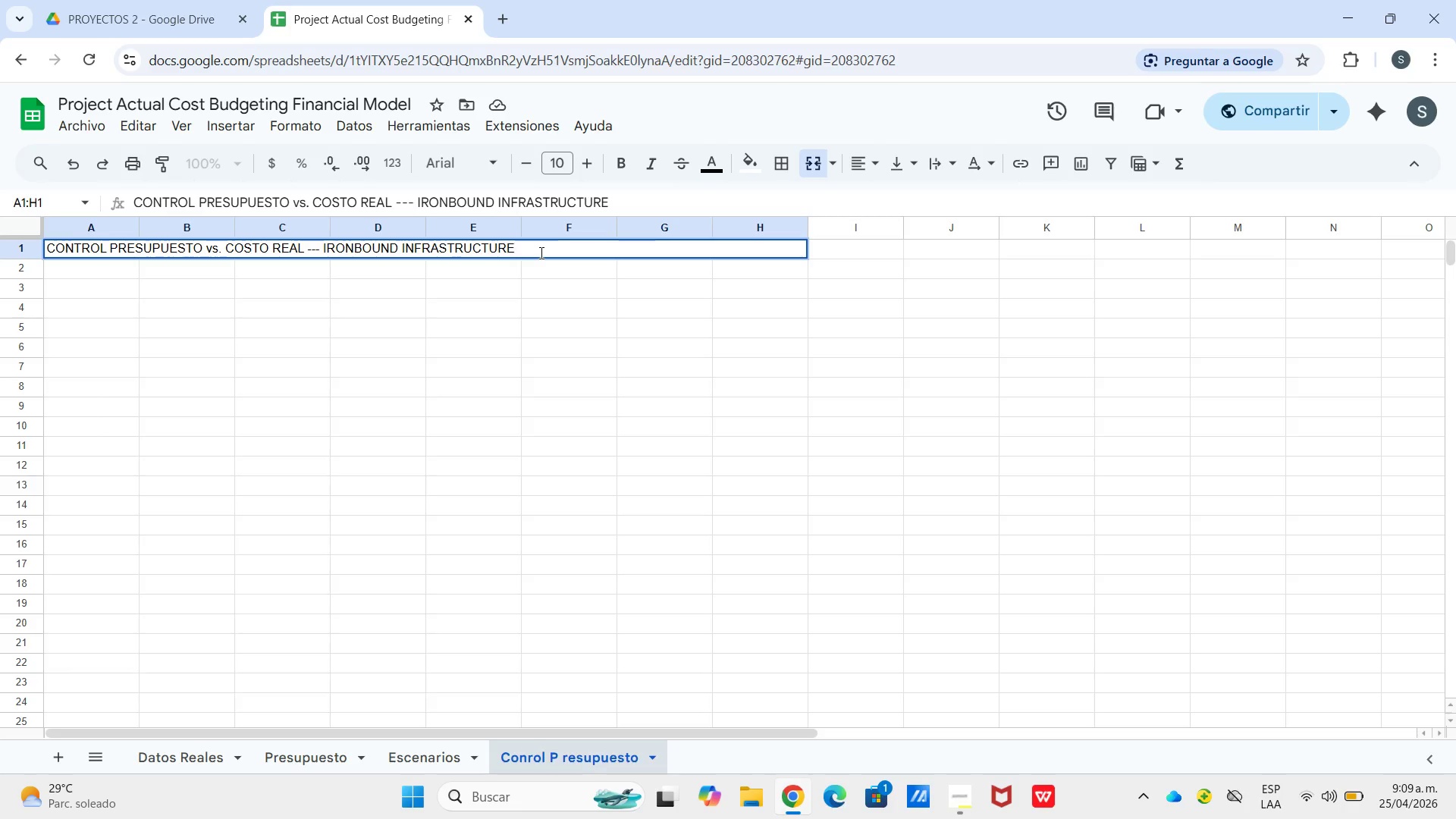 
left_click([587, 278])
 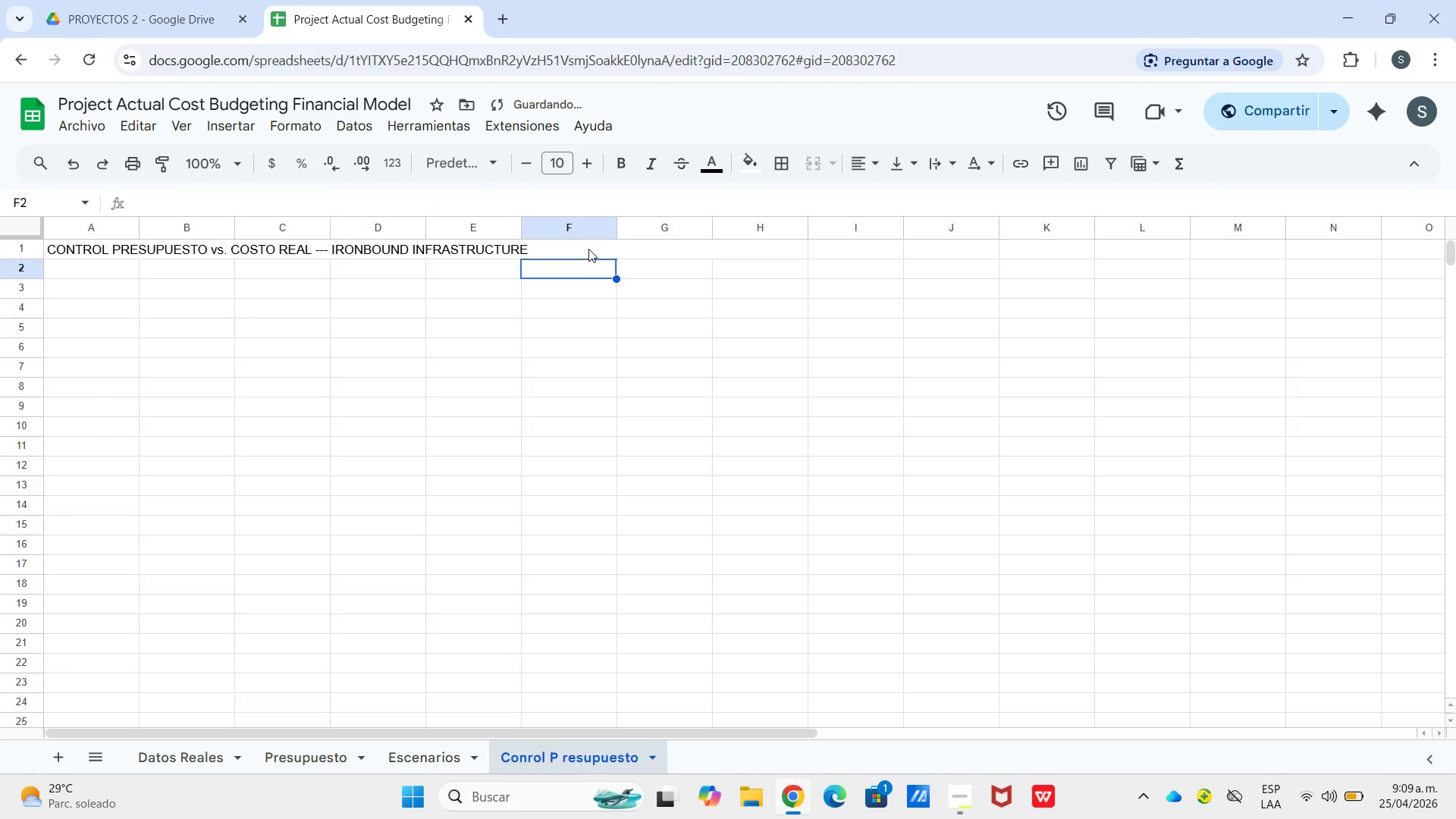 
left_click_drag(start_coordinate=[588, 249], to_coordinate=[593, 267])
 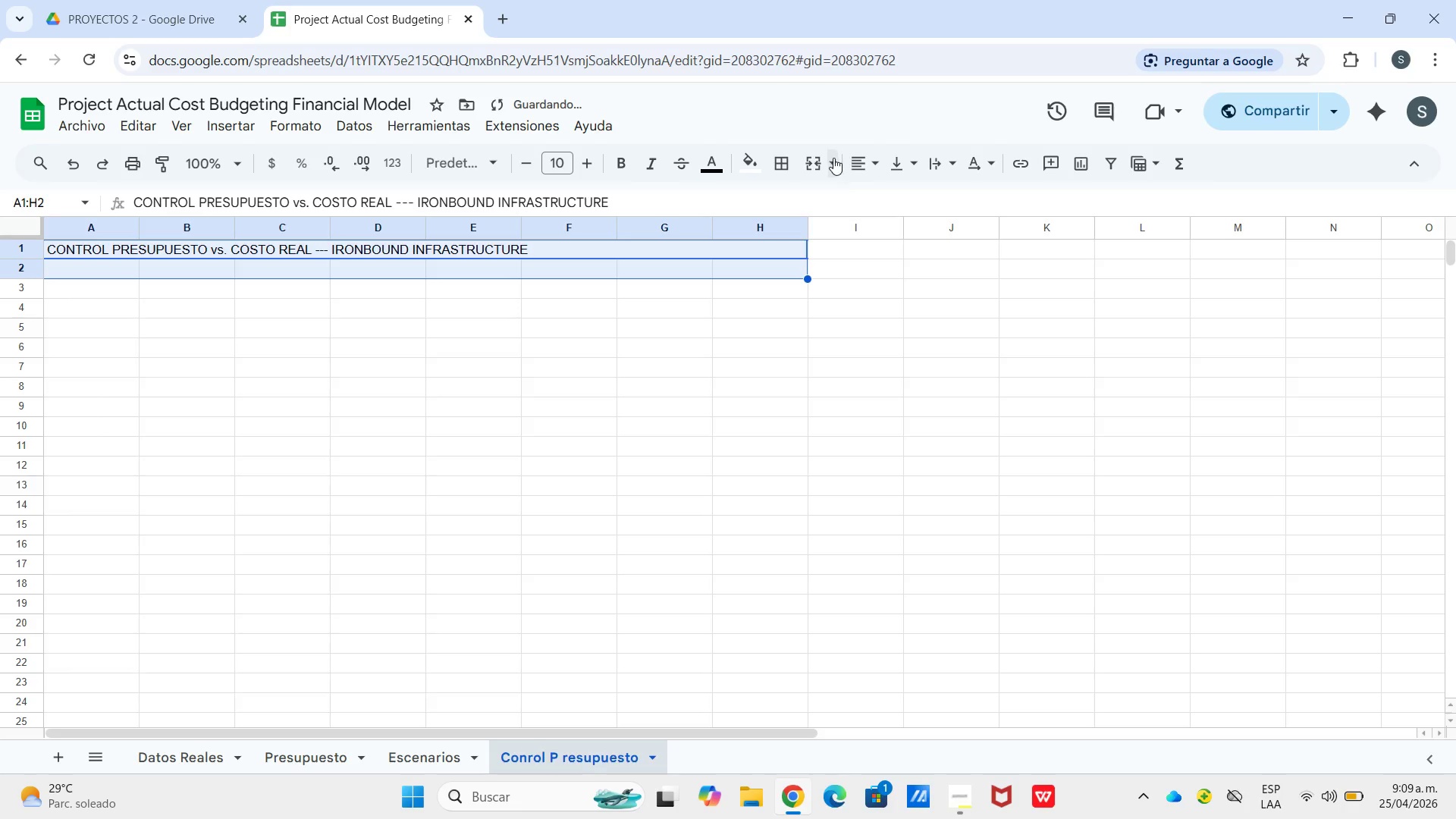 
left_click([833, 161])
 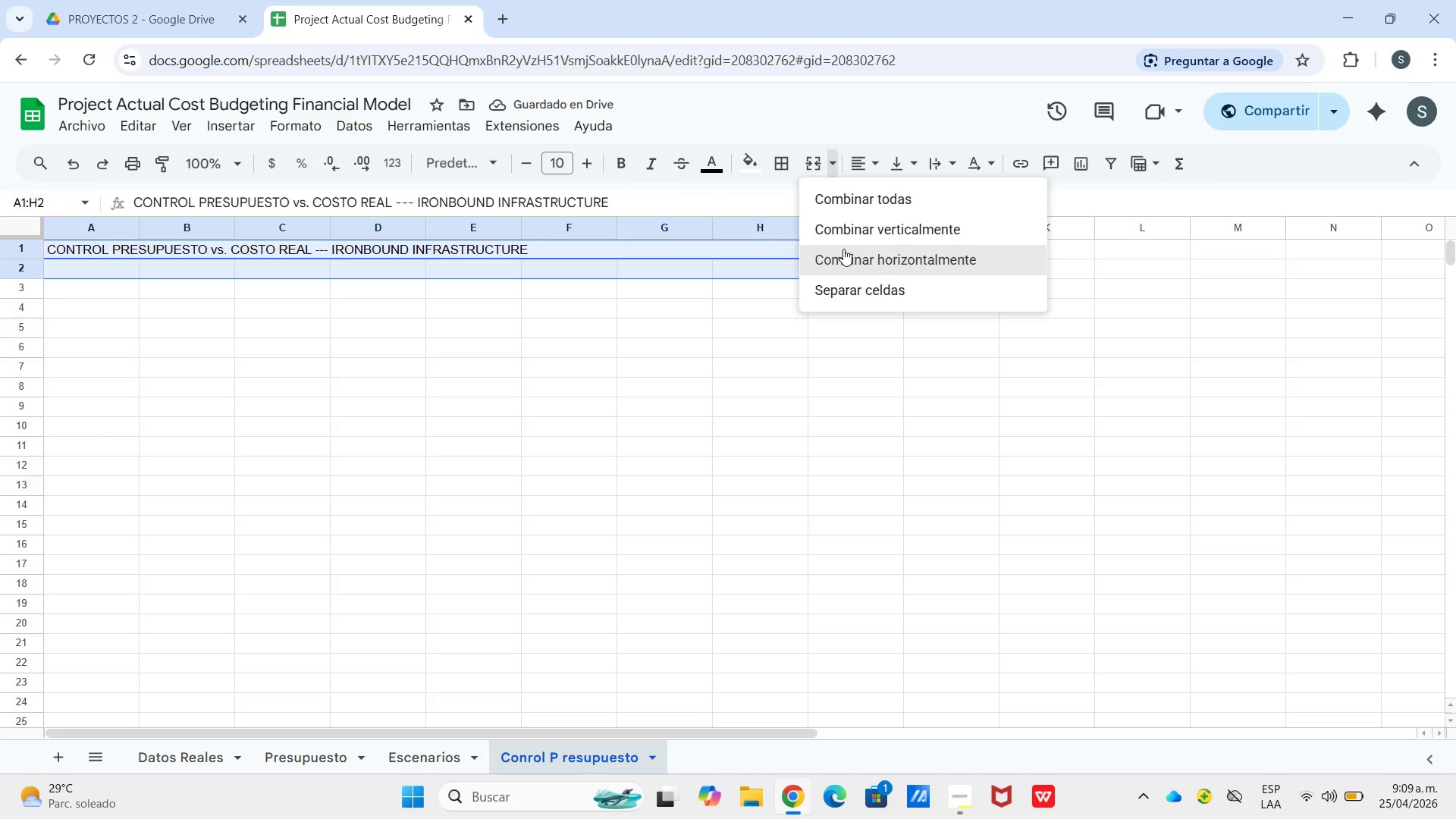 
left_click([843, 249])
 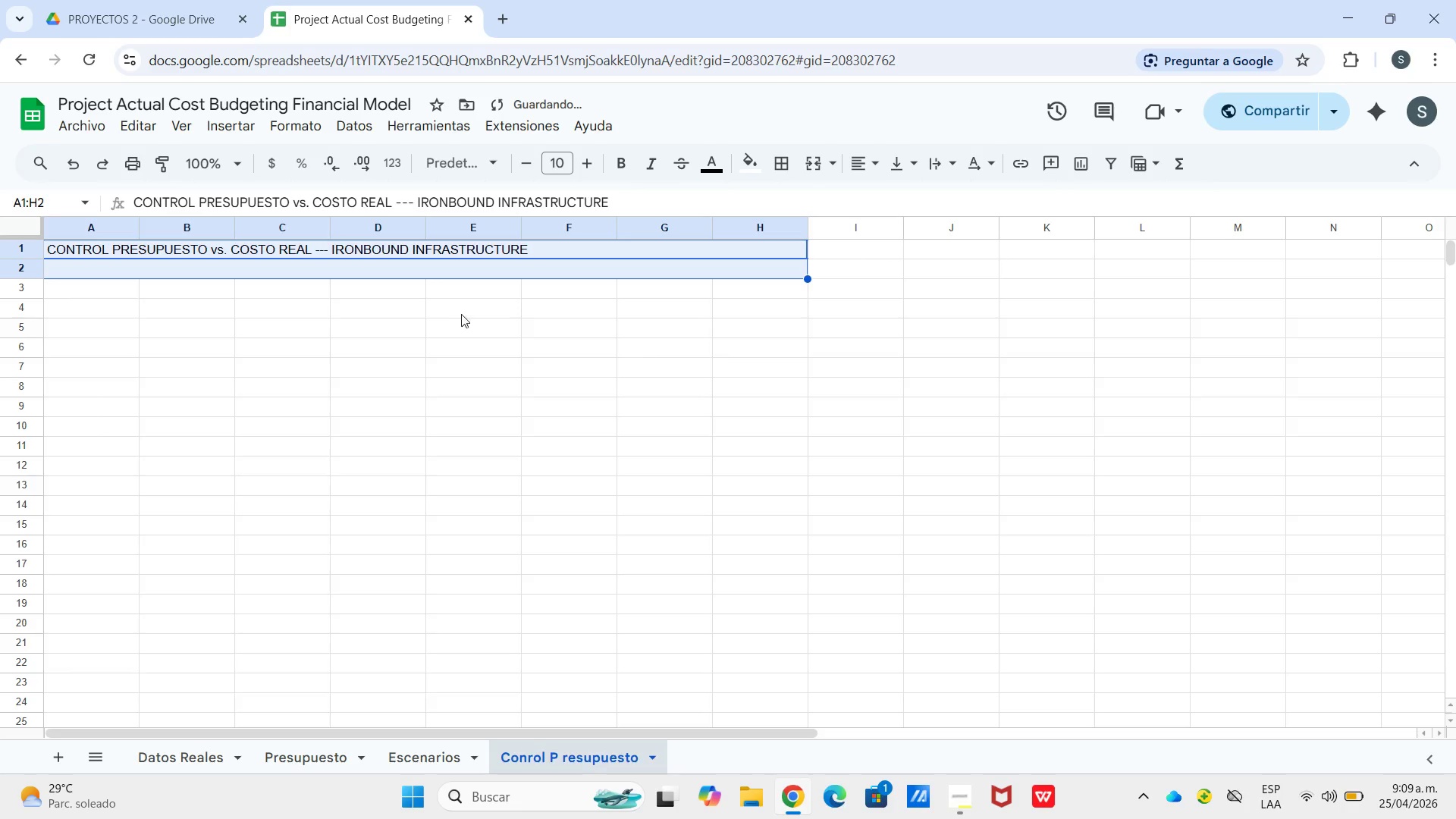 
double_click([408, 271])
 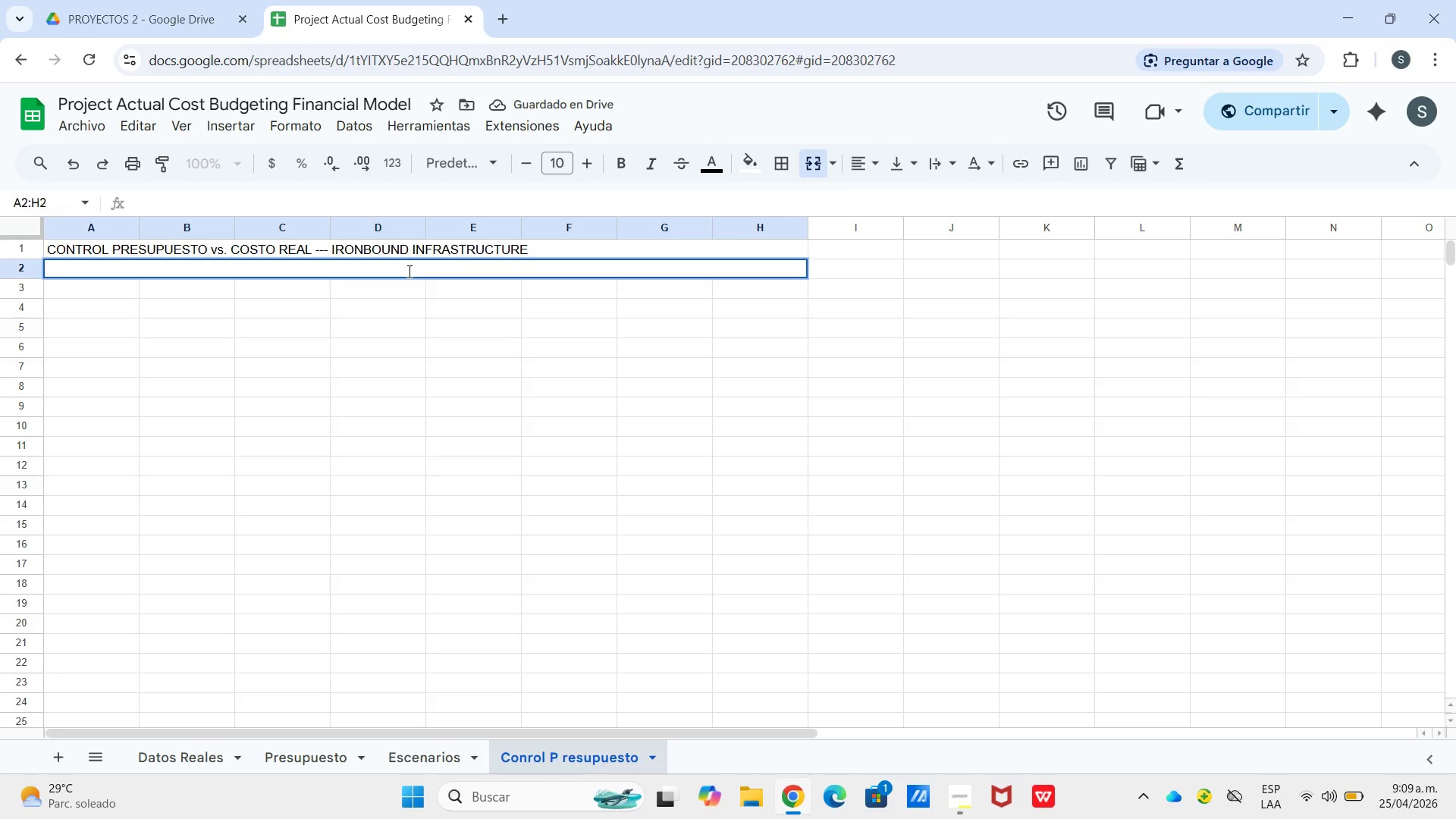 
type(Formulas SUMAR.SI.CON)
 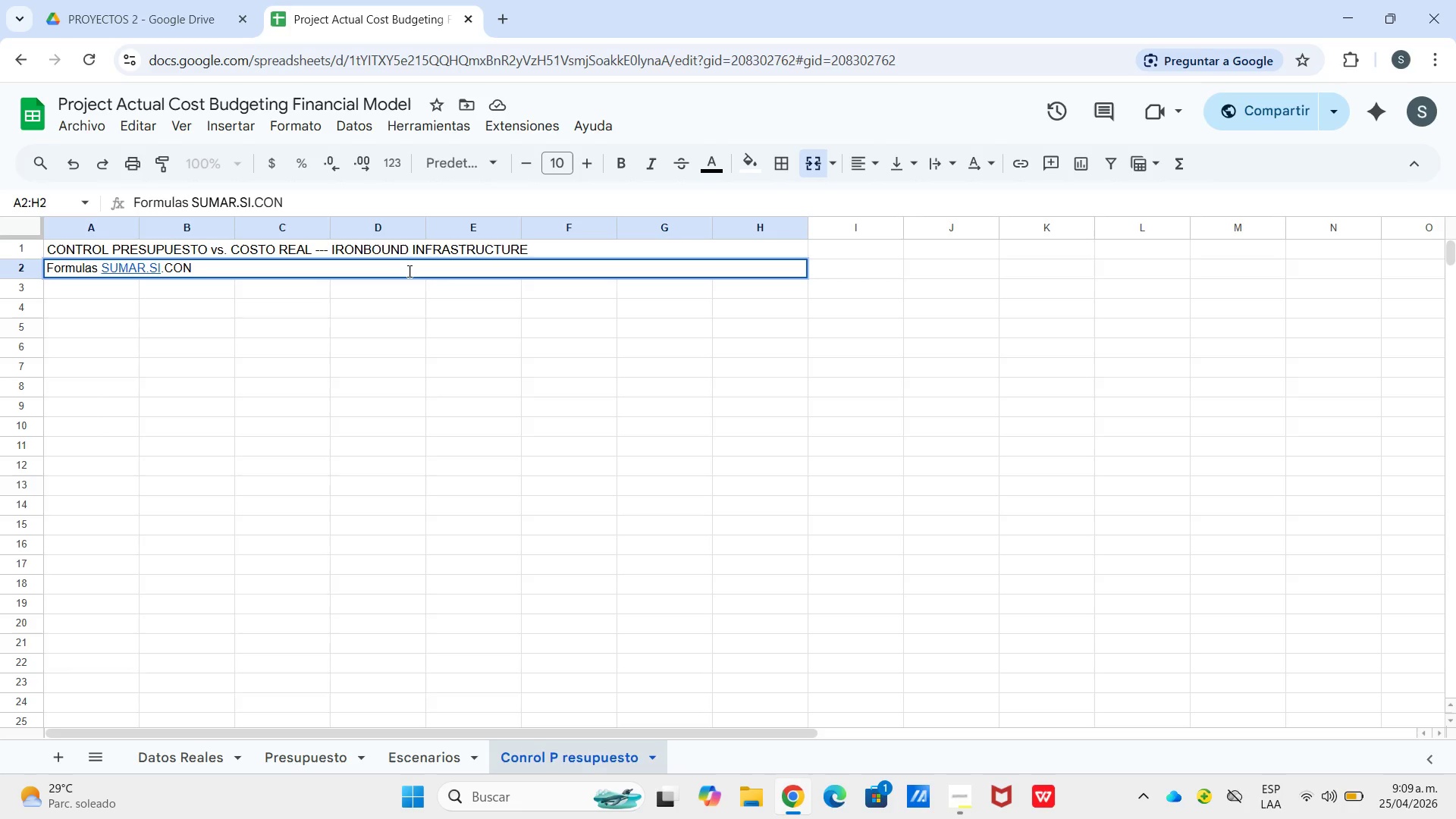 
wait(8.41)
 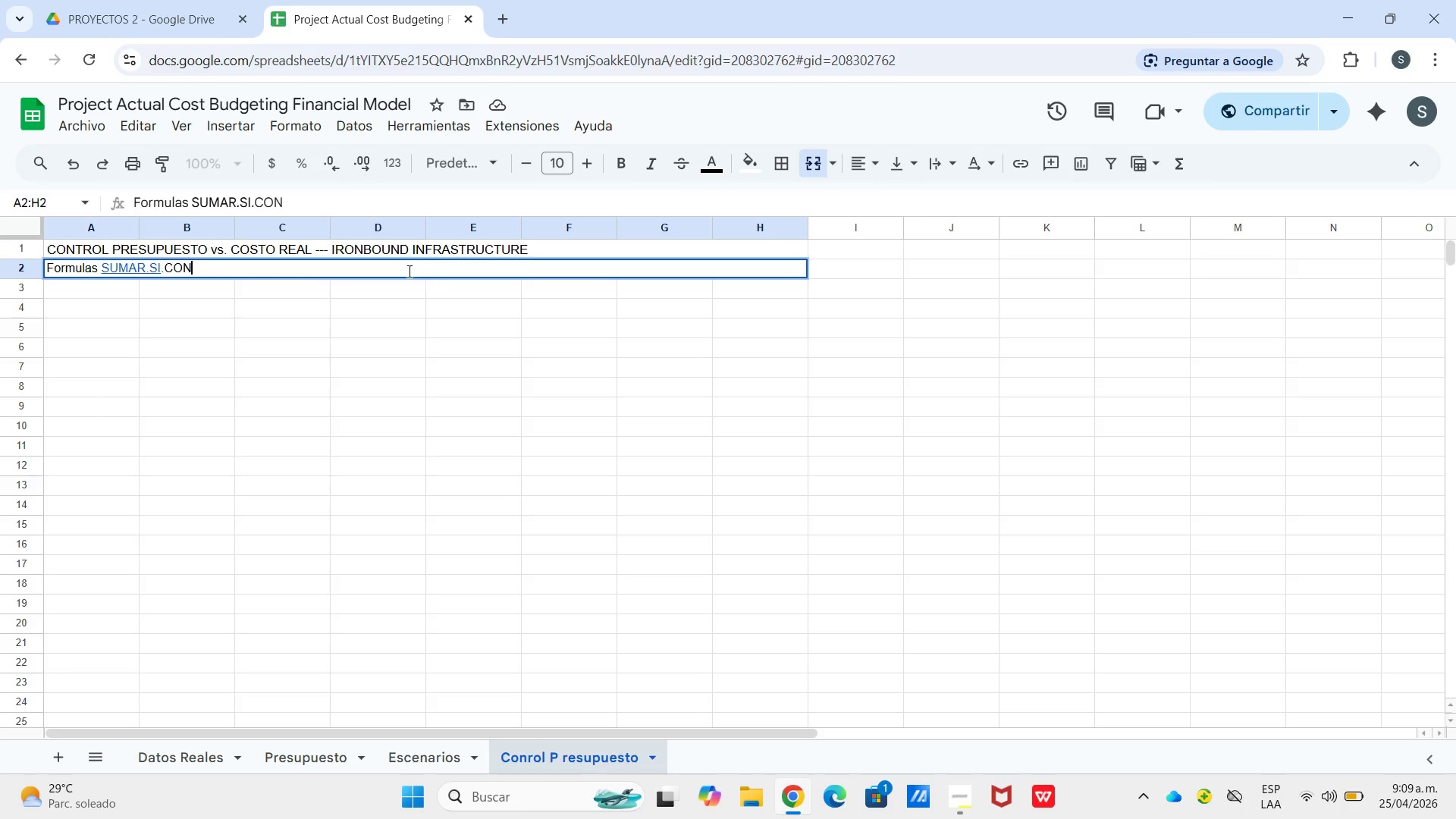 
type(JUNTO)
 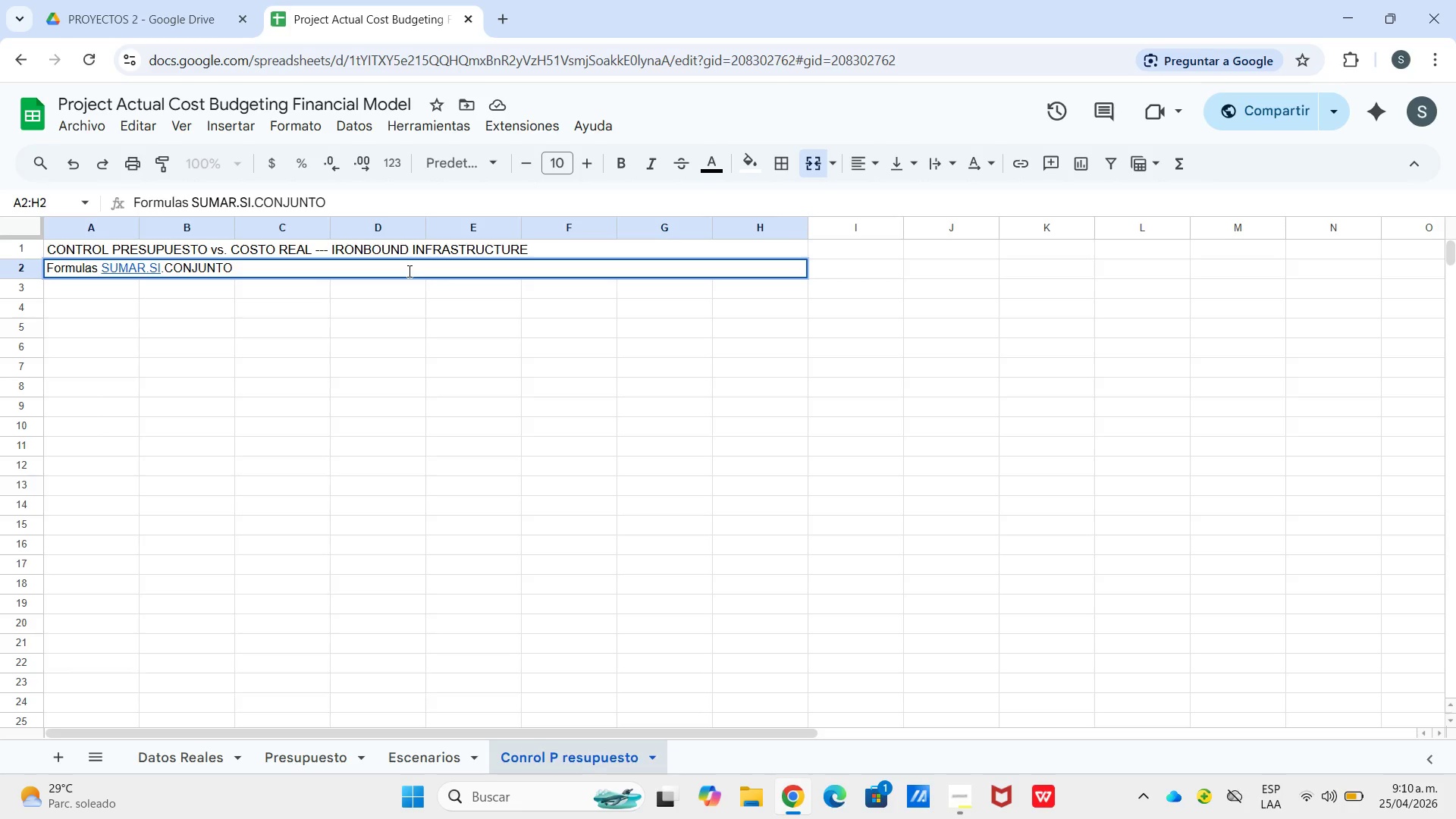 
type( agregan costos reales cos)
 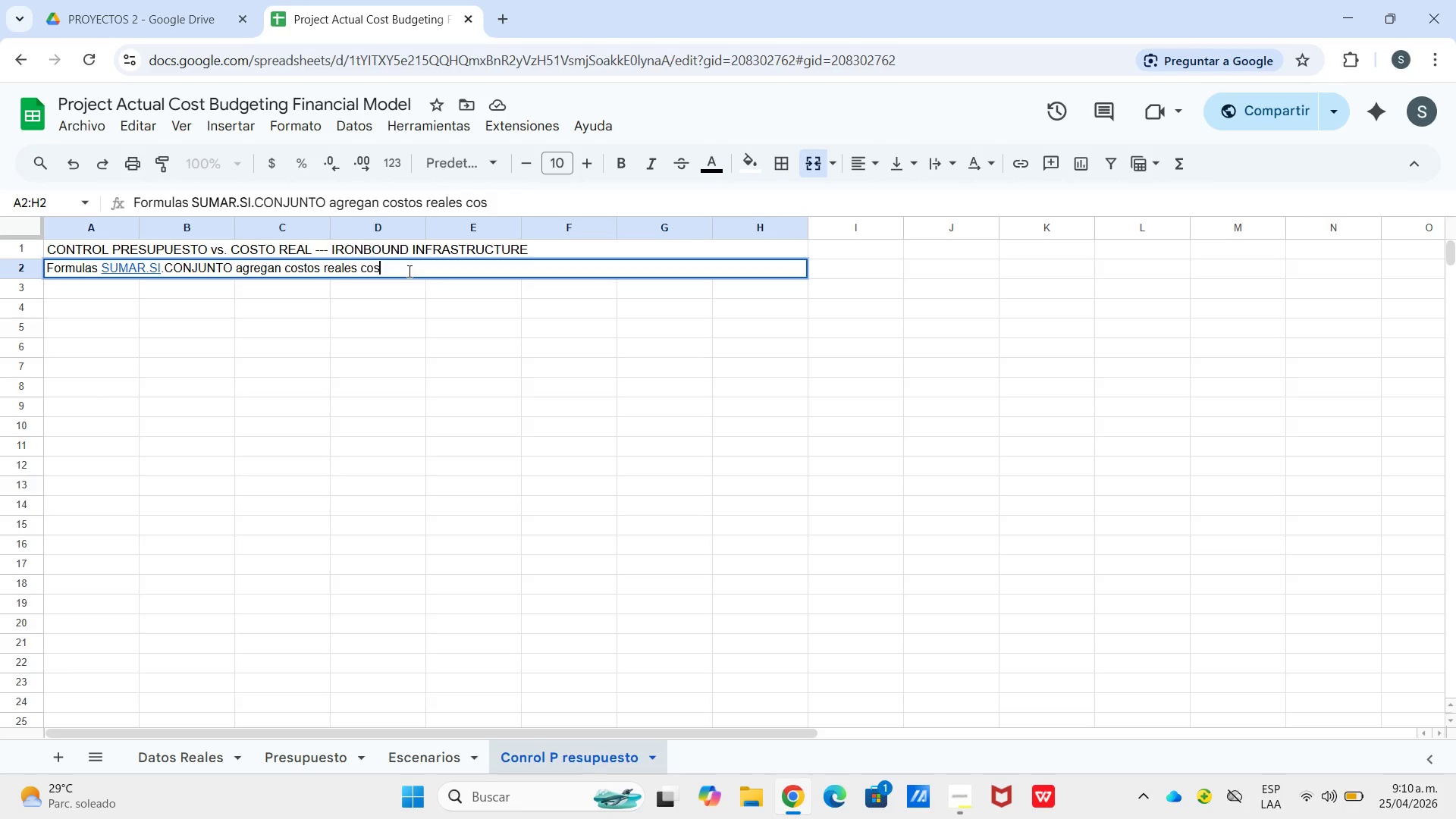 
wait(5.47)
 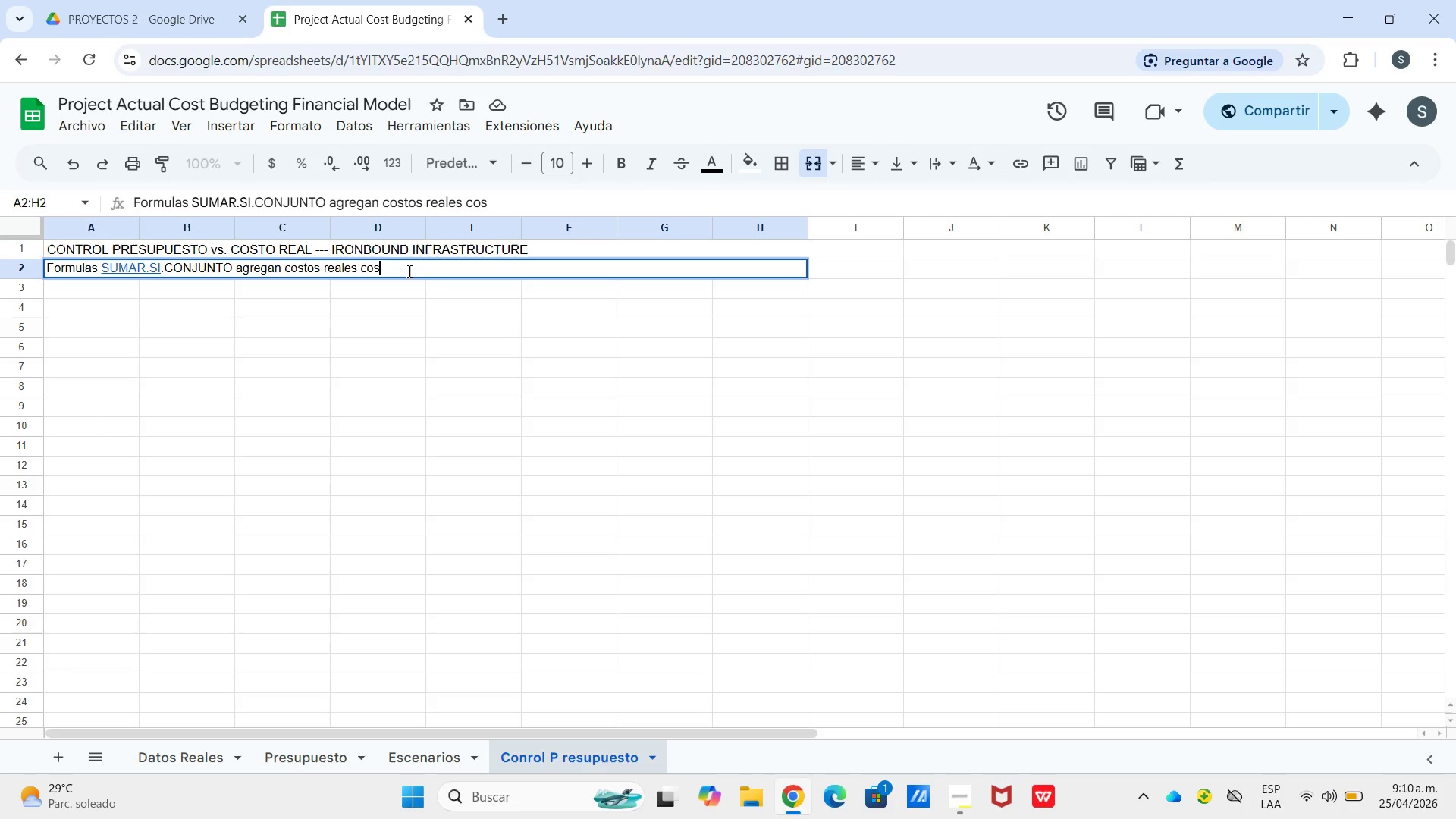 
key(Backspace)
key(Backspace)
key(Backspace)
type(o)
key(Backspace)
type(por categoria vs. oferta oi)
key(Backspace)
type(rig)
 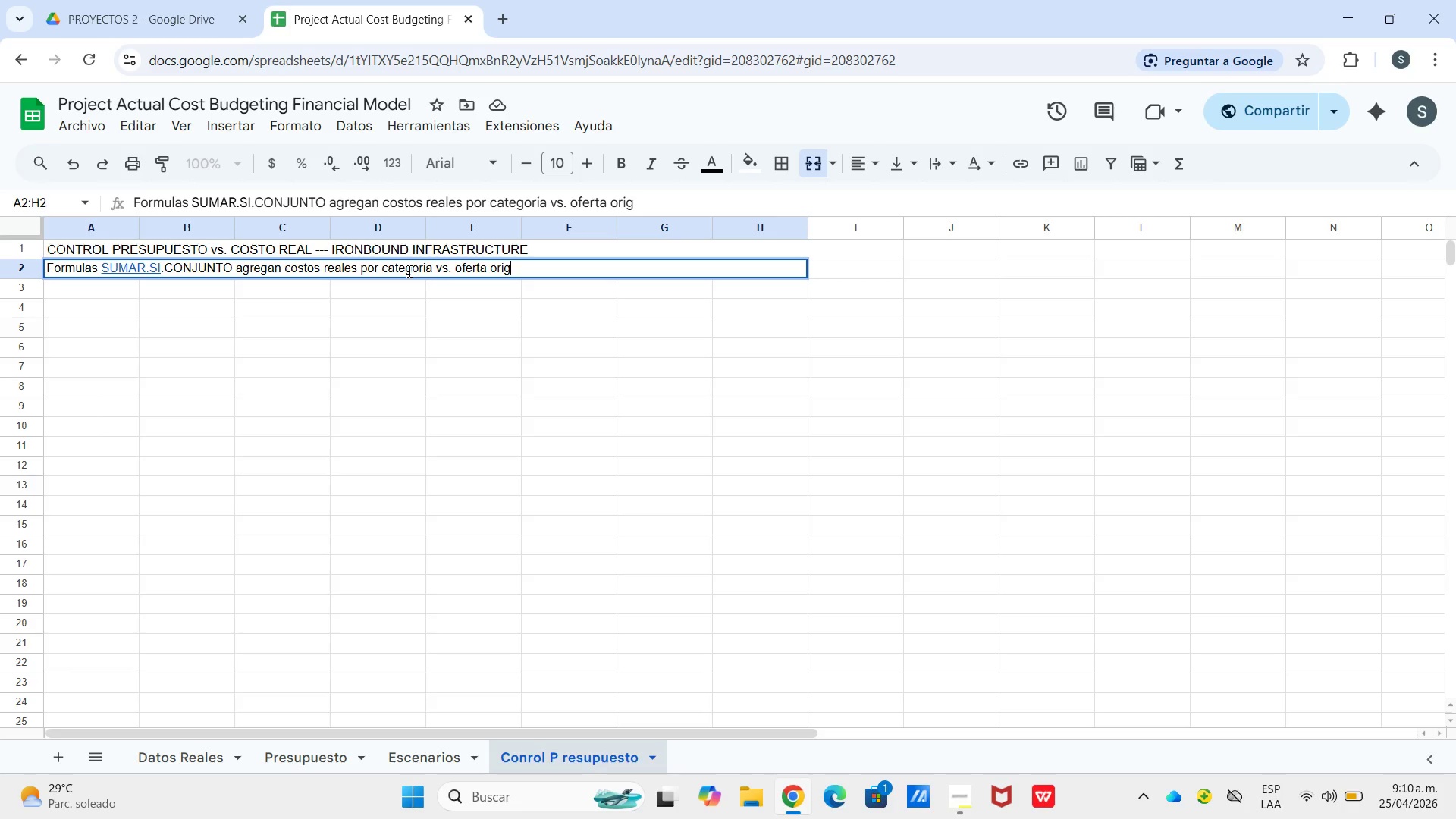 
type(inal)
 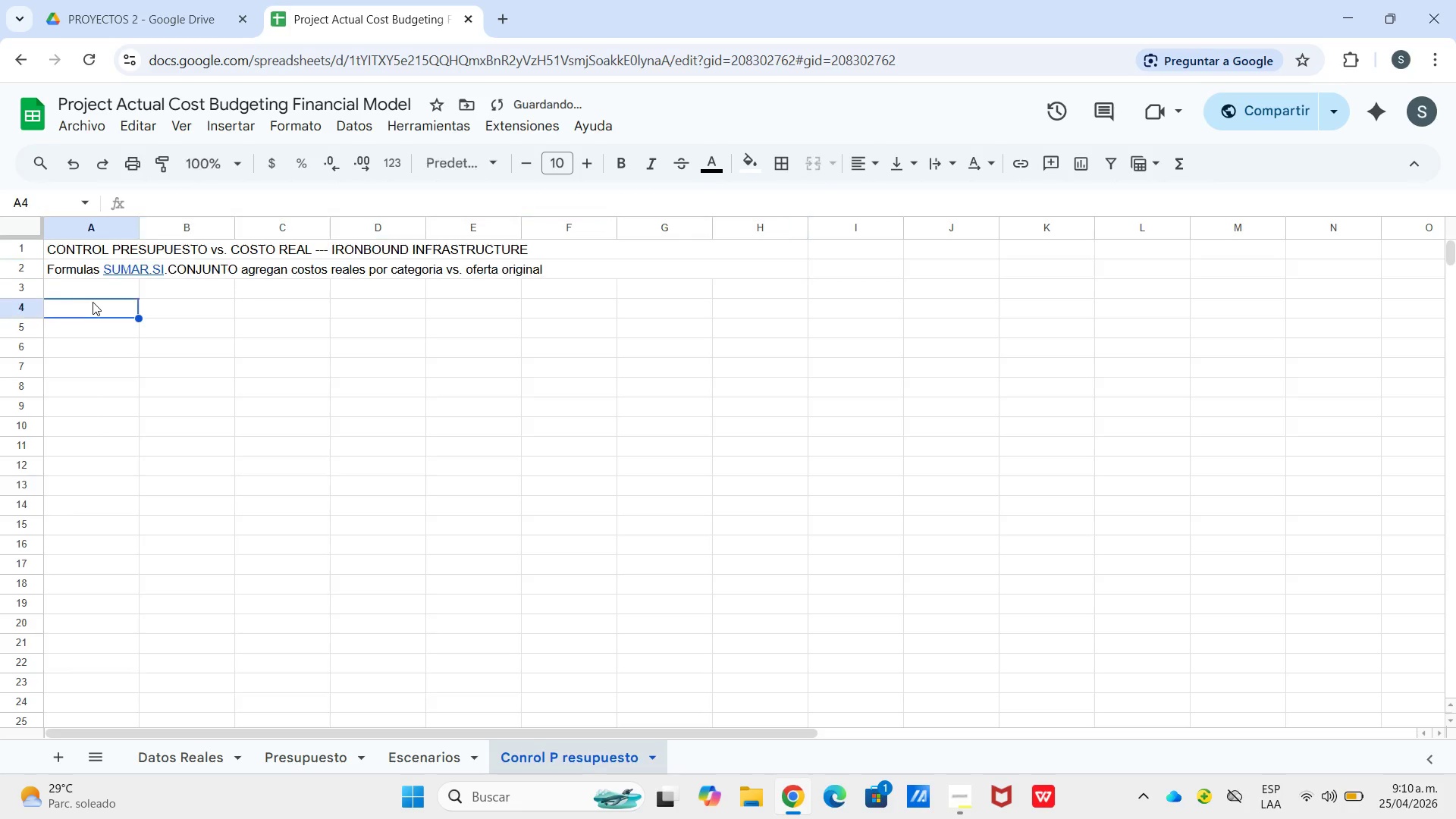 
wait(7.27)
 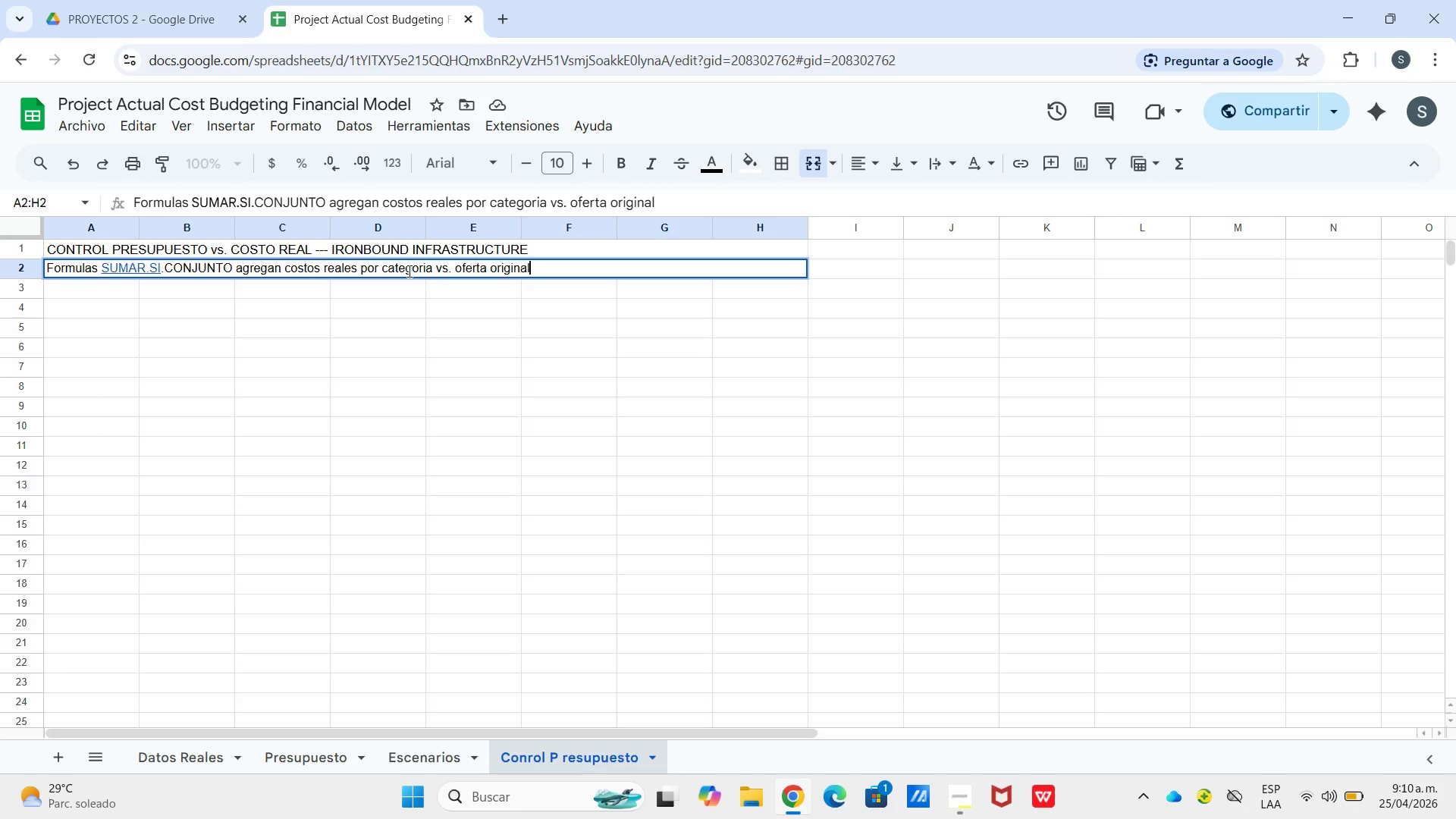 
type(Categoria)
 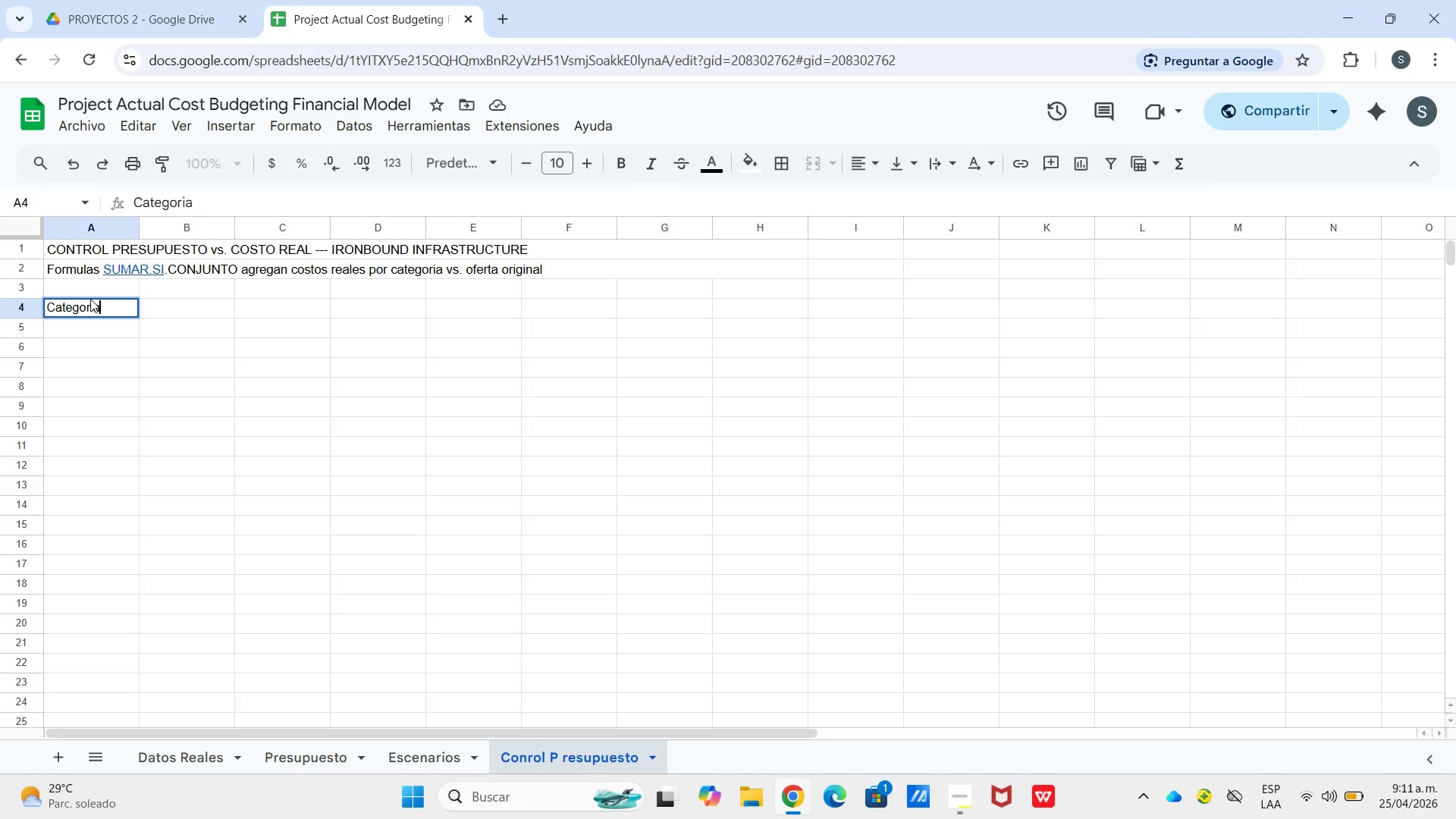 
key(ArrowRight)
 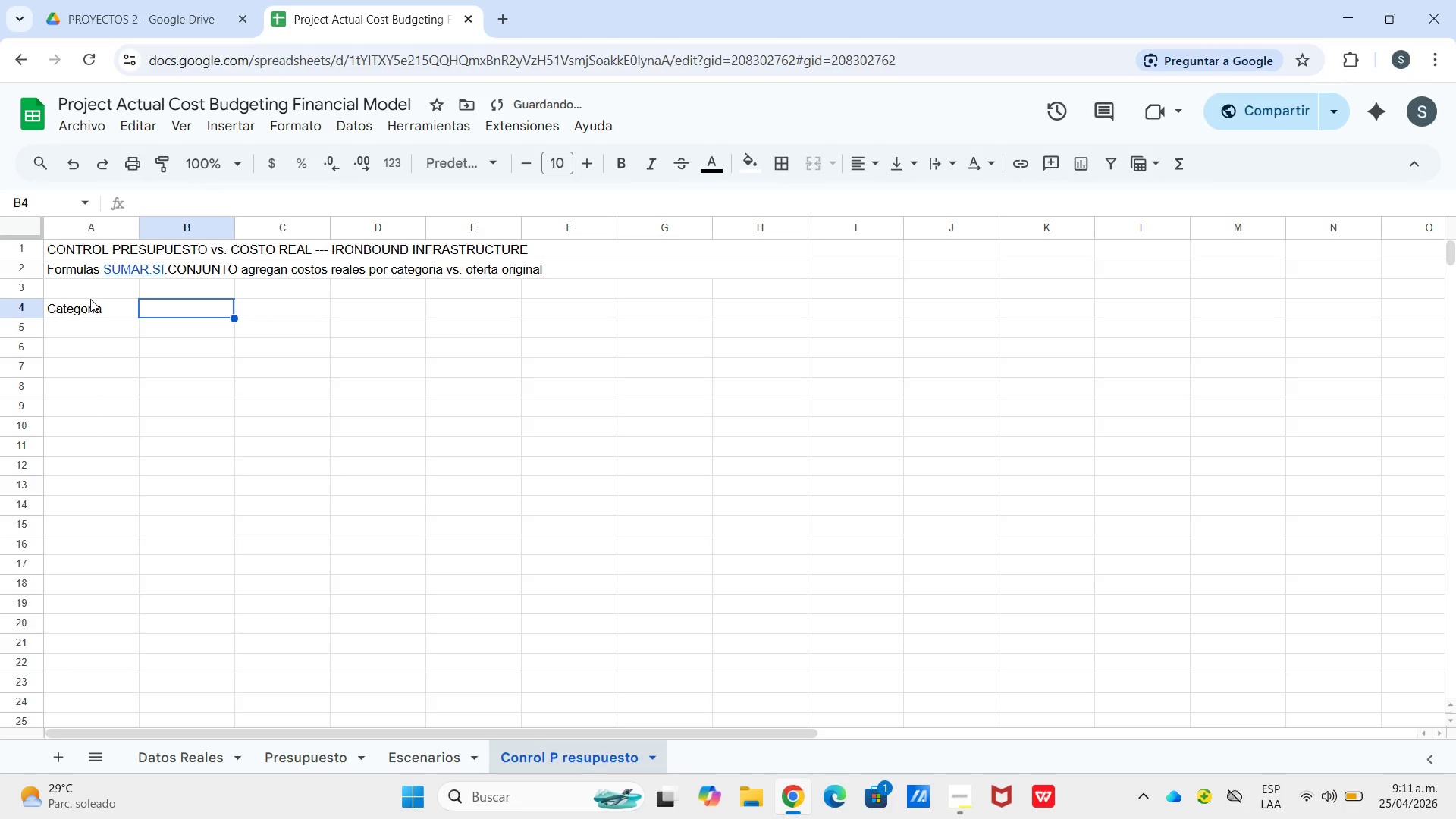 
hold_key(key=S, duration=0.31)
 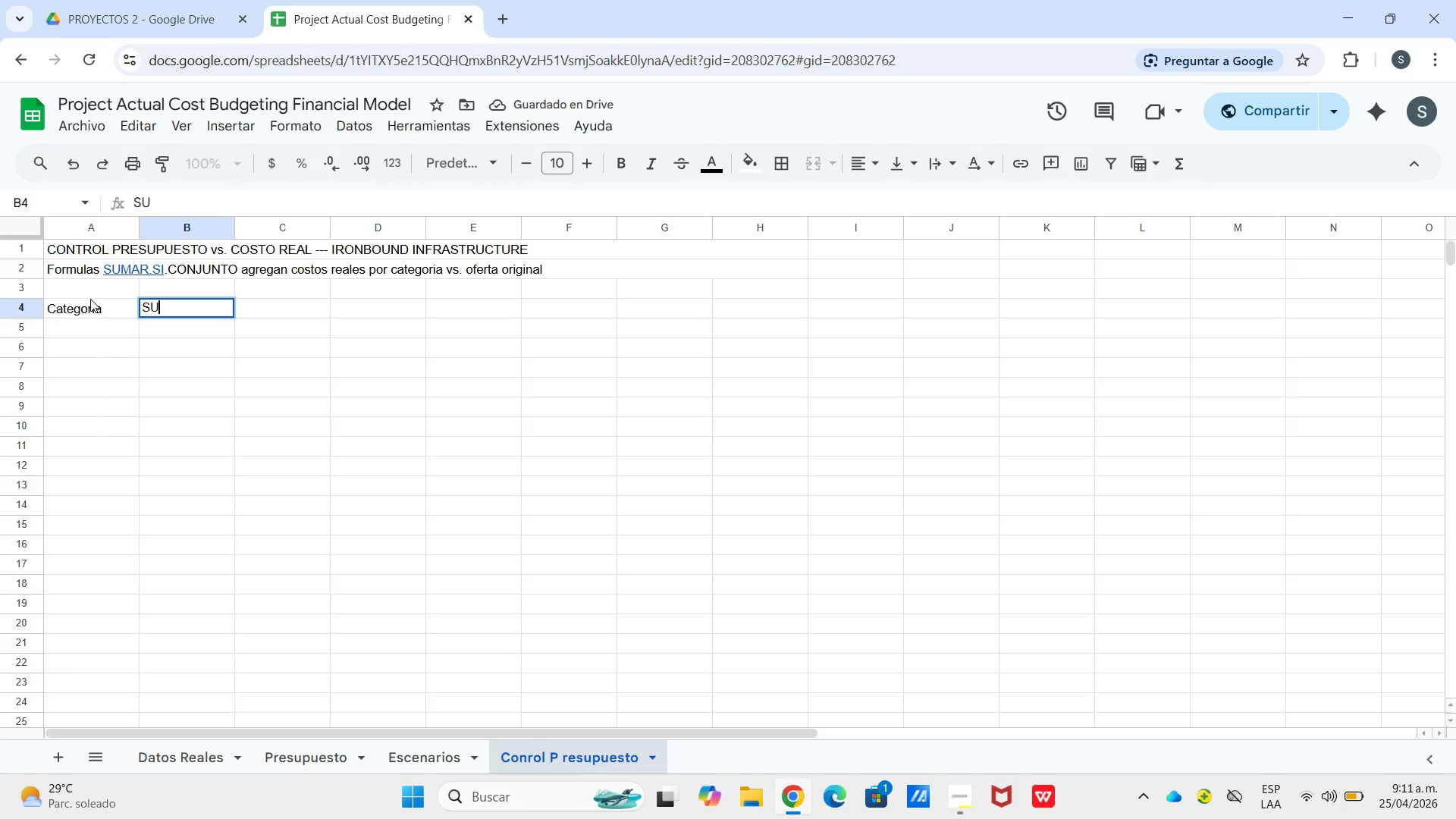 
type(Ub)
key(Backspace)
key(Backspace)
type(ub)
 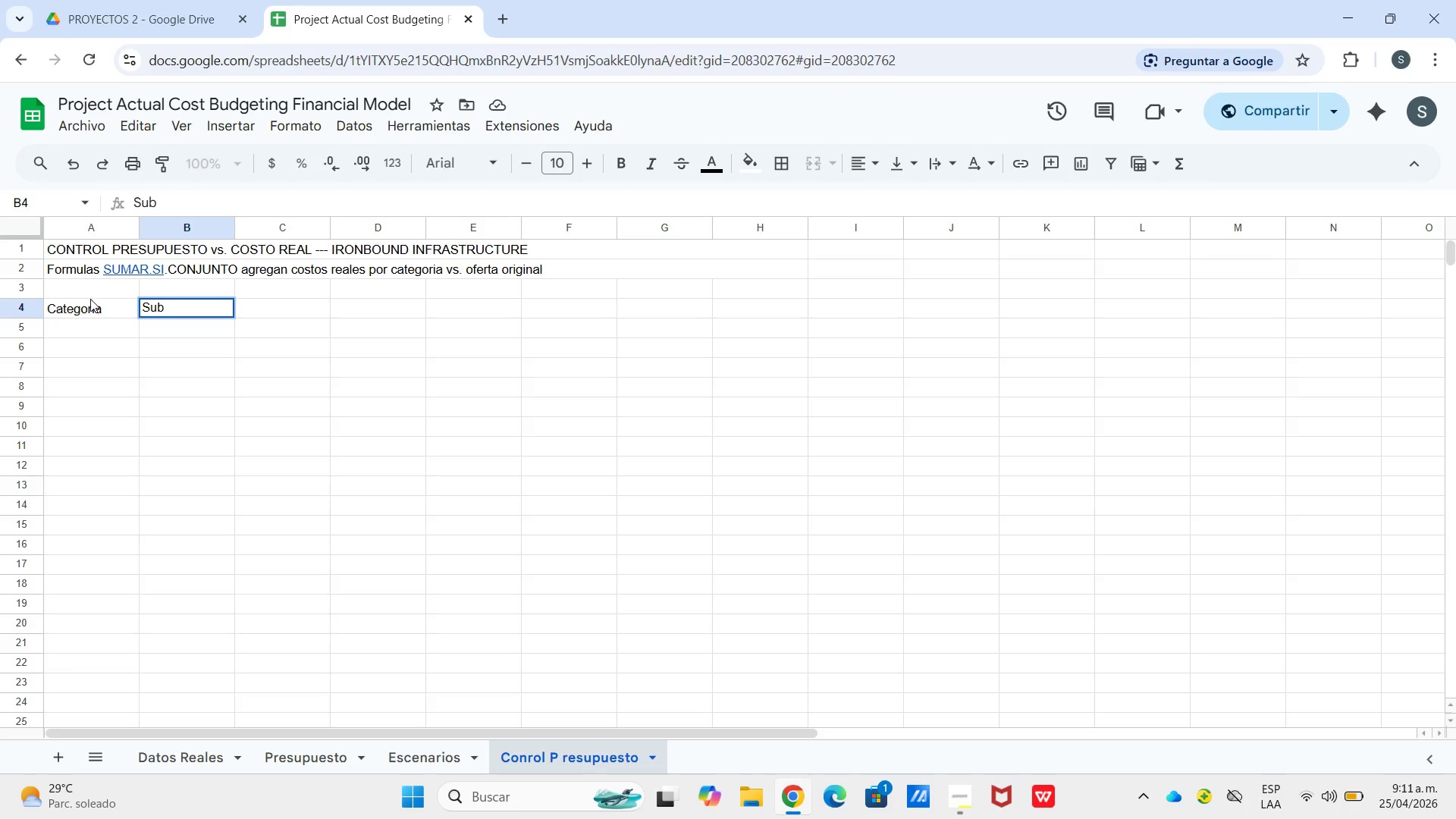 
type(categoria)
 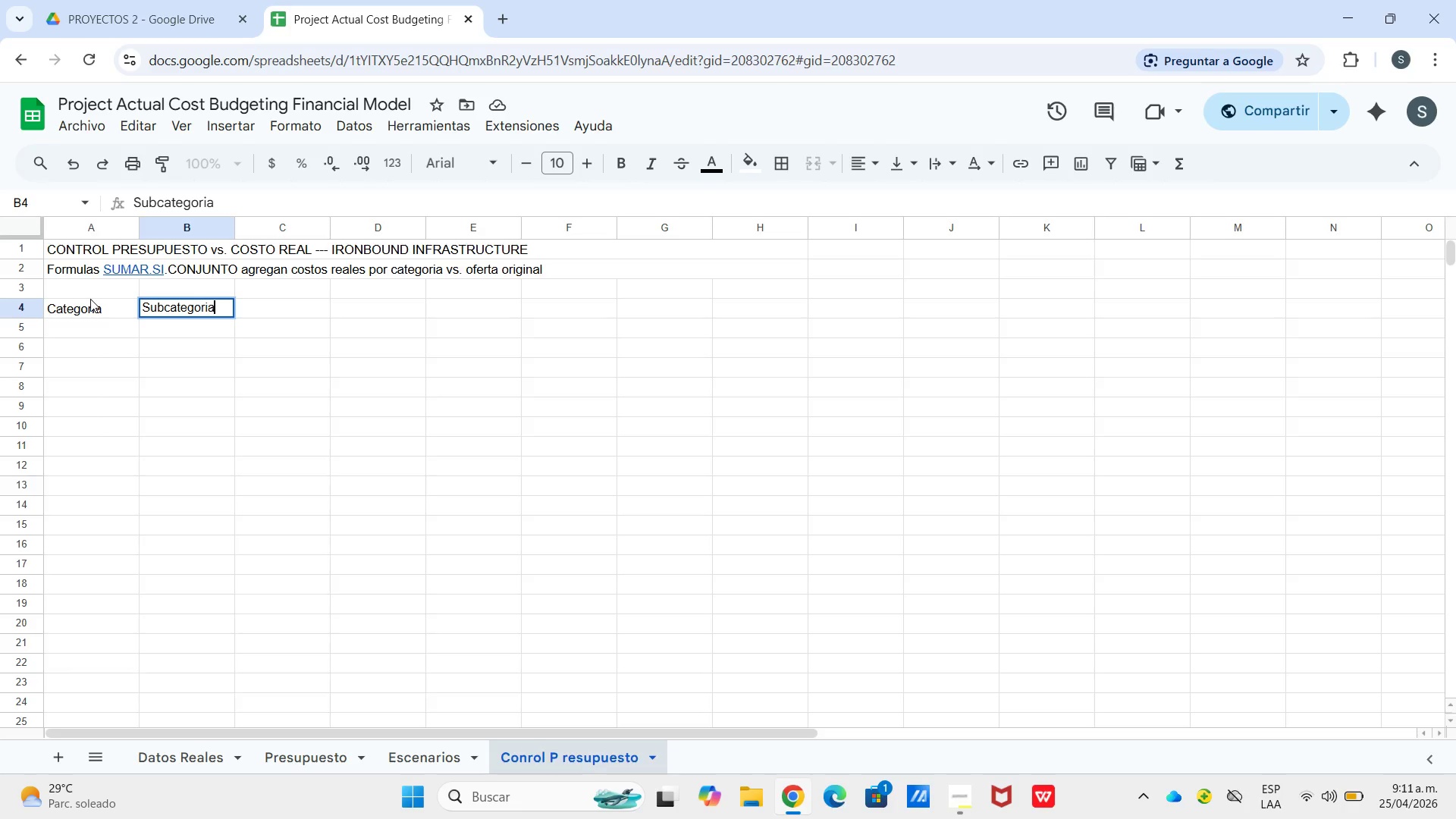 
key(ArrowRight)
 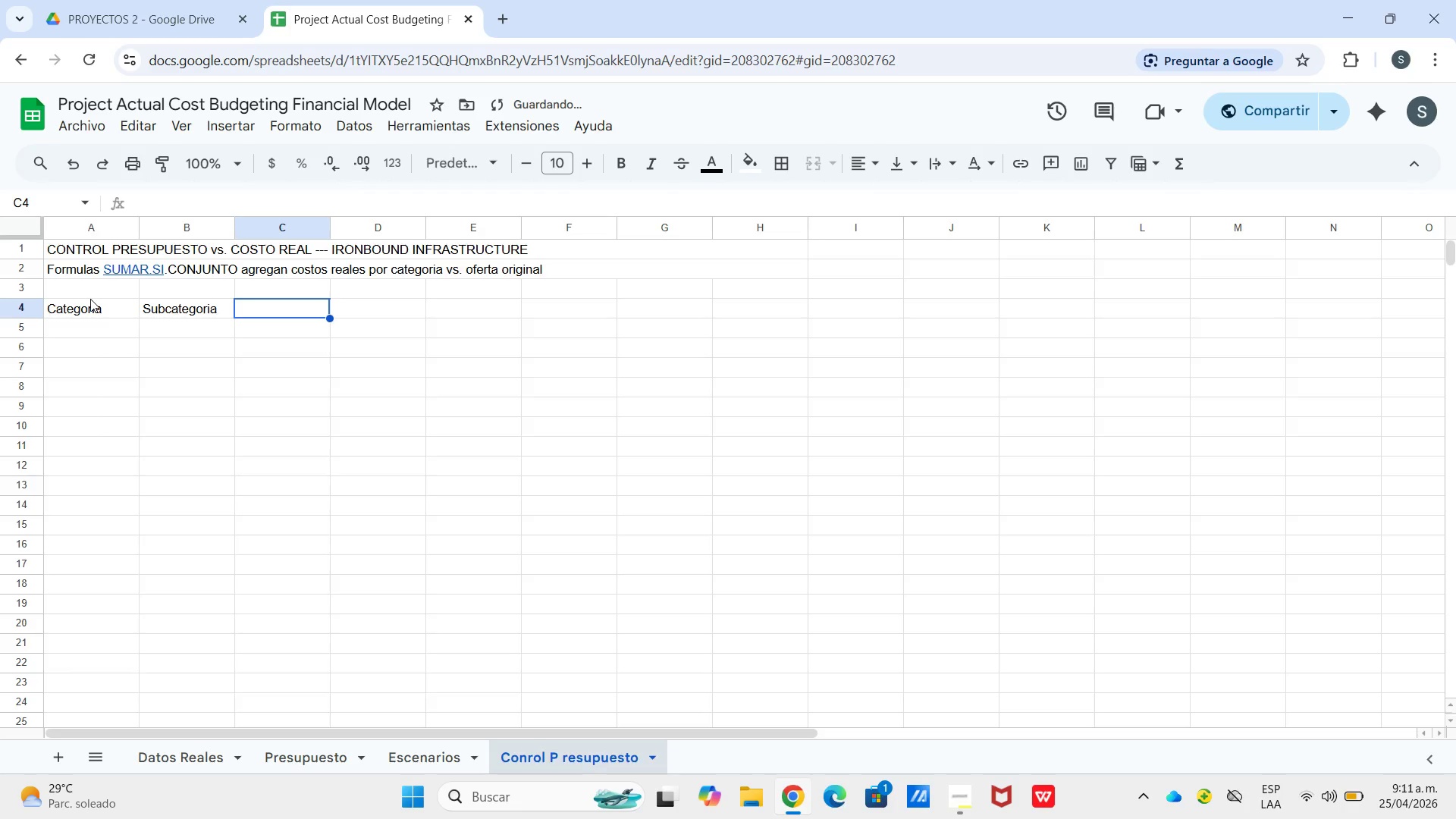 
hold_key(key=ShiftLeft, duration=0.8)
 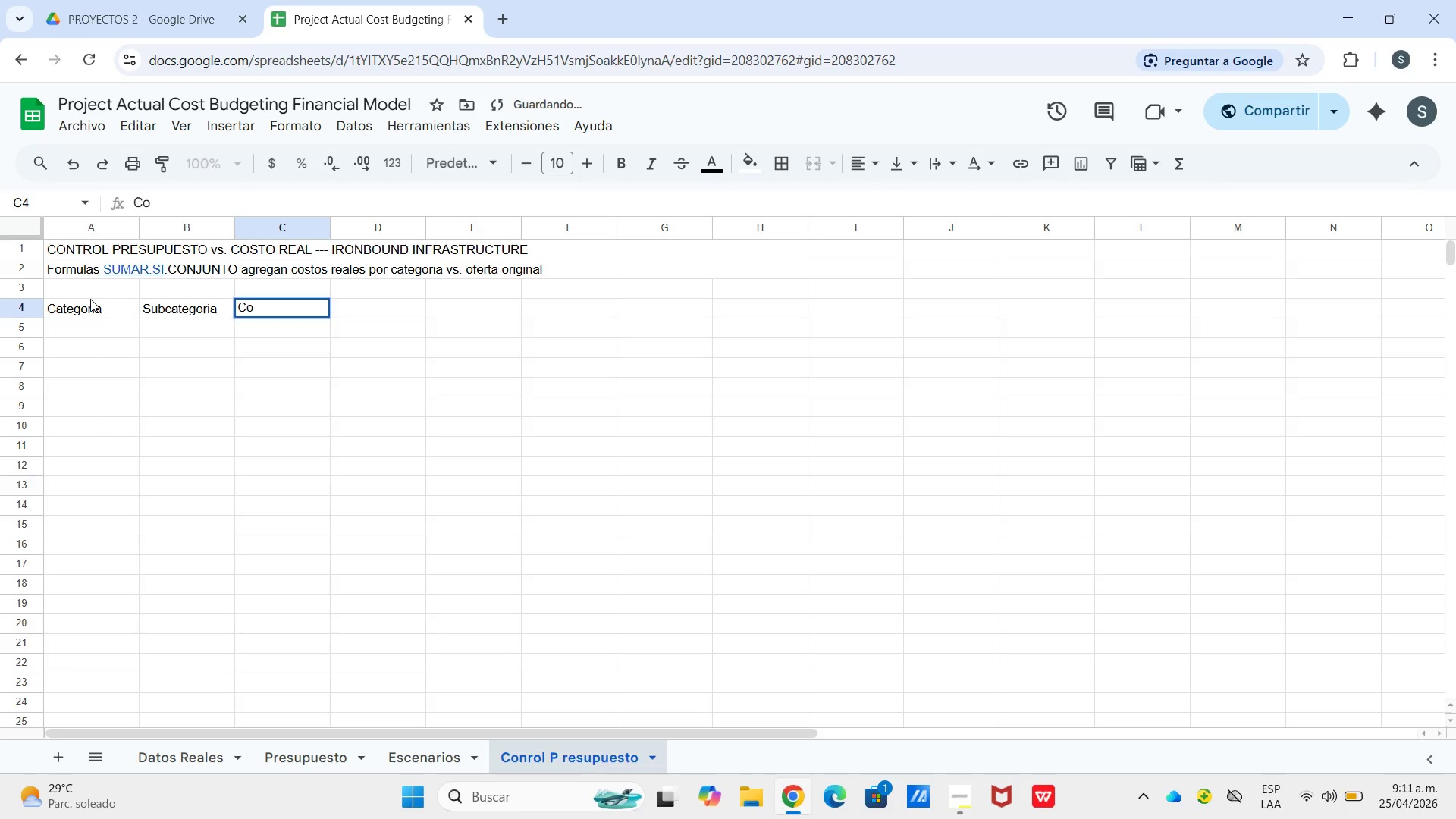 
hold_key(key=C, duration=0.34)
 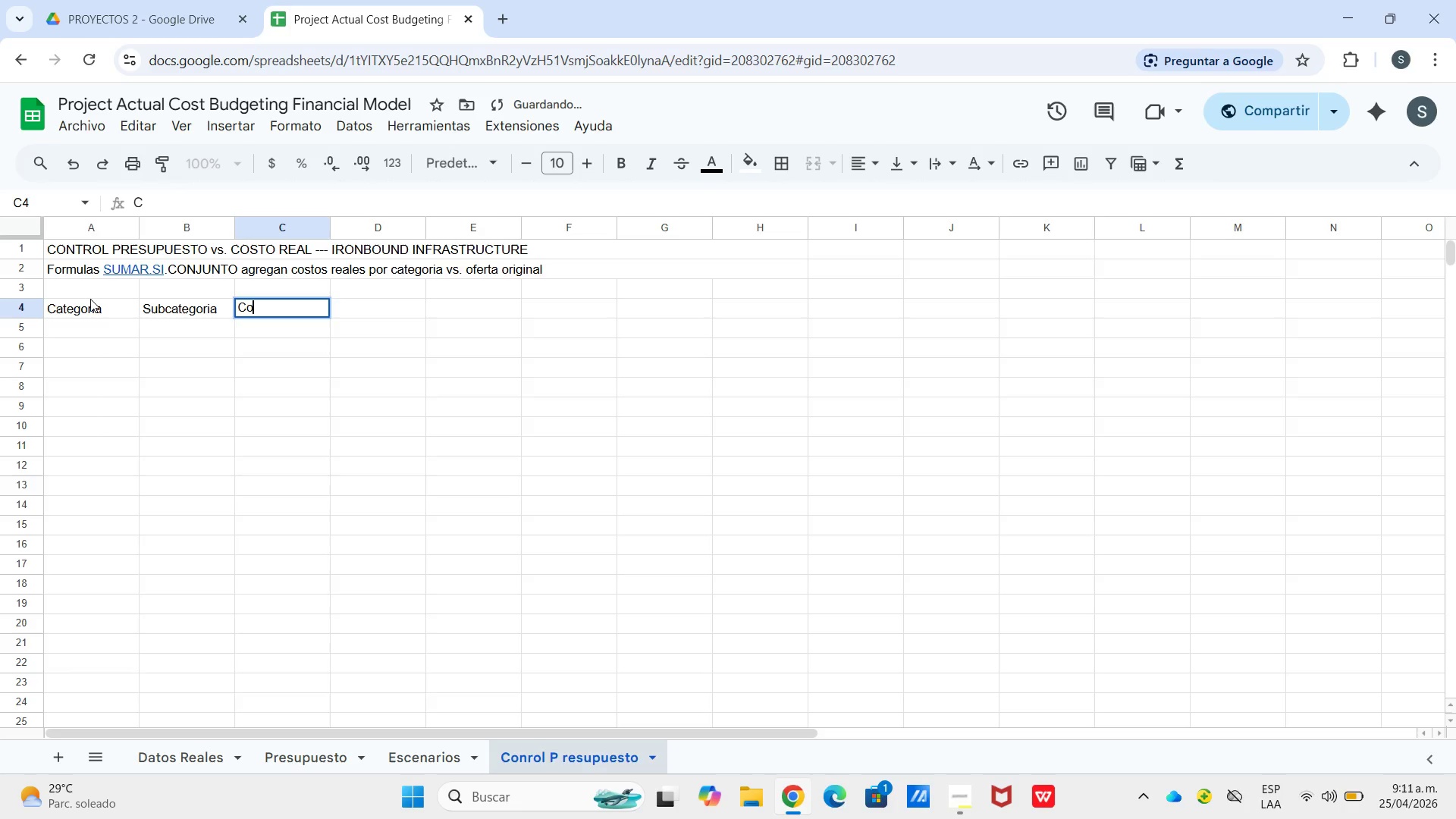 
type(odigo)
key(Backspace)
key(Backspace)
type(goDe)
key(Backspace)
key(Backspace)
 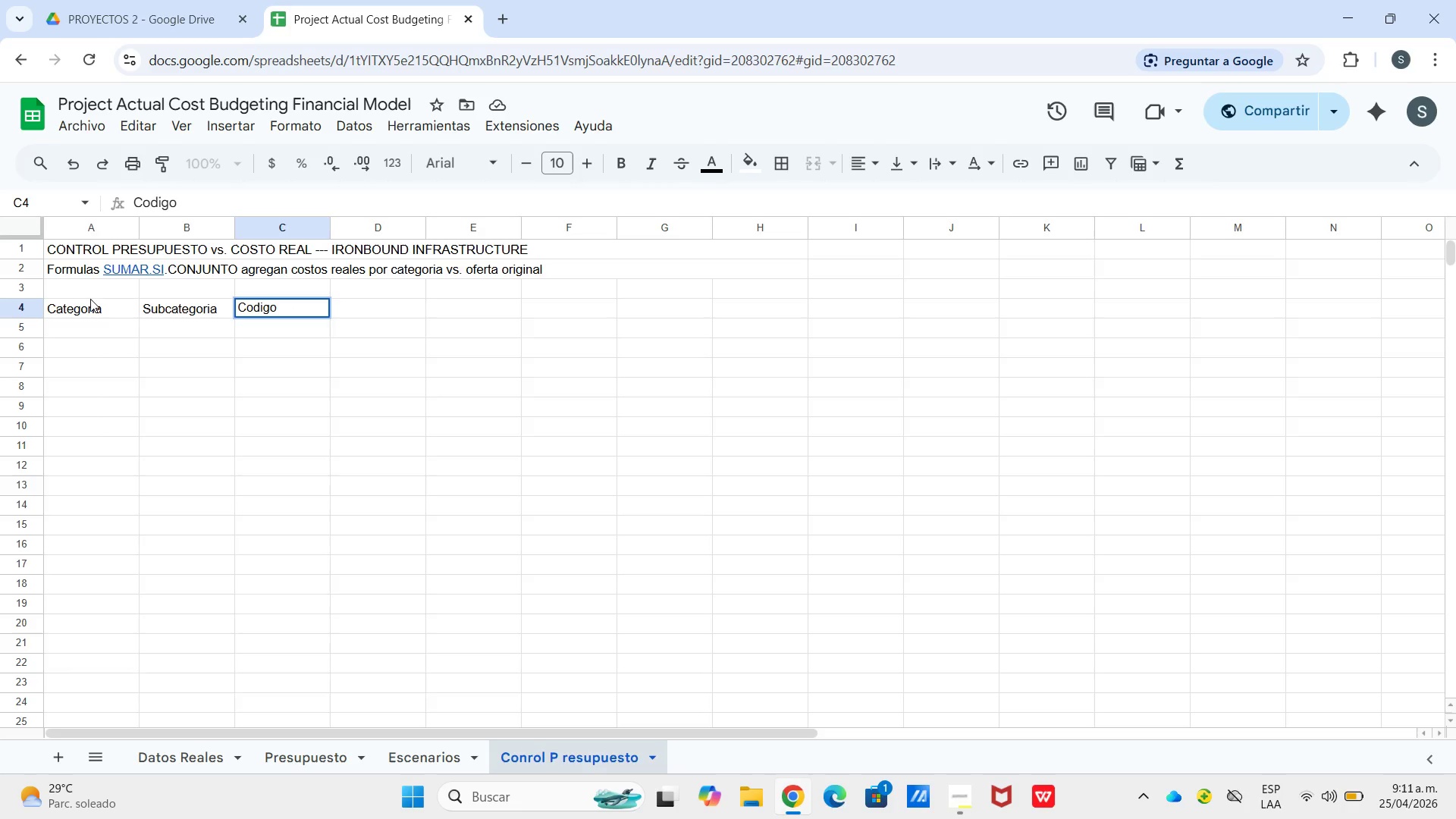 
key(ArrowRight)
 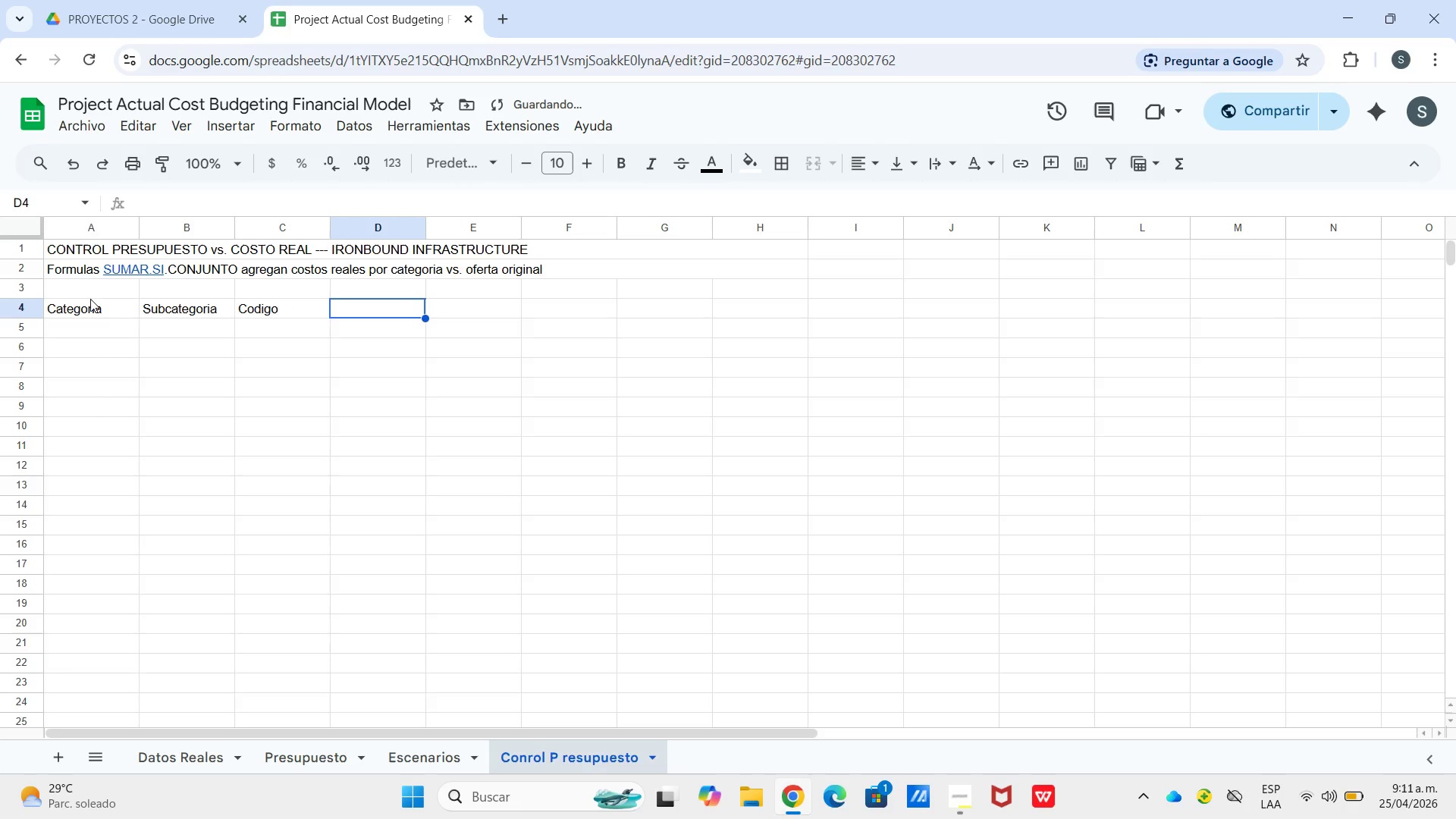 
type(Descripcion)
 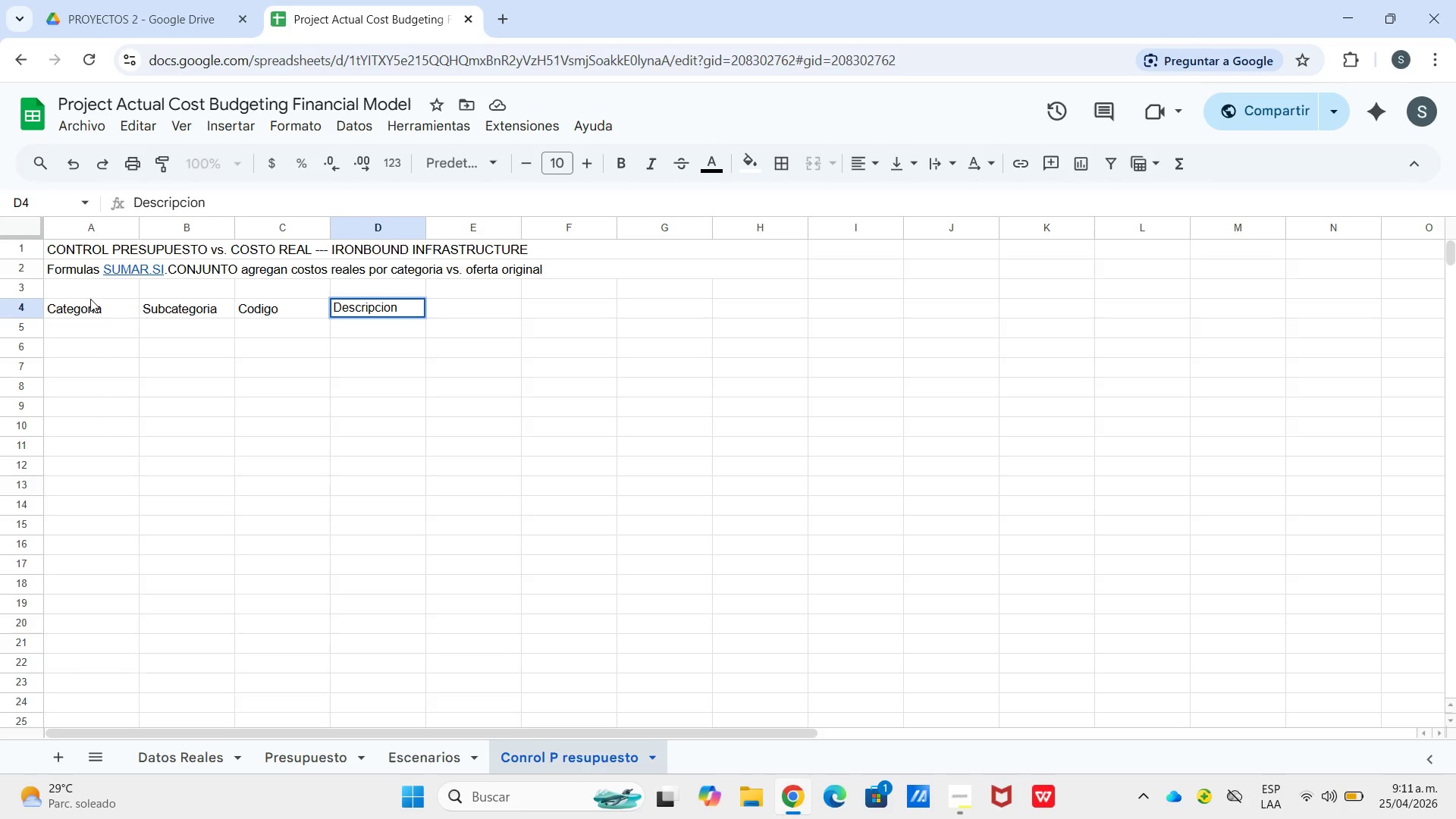 
key(ArrowRight)
 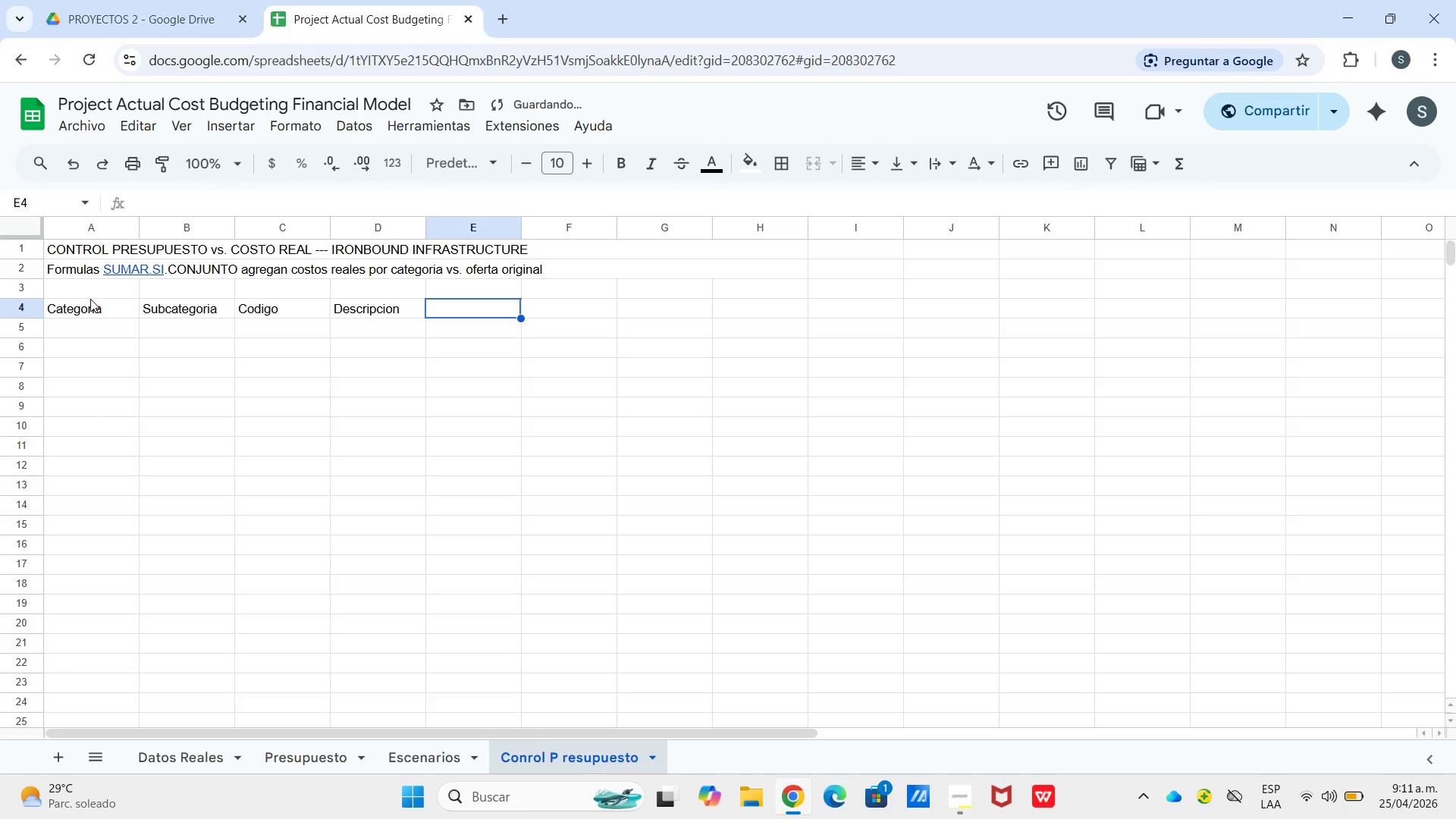 
type(Presupuesto Est.)
 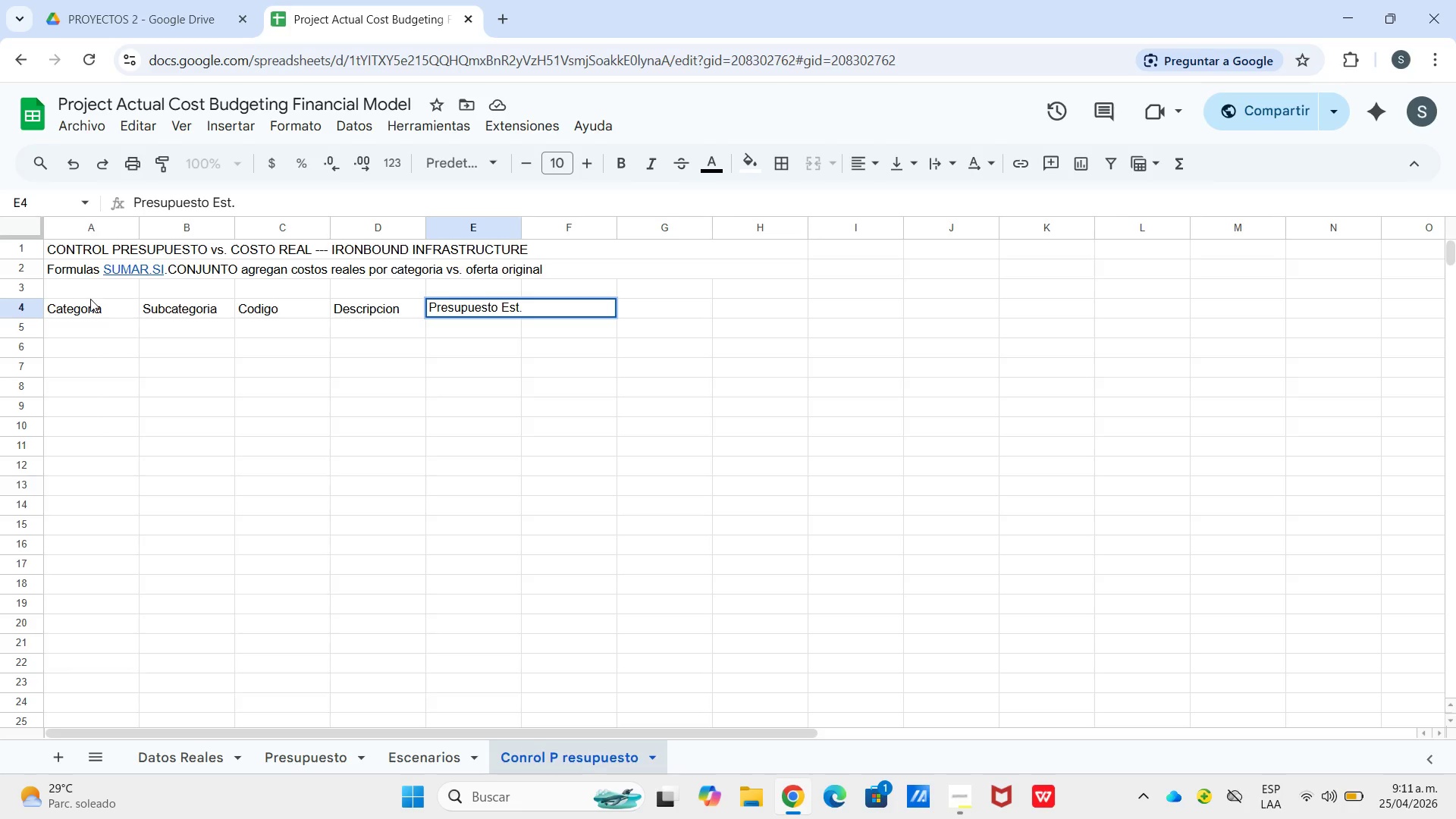 
key(Control+Enter)
 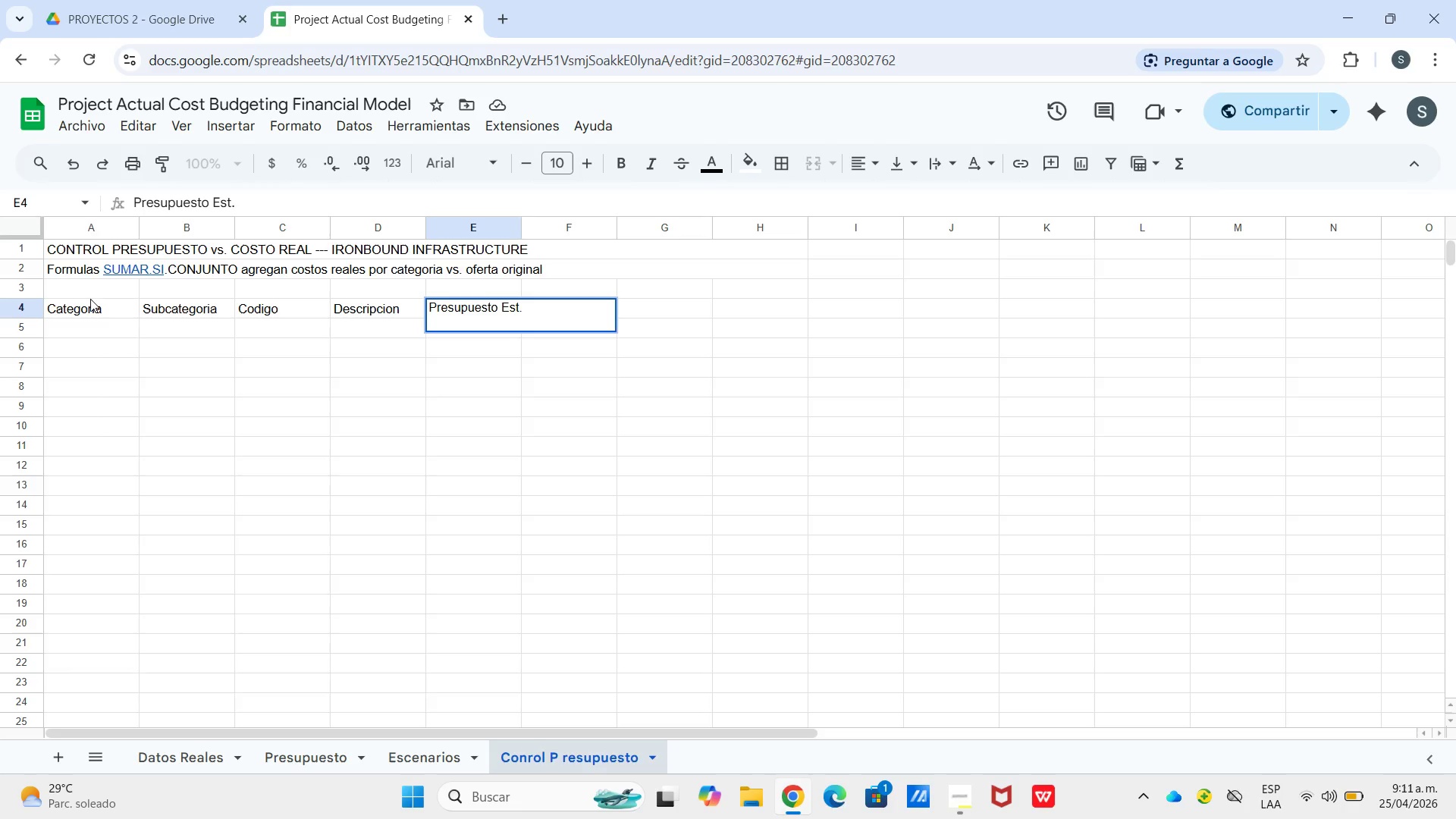 
type(*()
 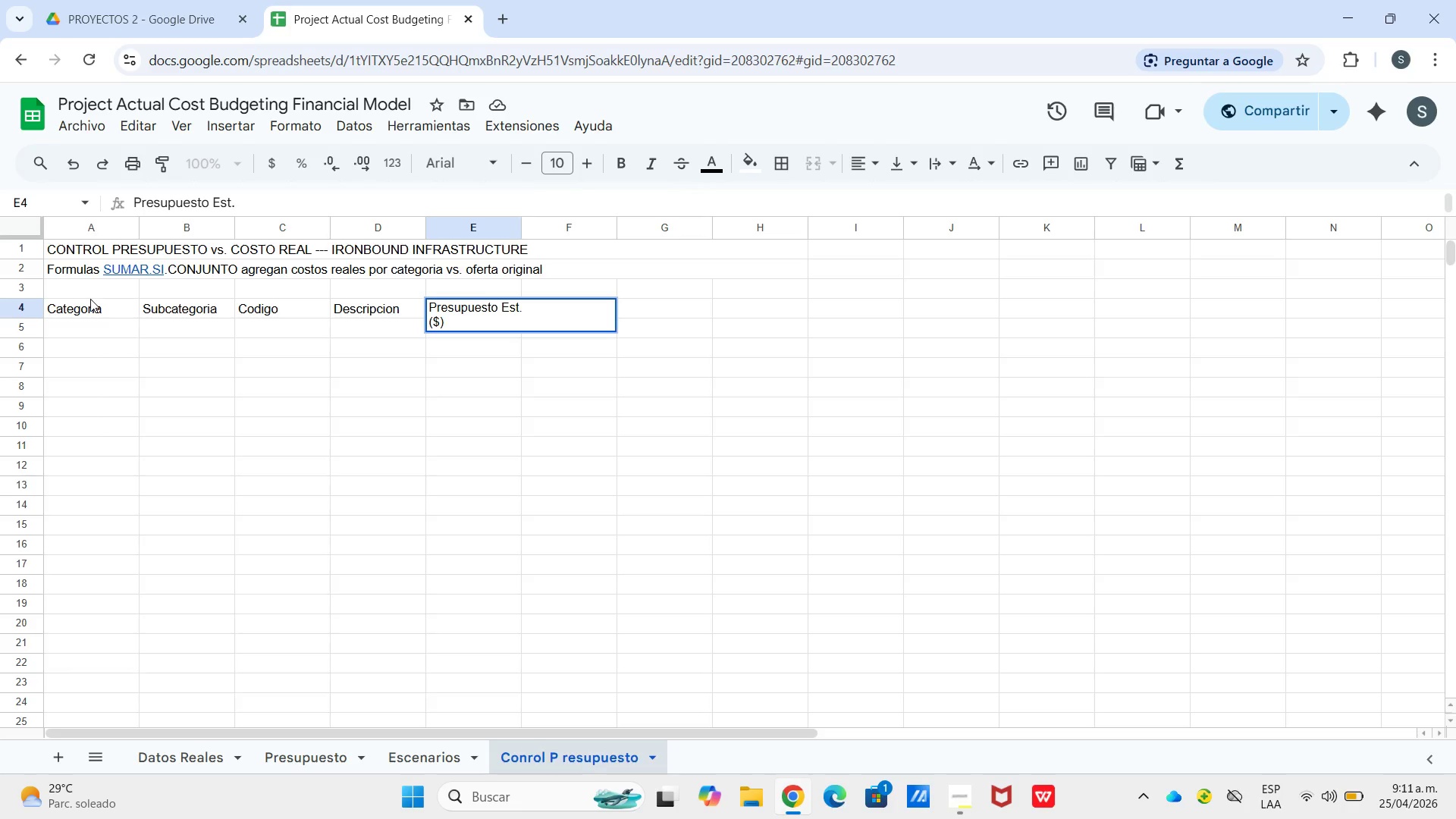 
hold_key(key=4, duration=0.34)
 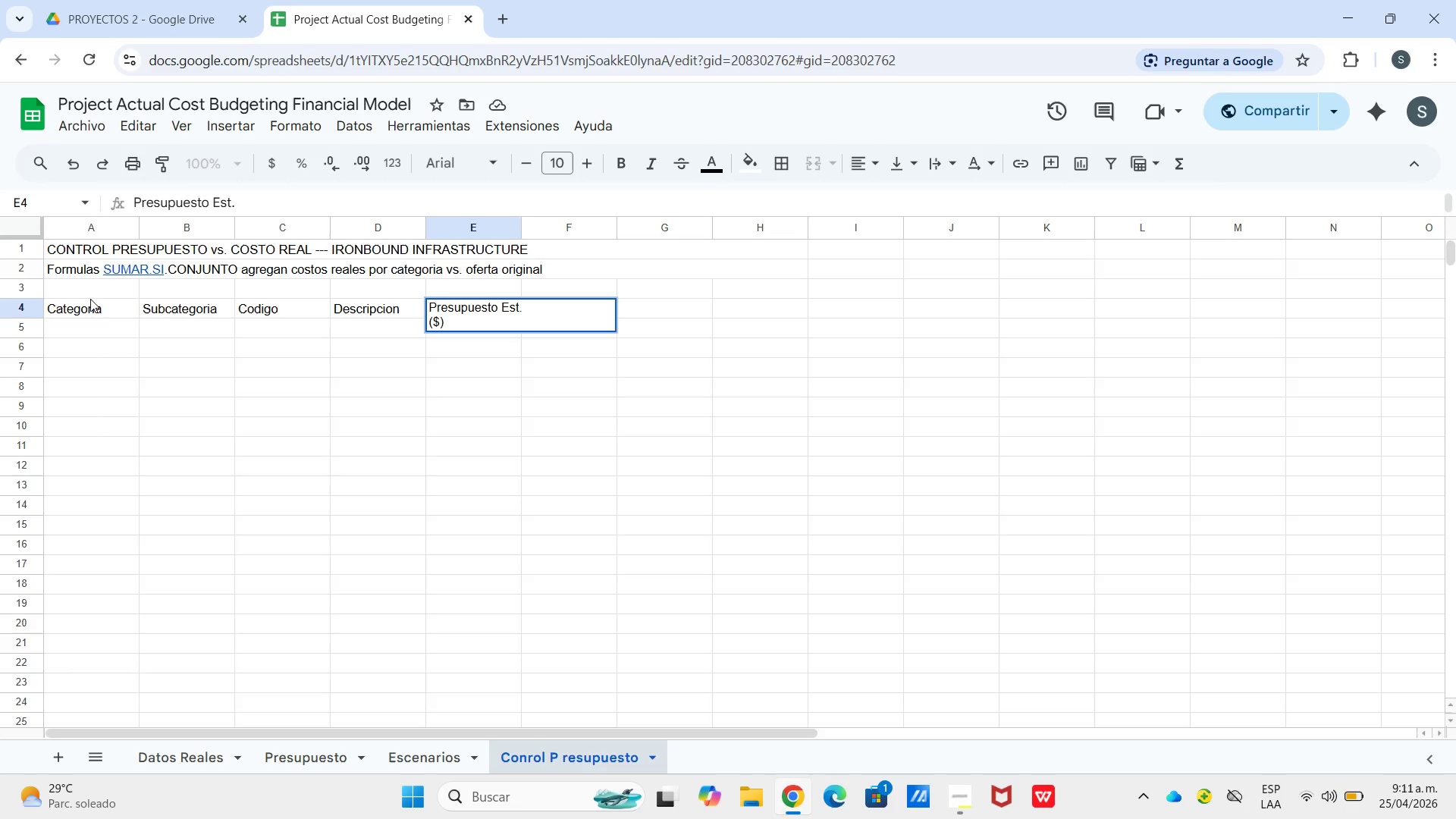 
key(ArrowRight)
 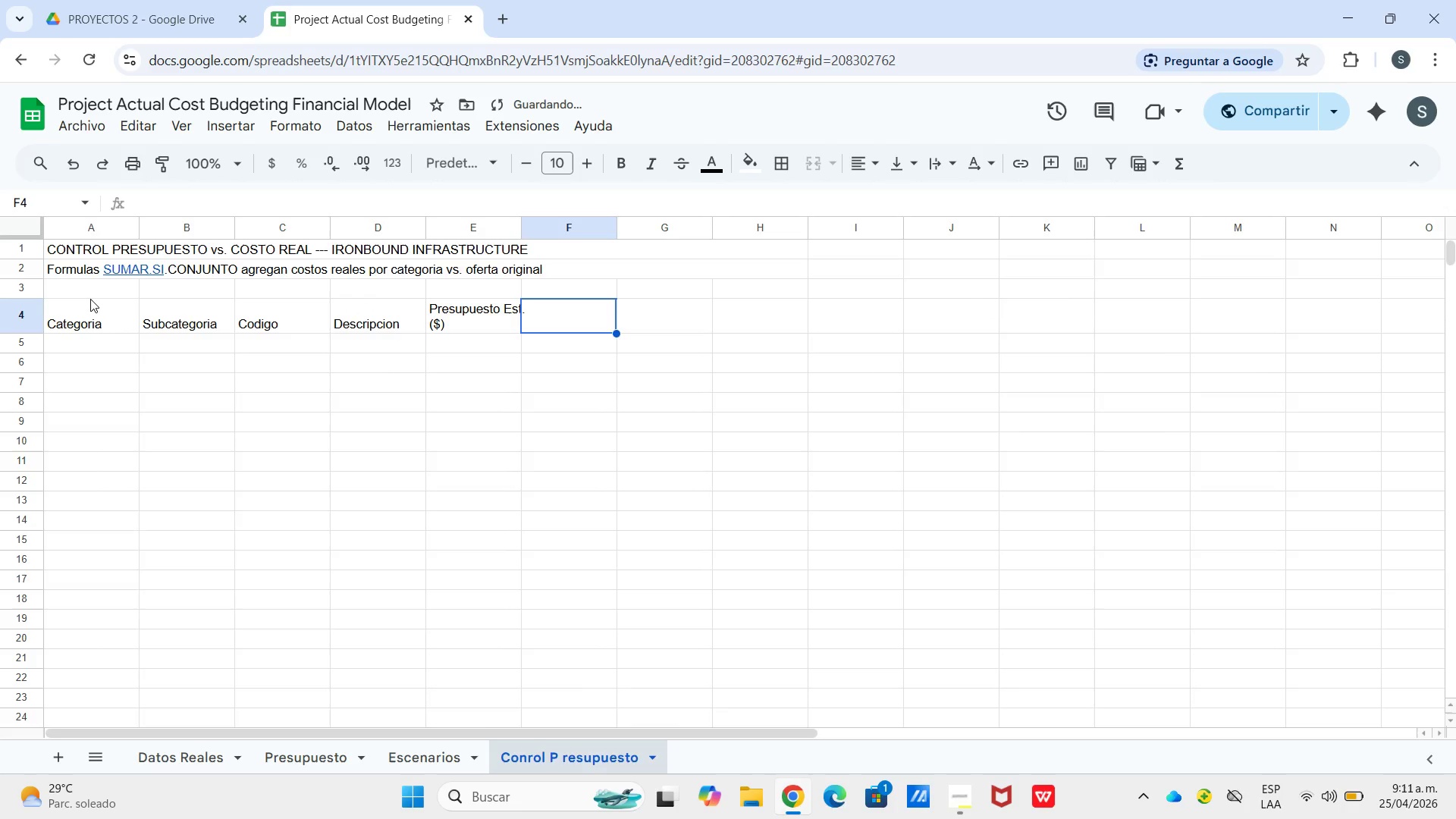 
type(Costo Real *$()
 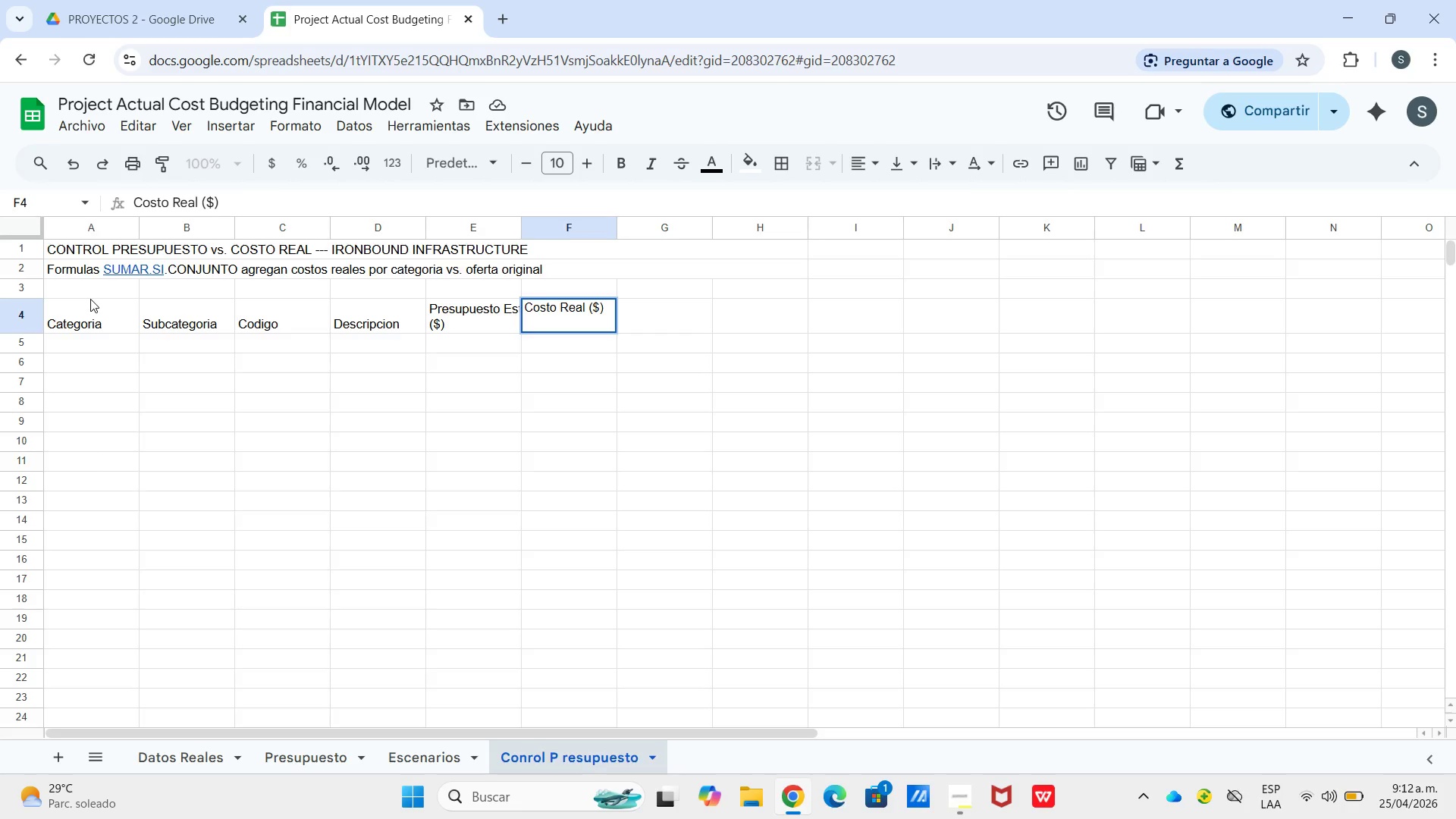 
key(ArrowRight)
 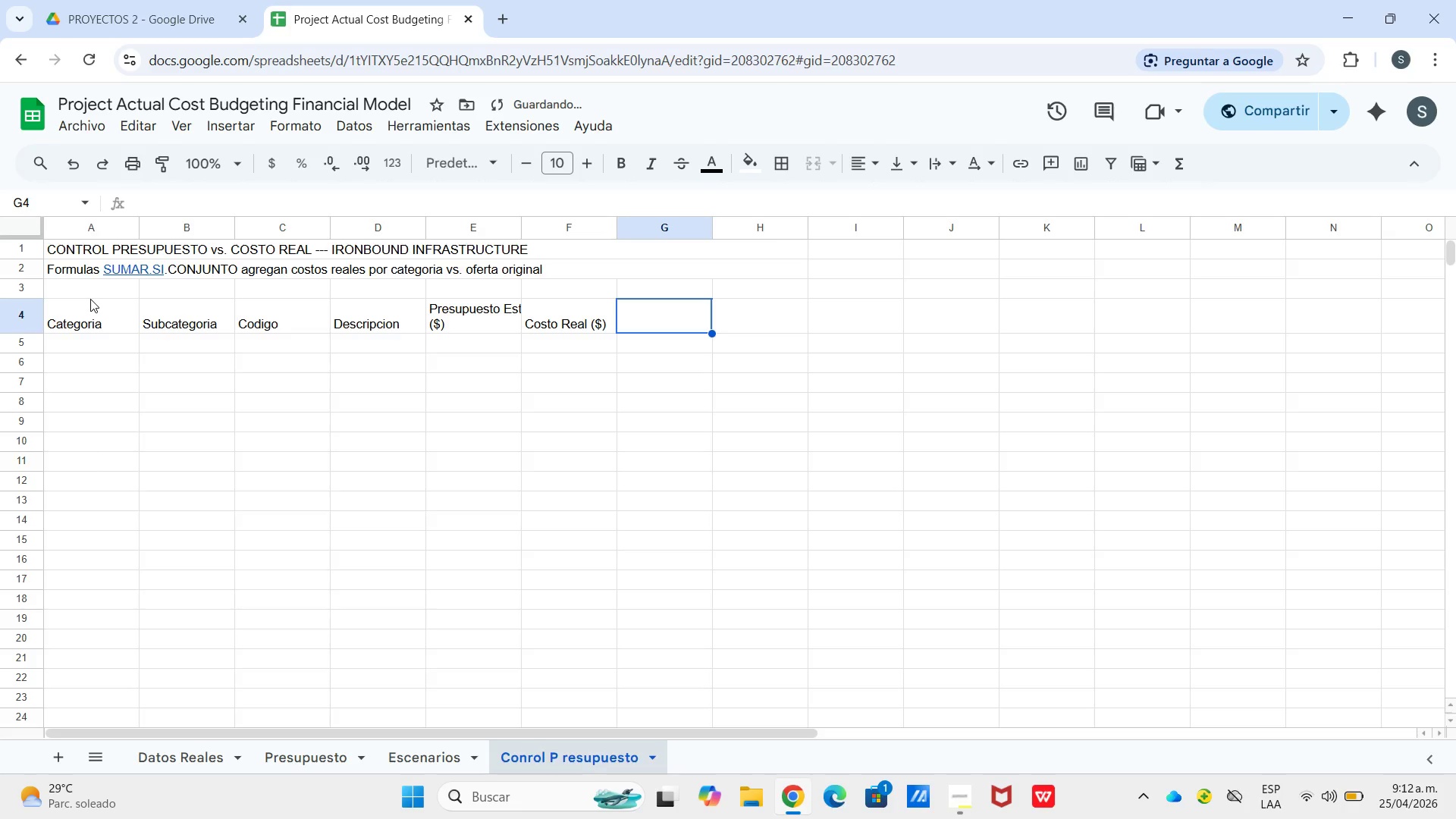 
type(Variacon *$()
 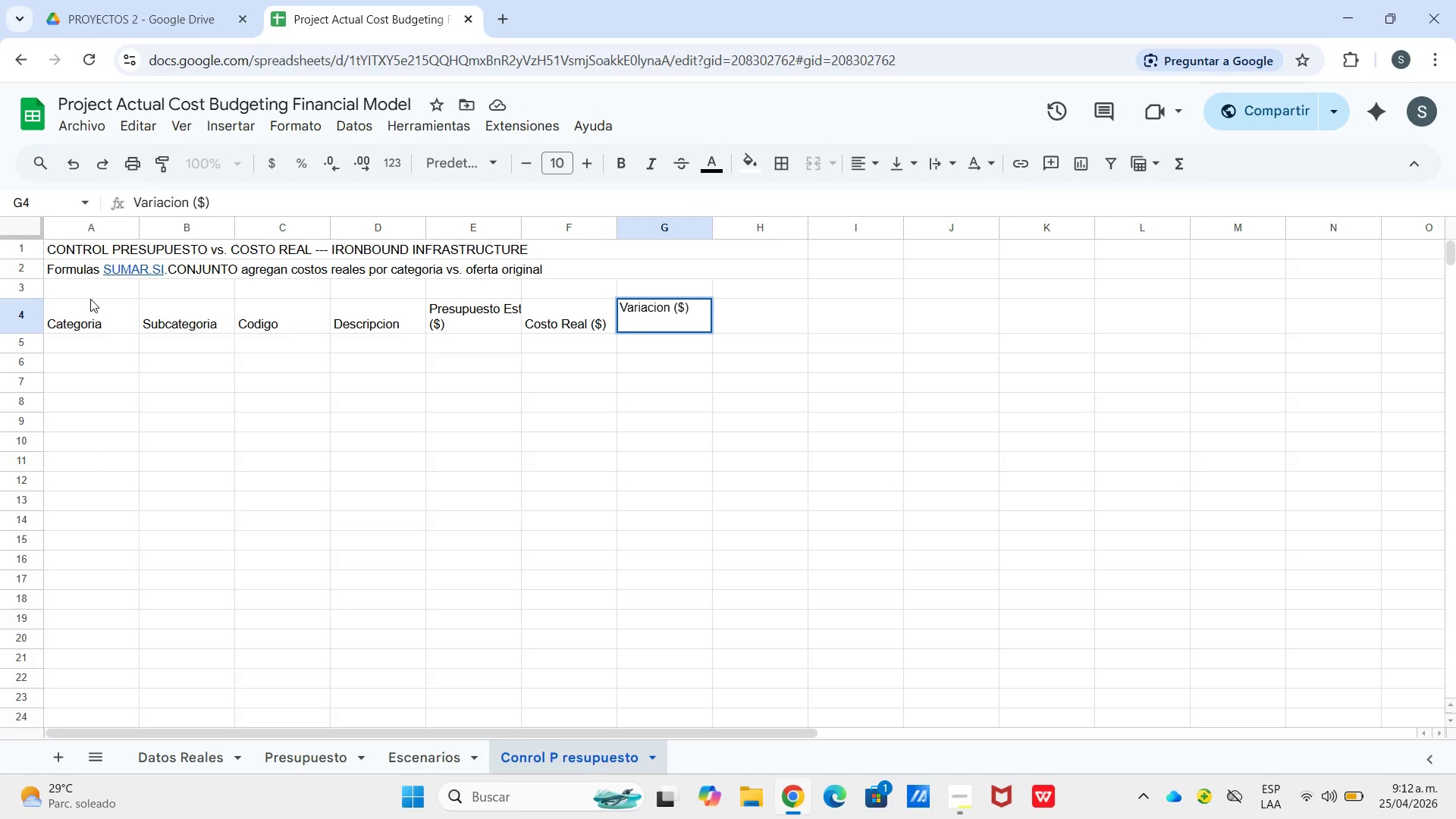 
key(ArrowRight)
 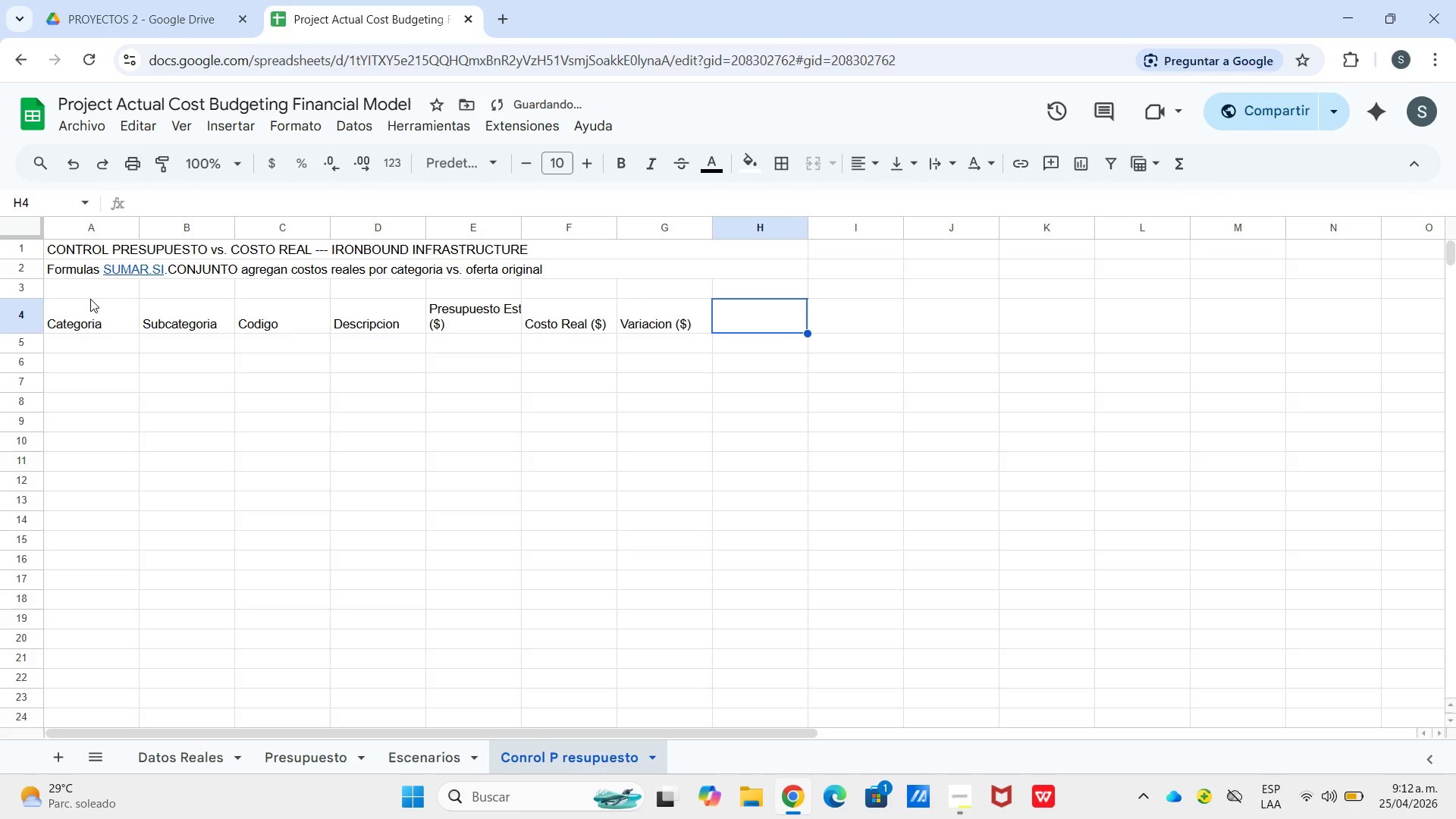 
hold_key(key=ShiftLeft, duration=1.75)
 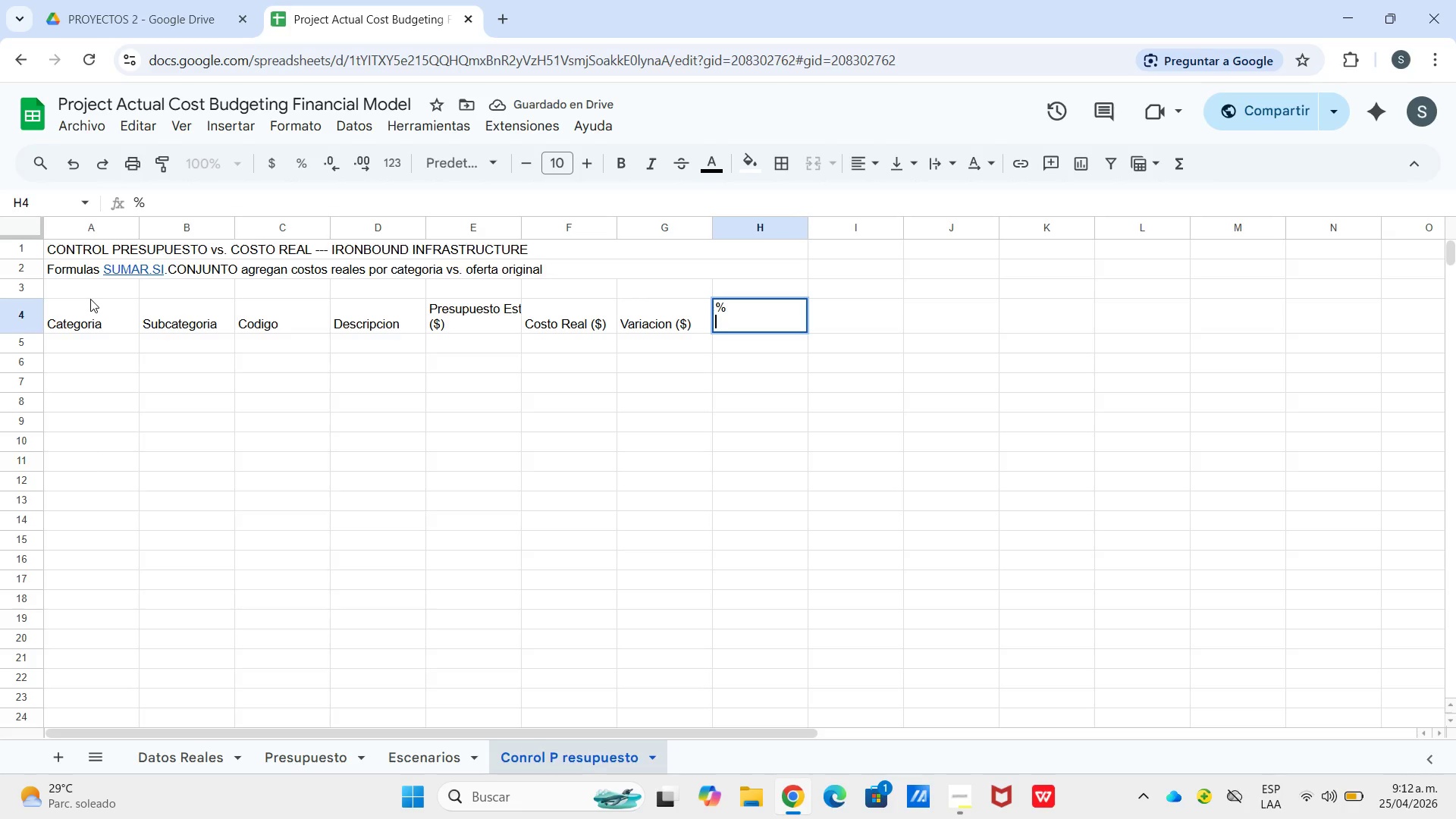 
hold_key(key=5, duration=0.33)
 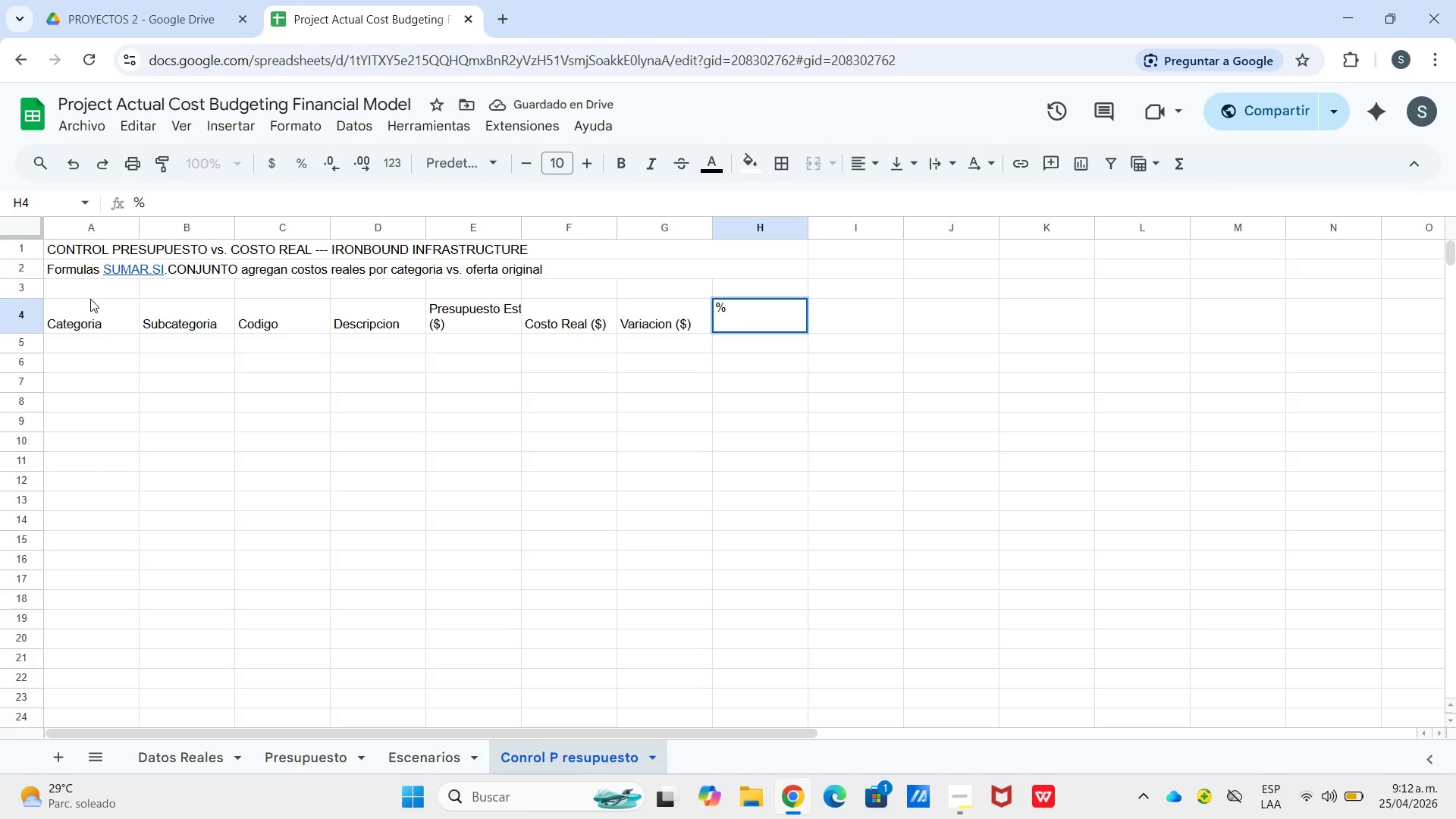 
key(Control+Enter)
 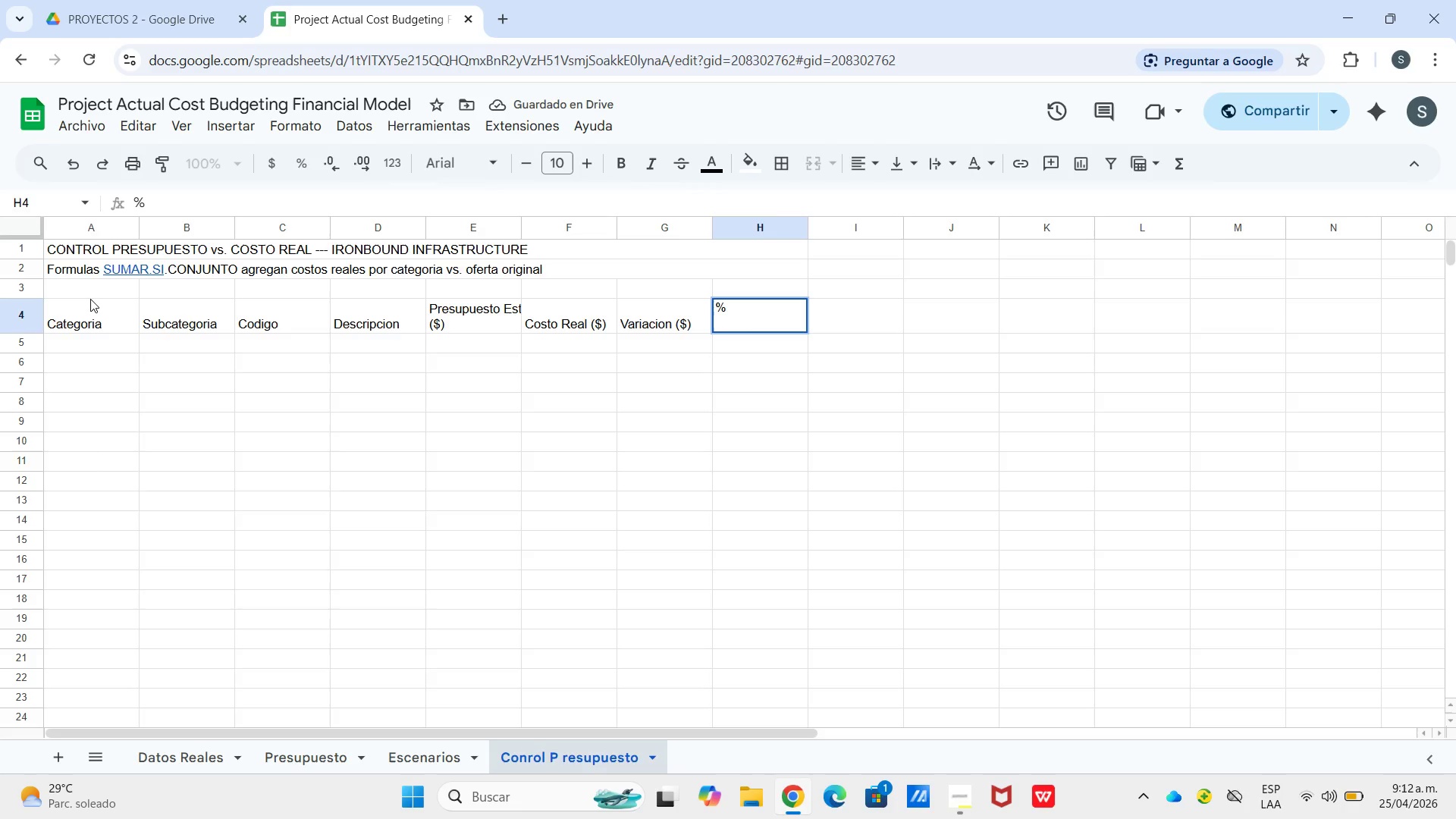 
type(Desviacion)
 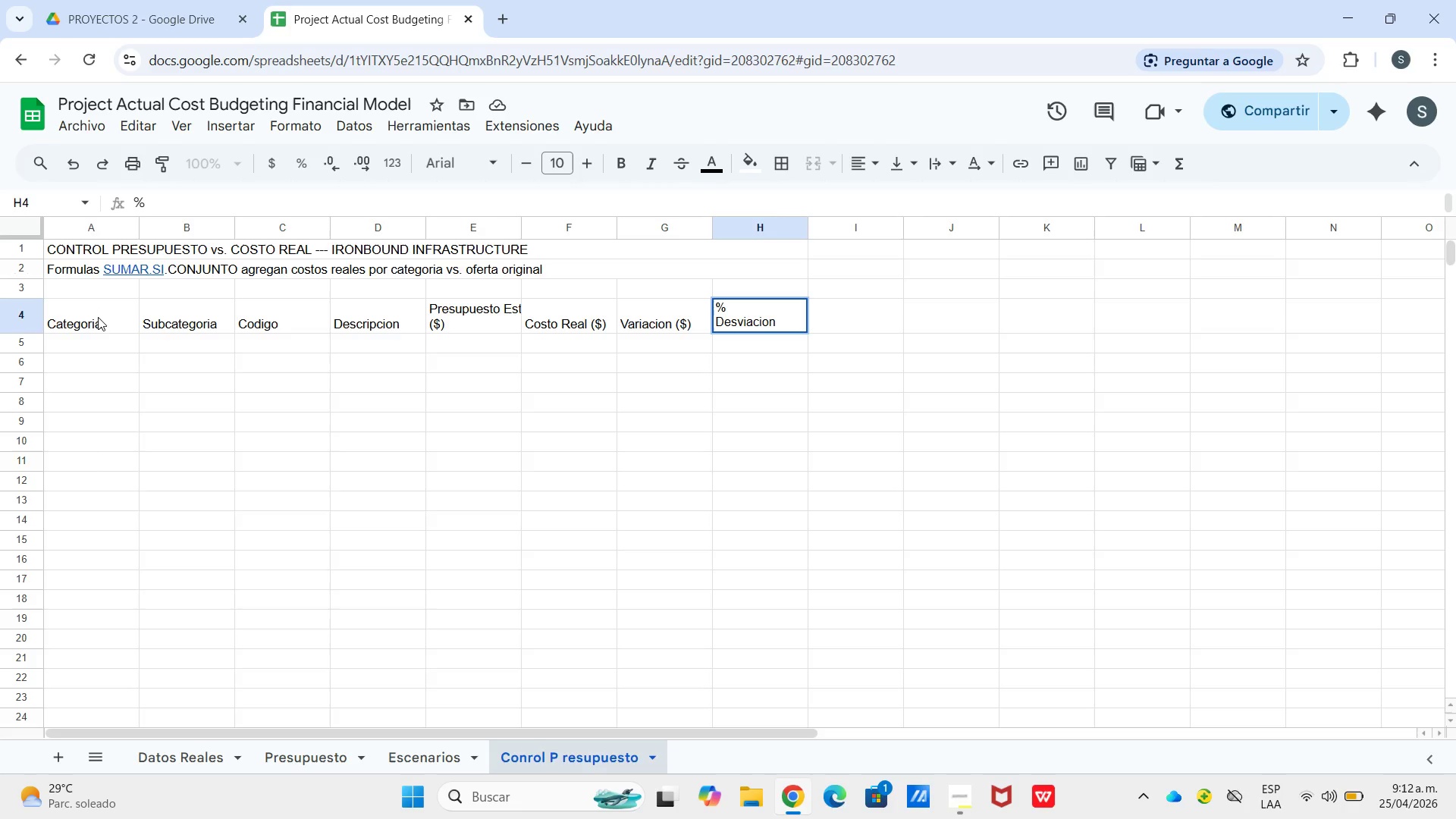 
wait(7.62)
 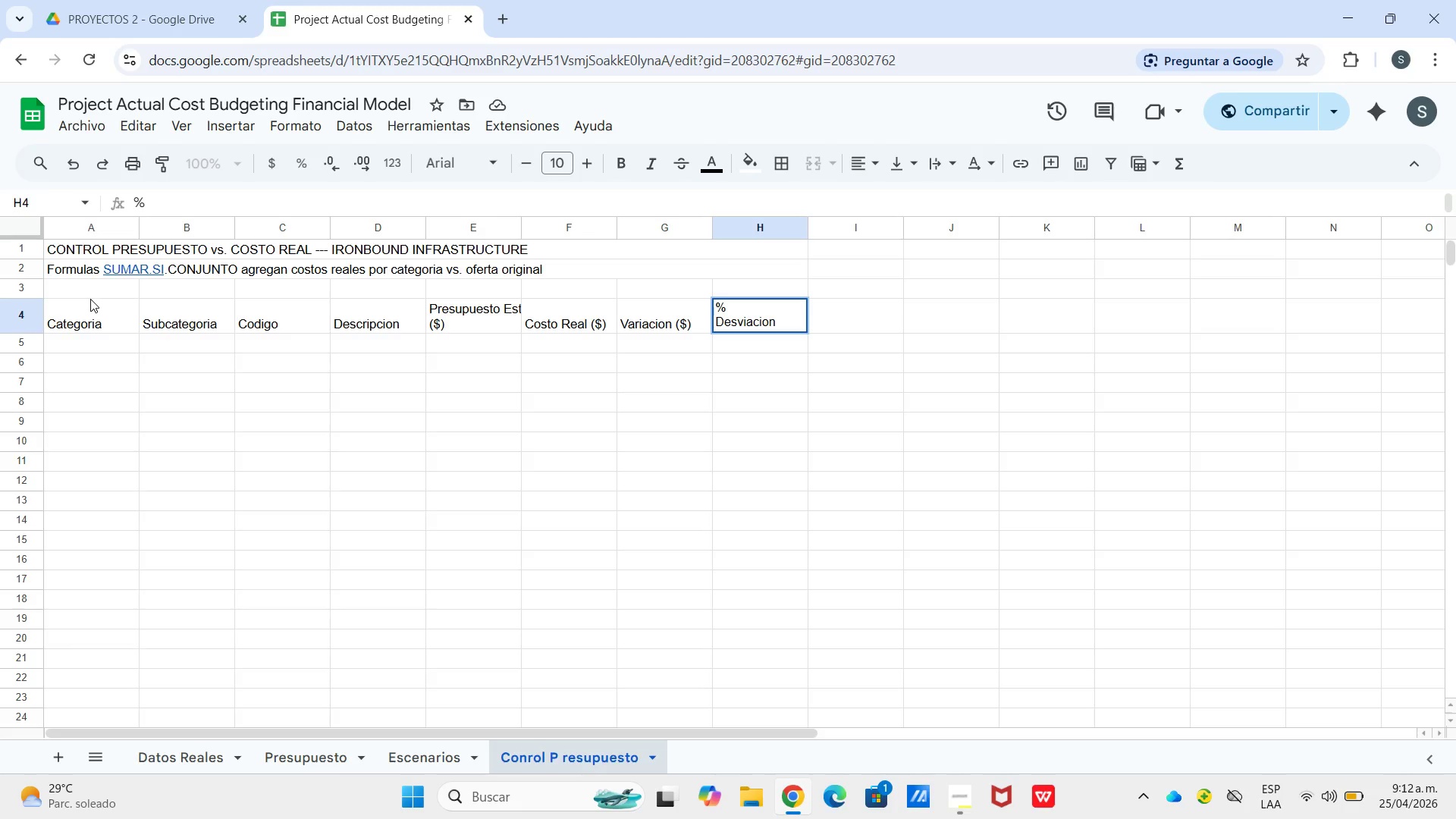 
mouse_move([188, 278])
 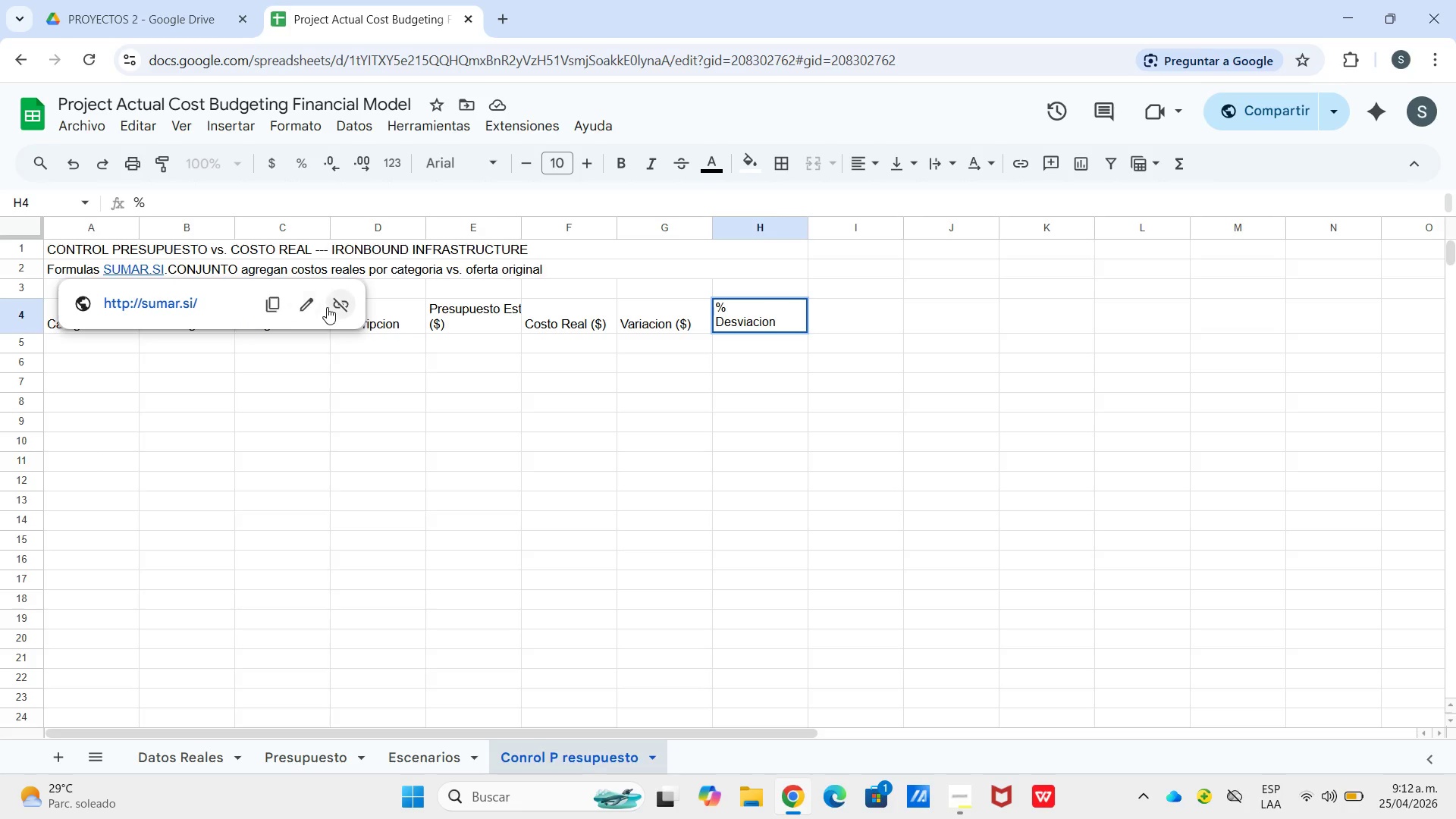 
left_click([328, 308])
 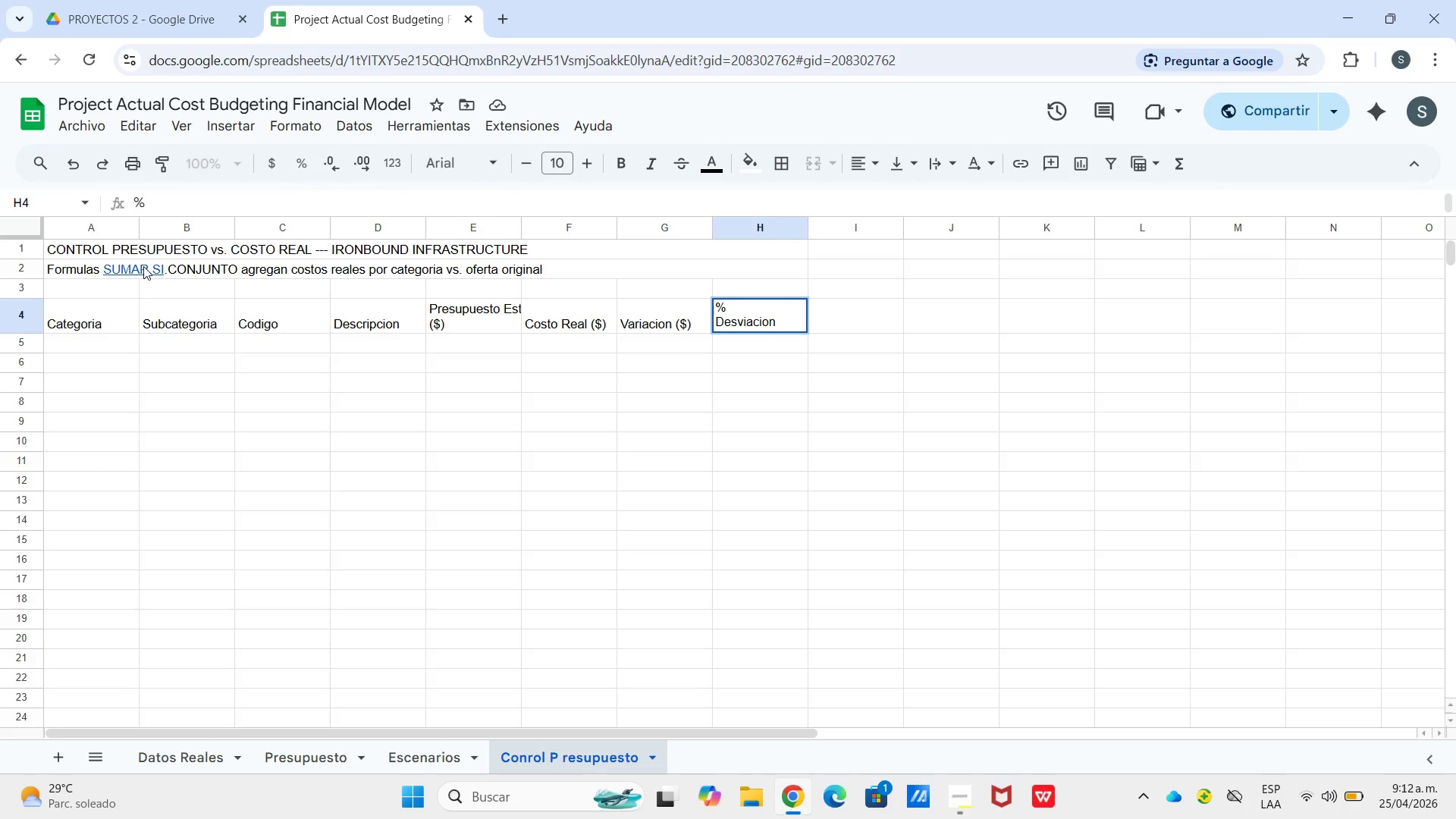 
right_click([143, 266])
 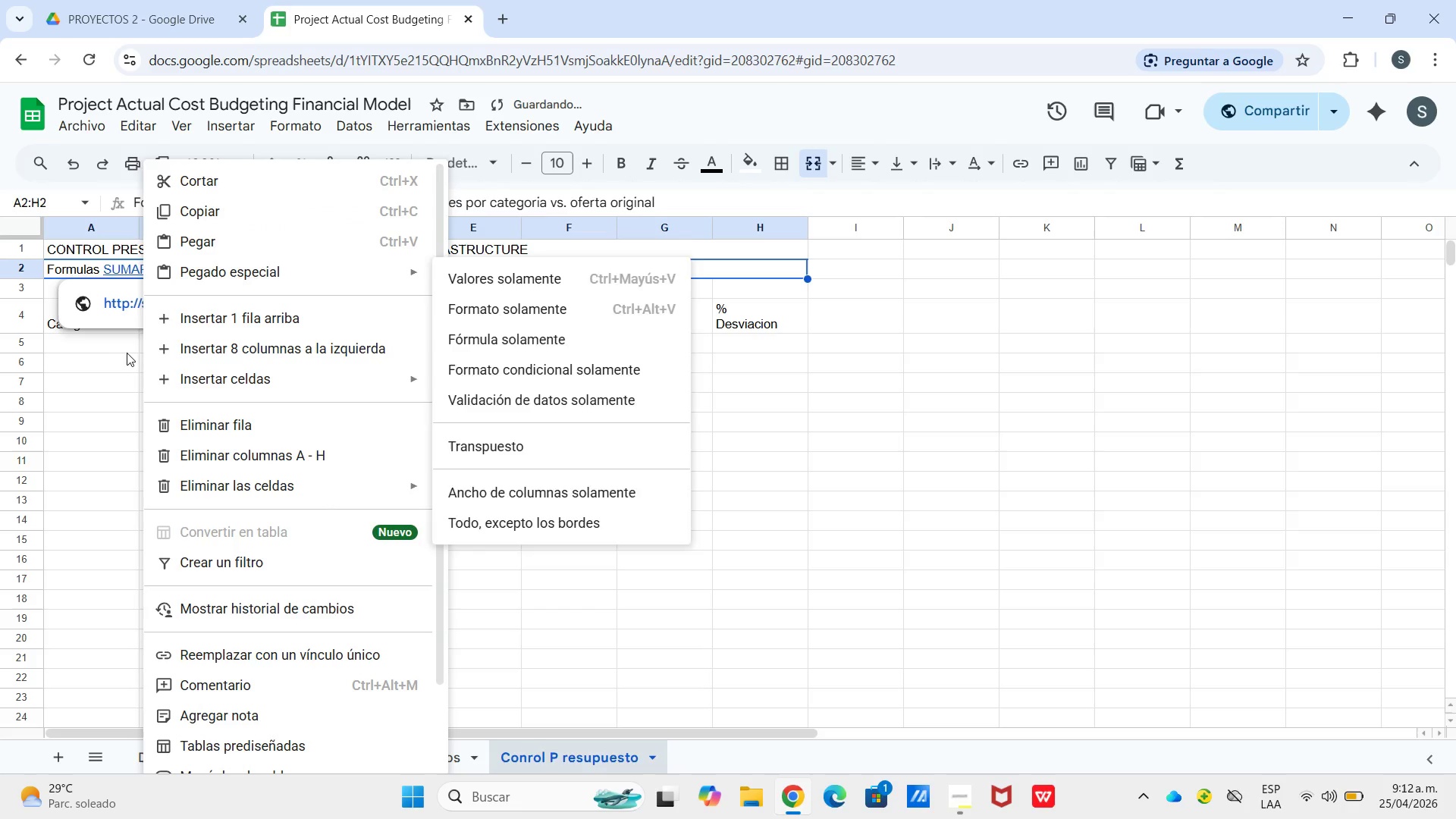 
left_click([117, 354])
 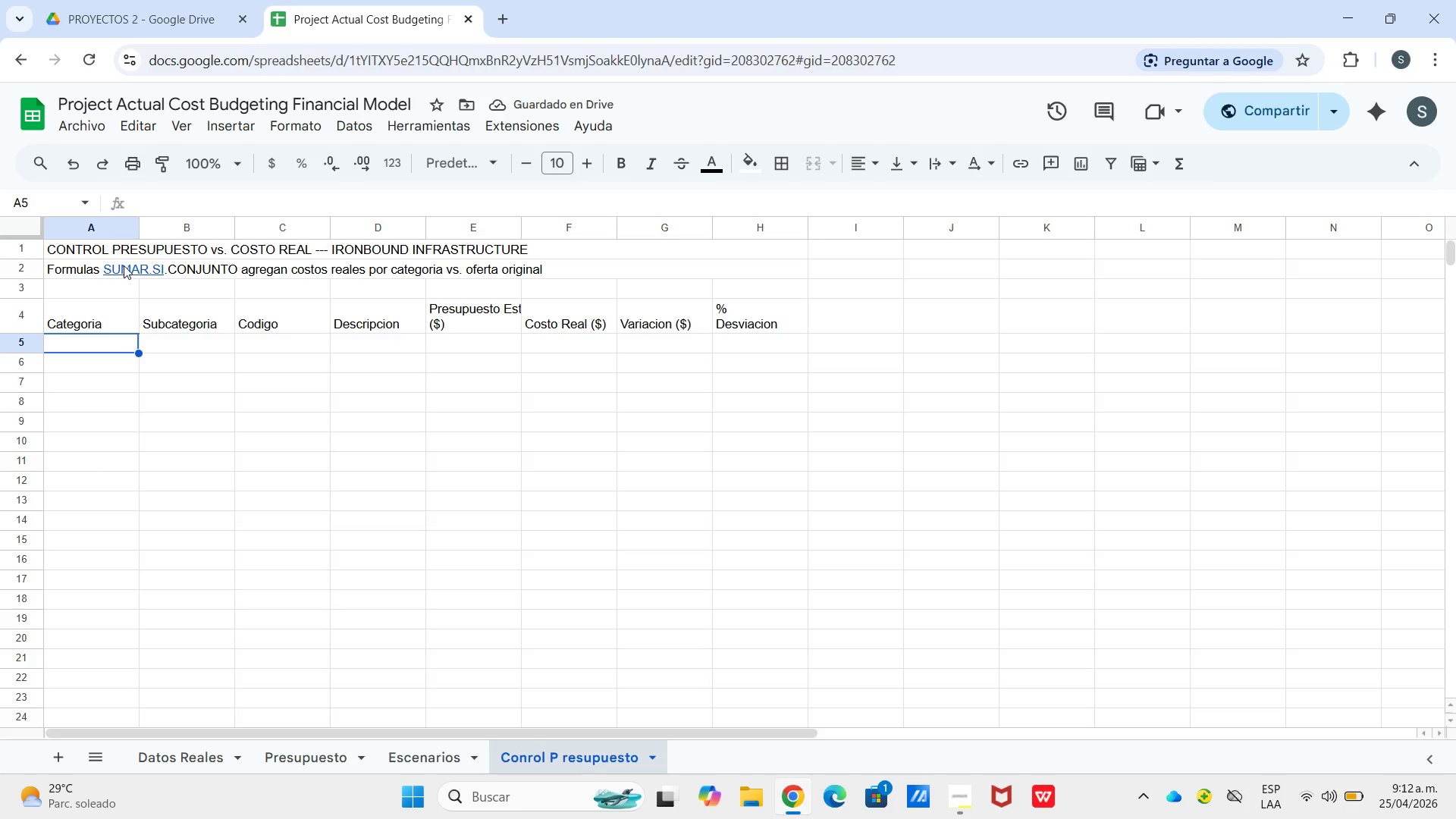 
right_click([124, 265])
 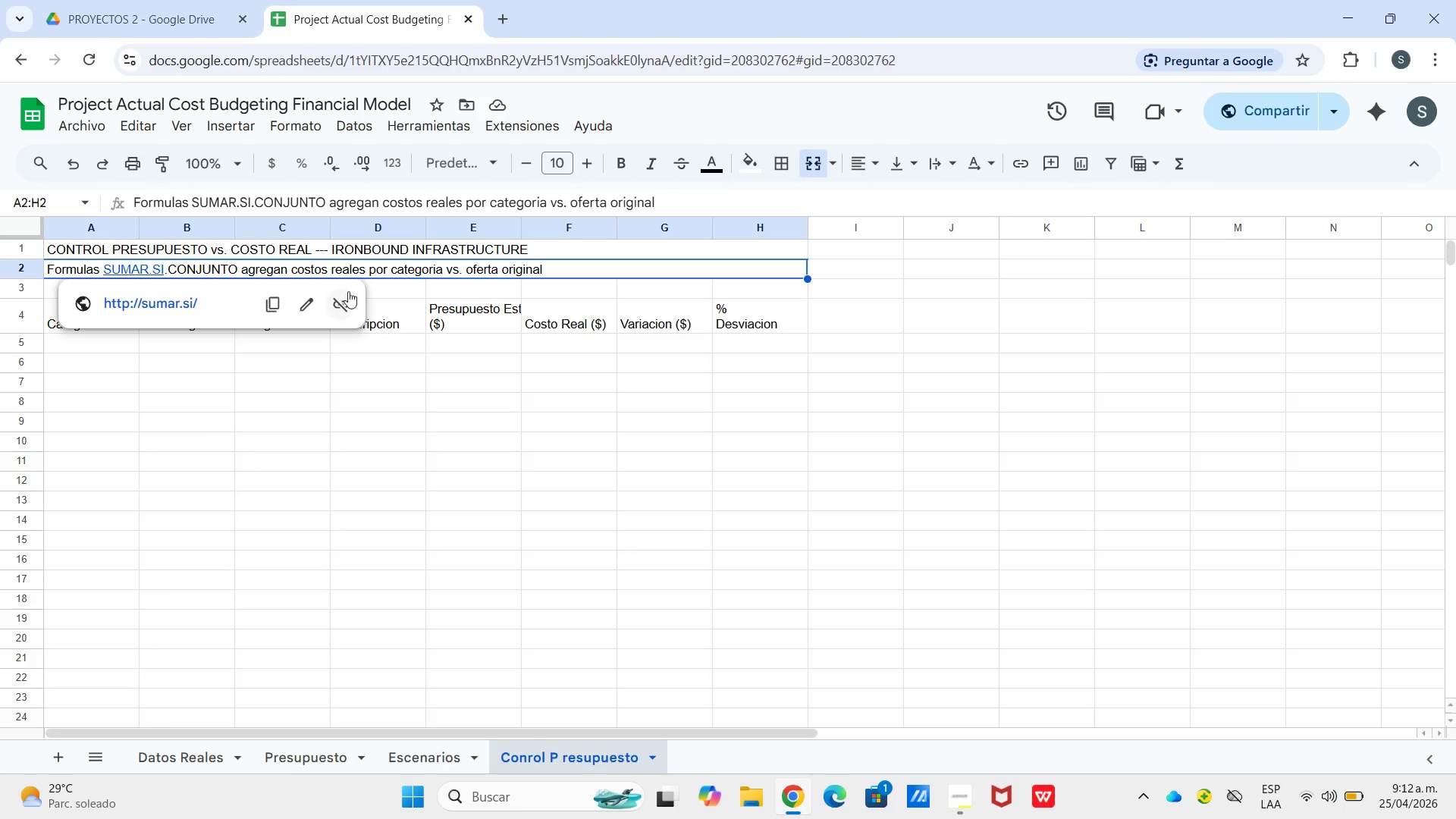 
left_click([340, 309])
 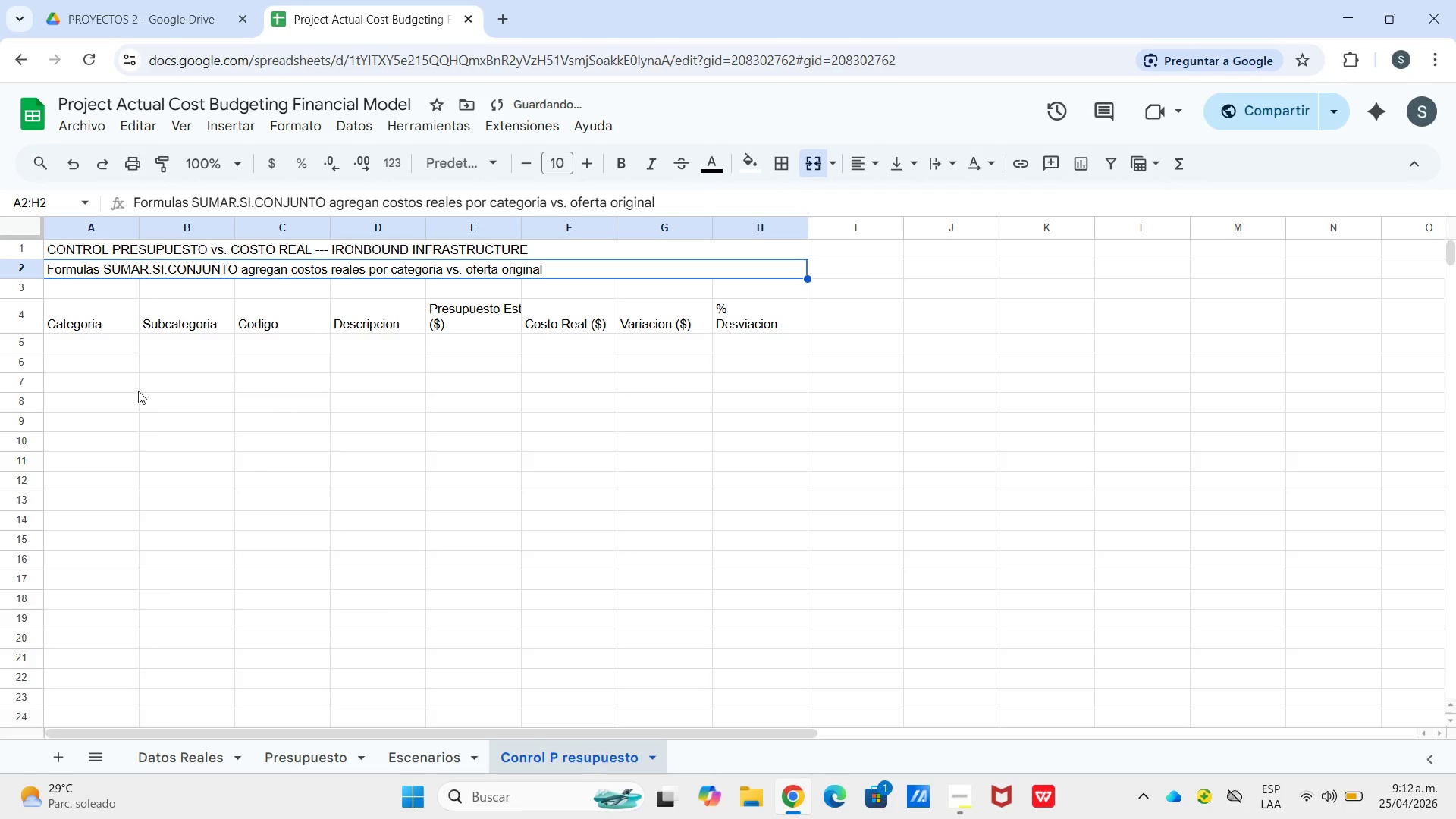 
left_click([99, 353])
 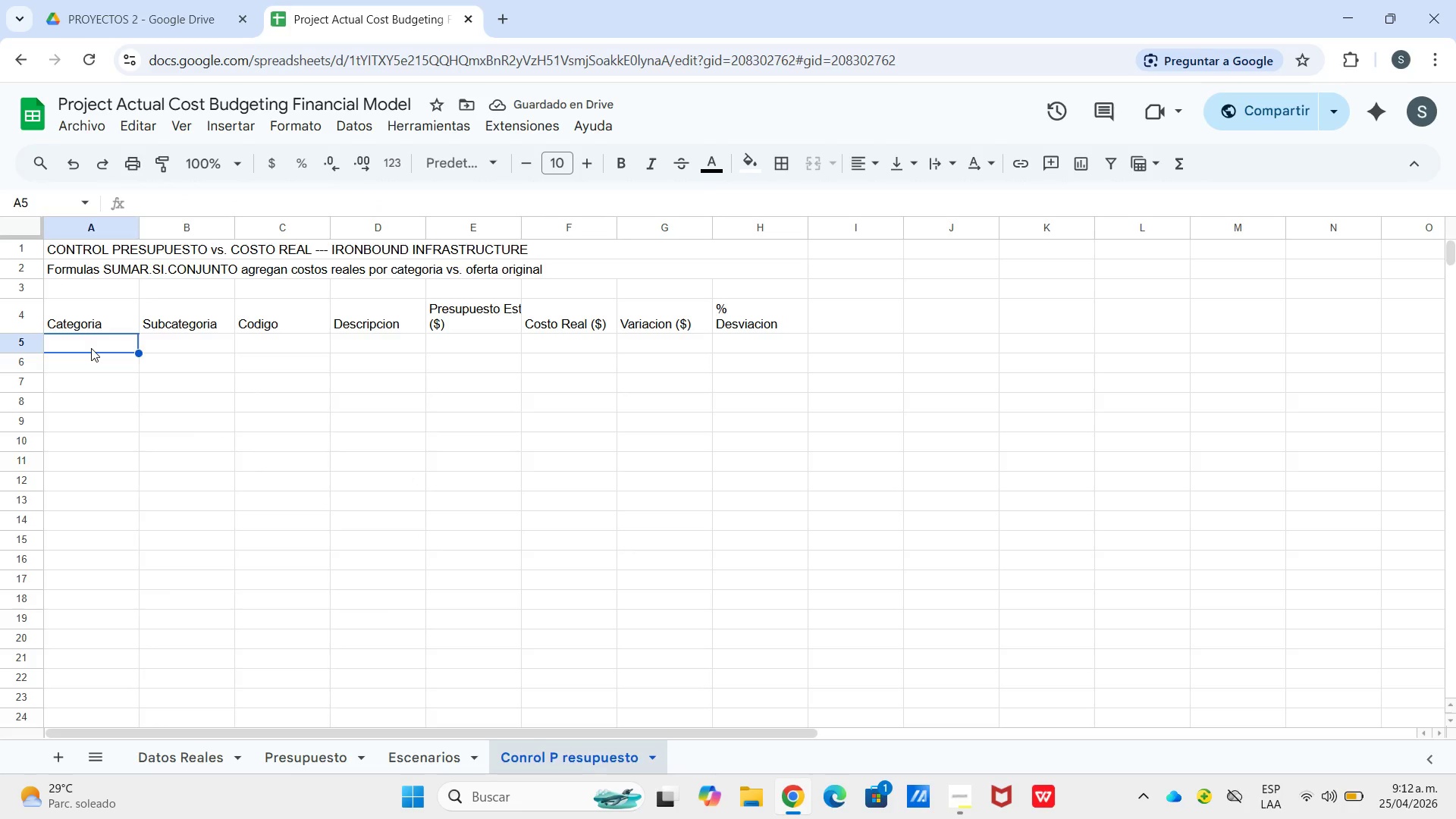 
type(Mano de Obra)
 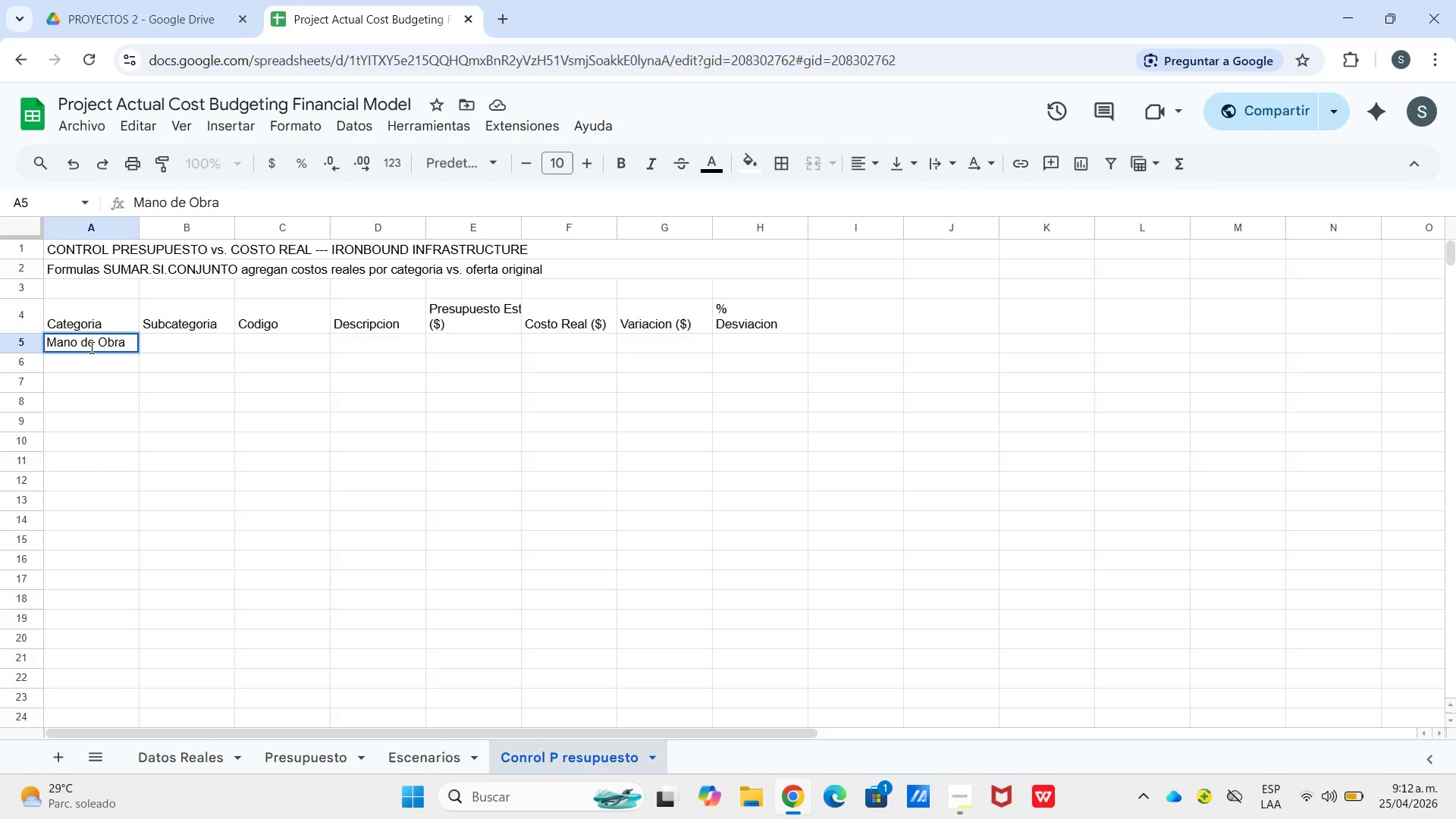 
left_click([153, 377])
 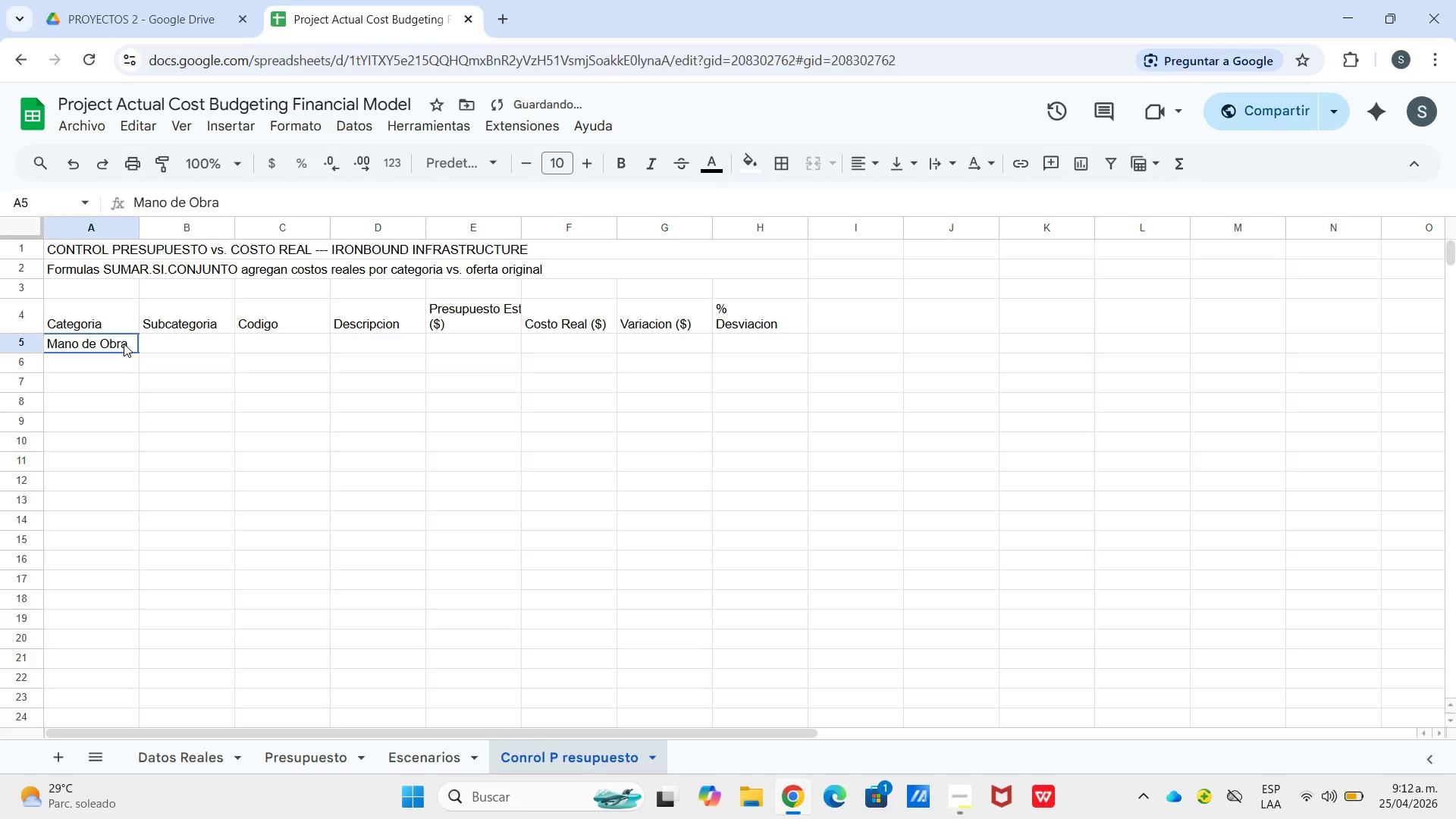 
left_click([124, 344])
 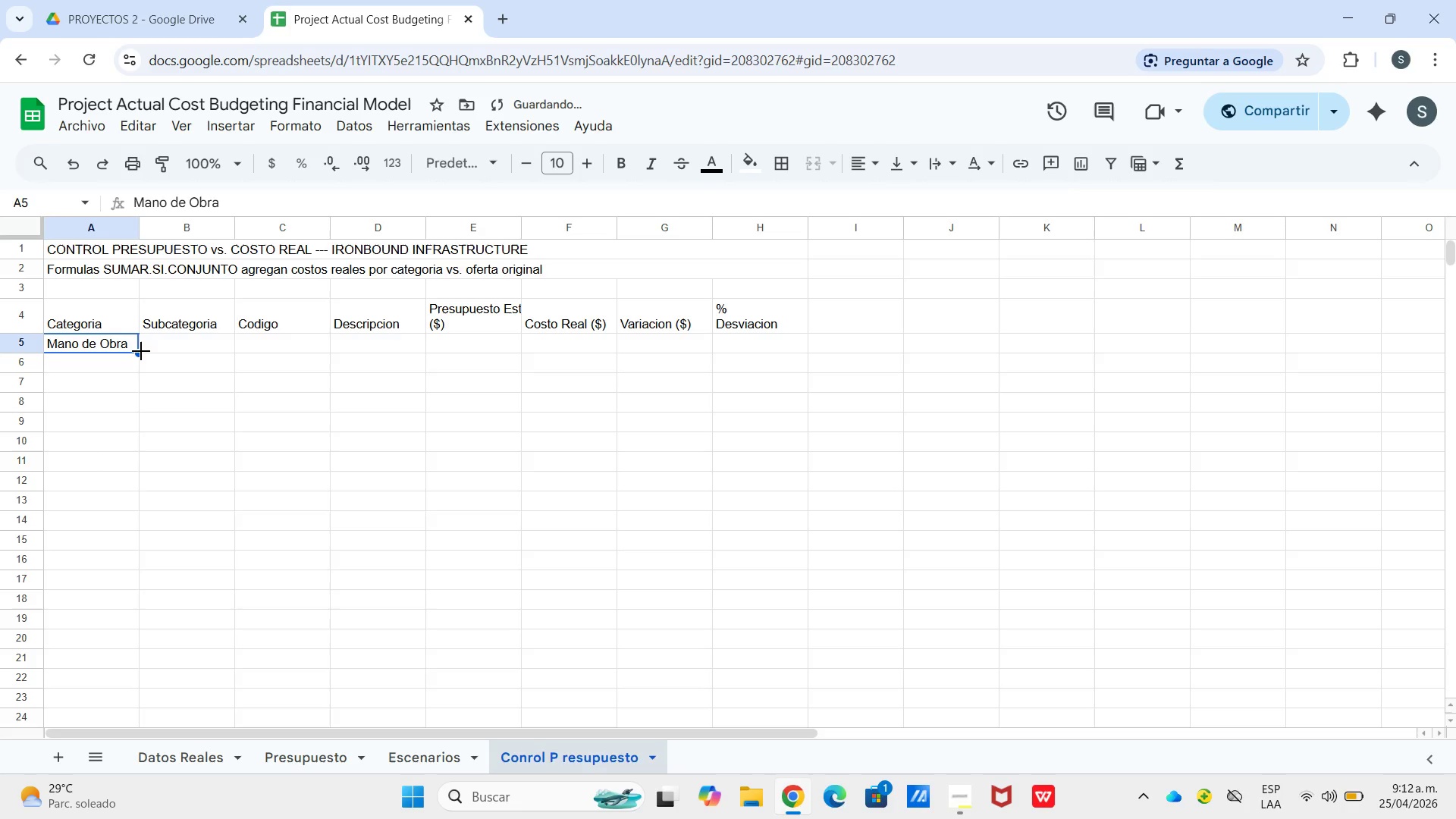 
left_click_drag(start_coordinate=[140, 350], to_coordinate=[125, 511])
 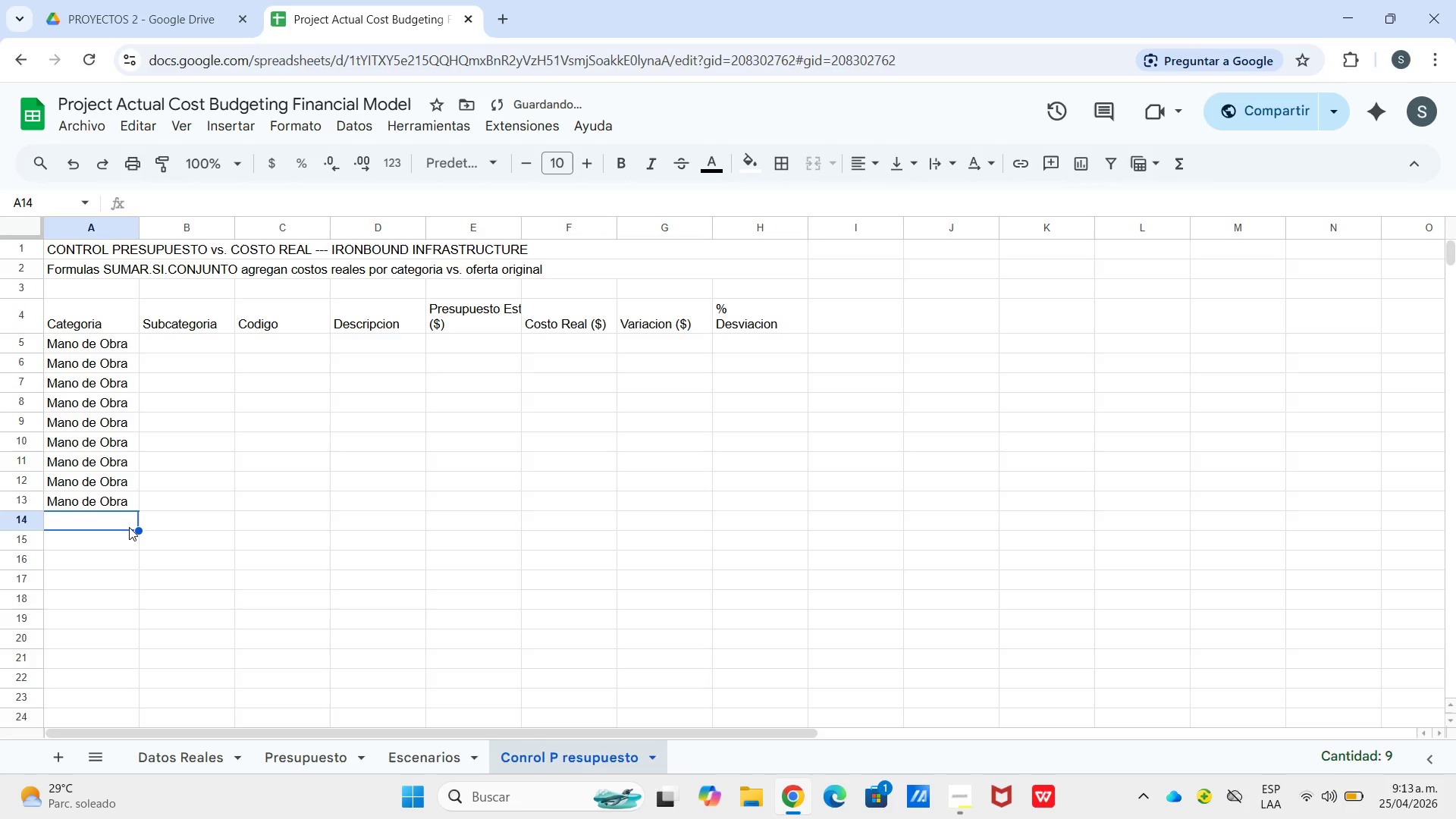 
double_click([129, 527])
 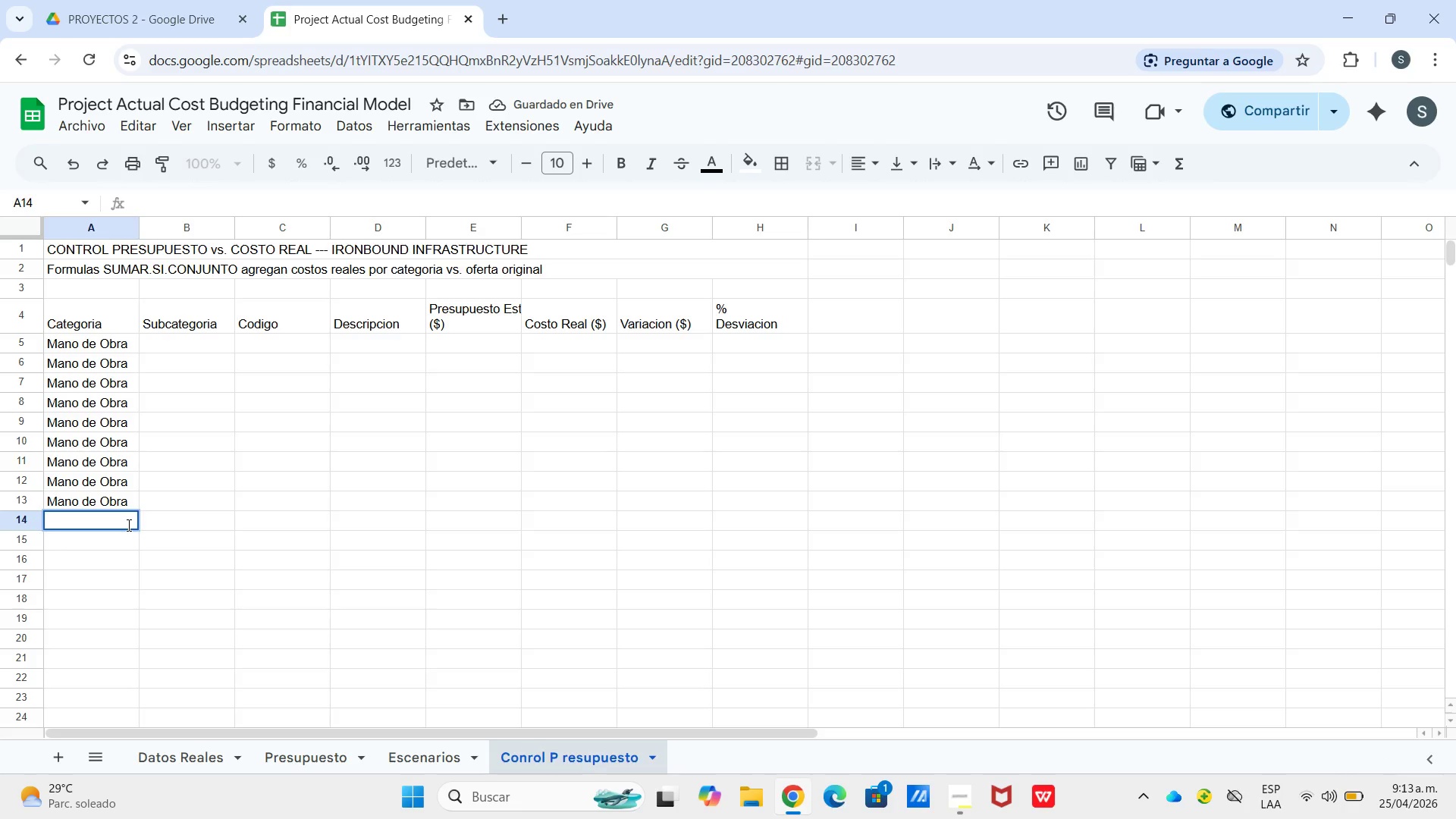 
type(Materia Prima)
 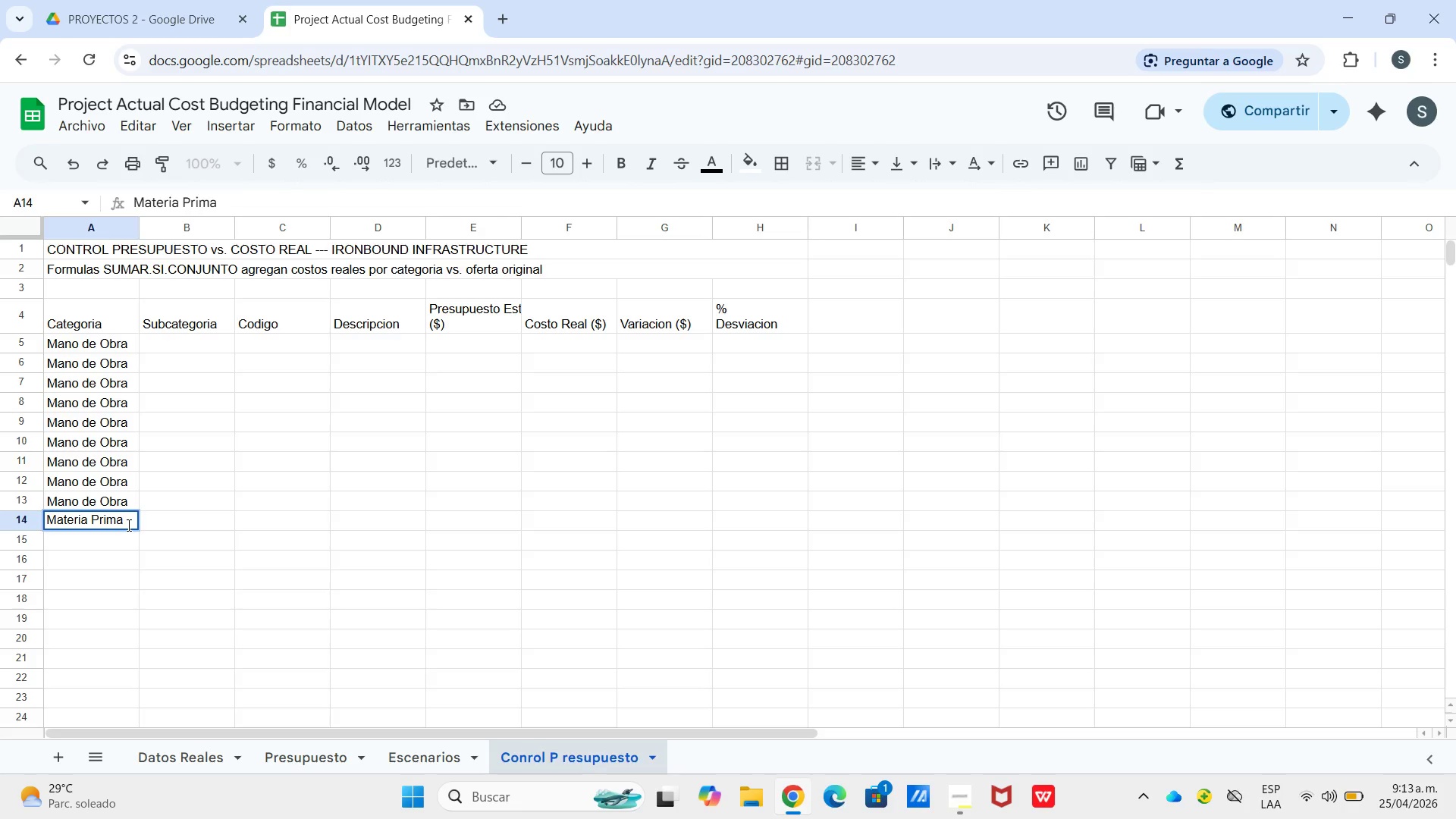 
left_click_drag(start_coordinate=[318, 443], to_coordinate=[319, 438])
 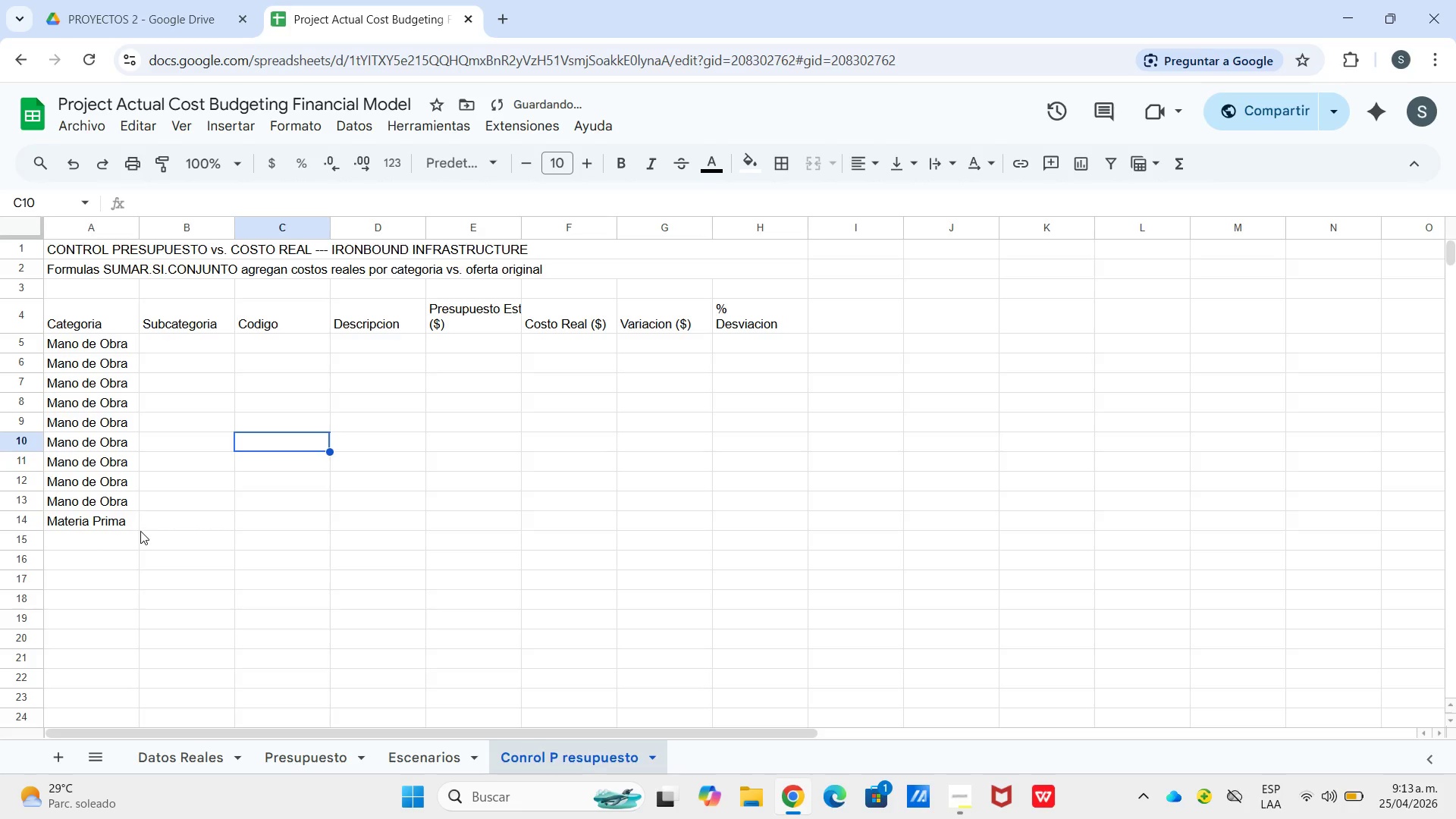 
left_click([132, 526])
 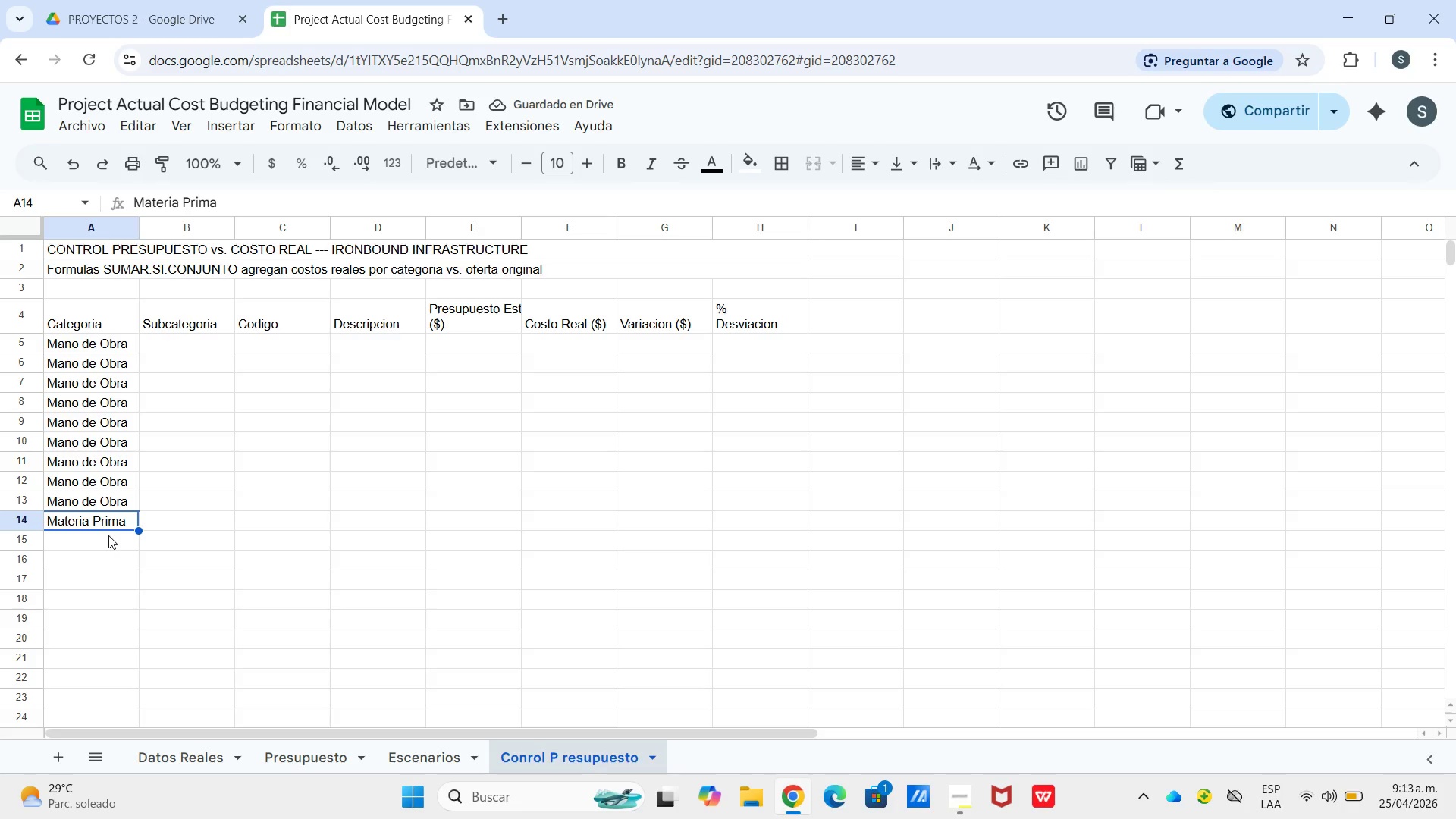 
left_click_drag(start_coordinate=[138, 531], to_coordinate=[129, 716])
 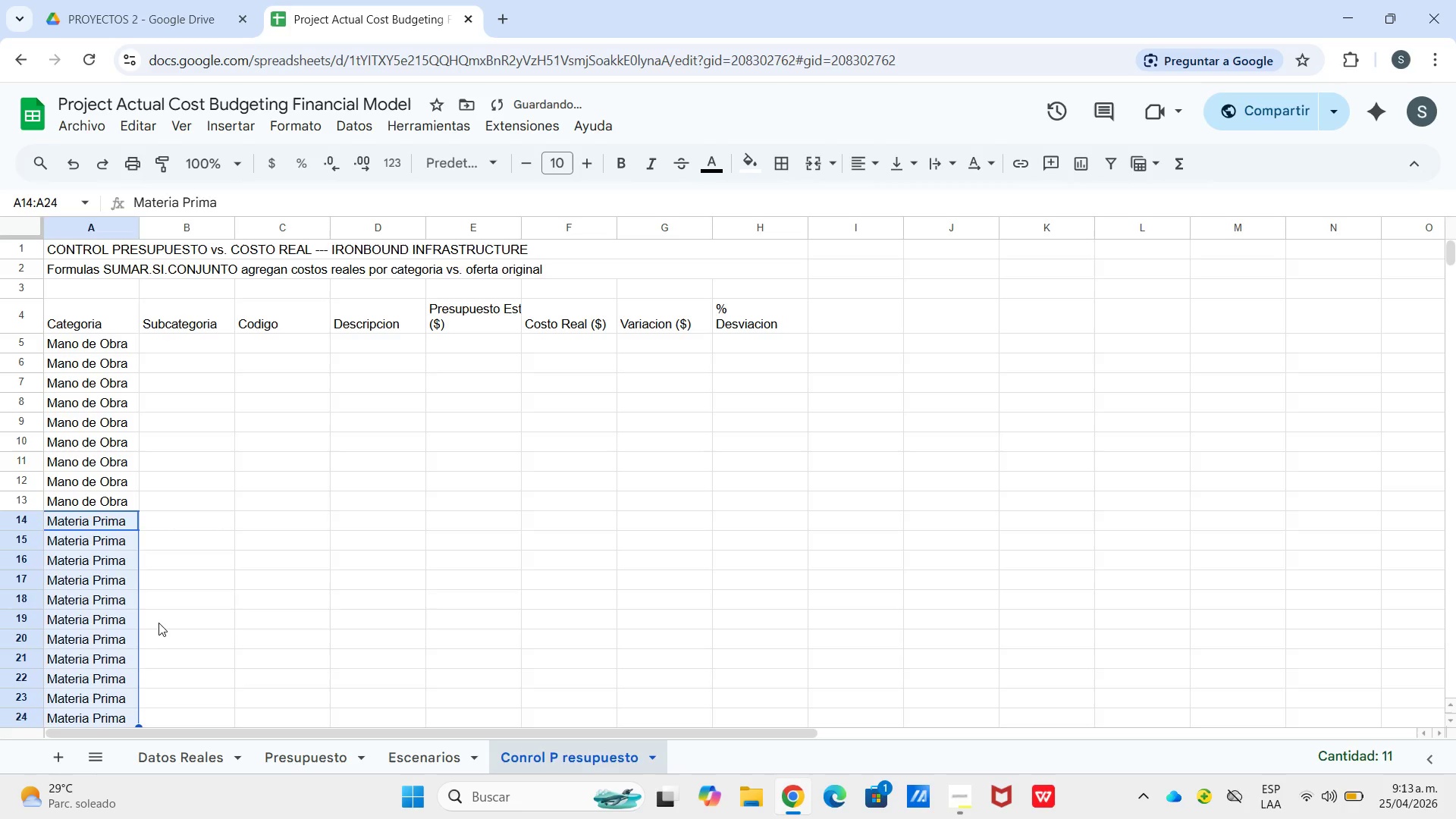 
left_click([159, 620])
 